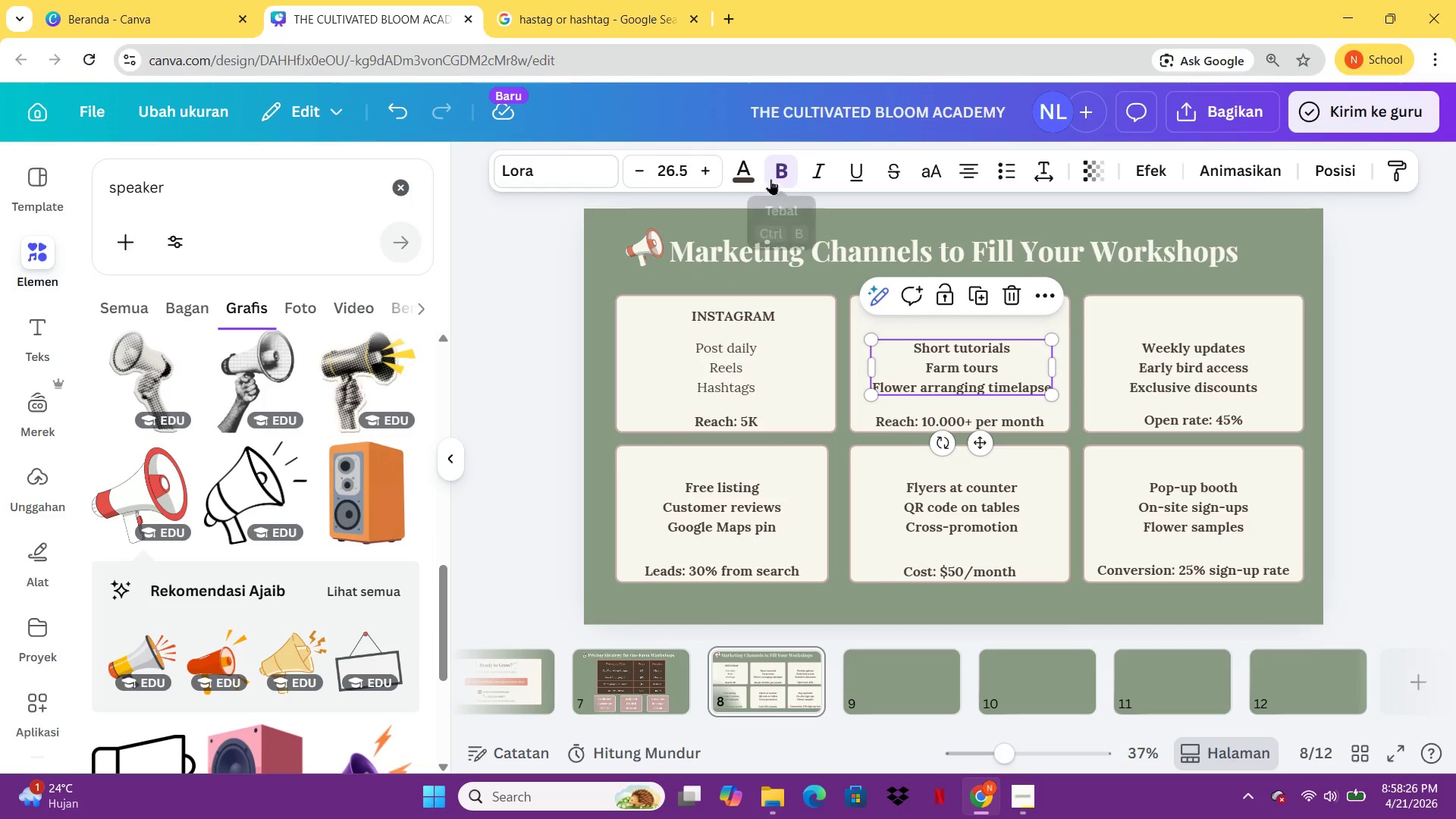 
left_click([770, 179])
 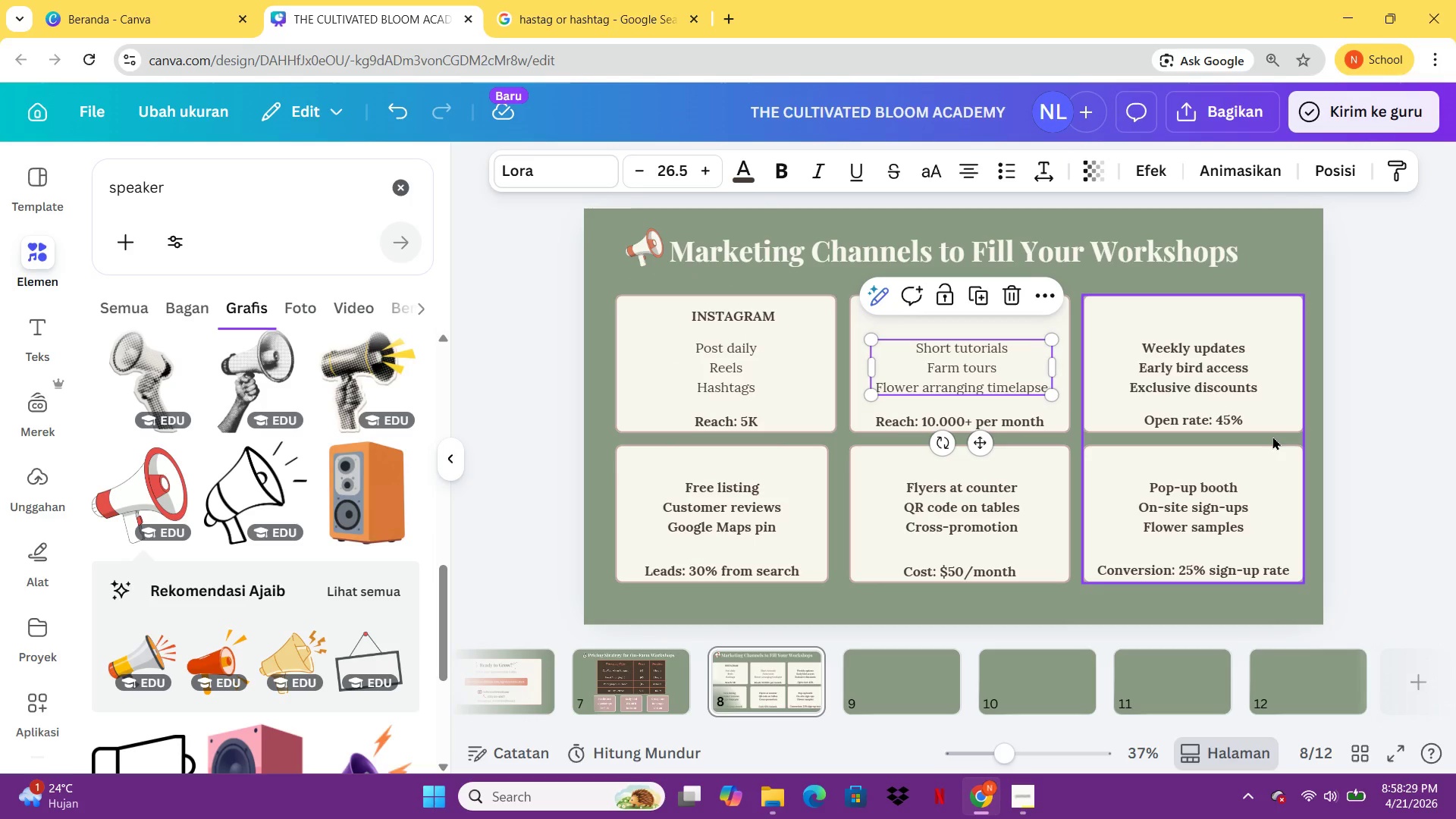 
left_click([776, 516])
 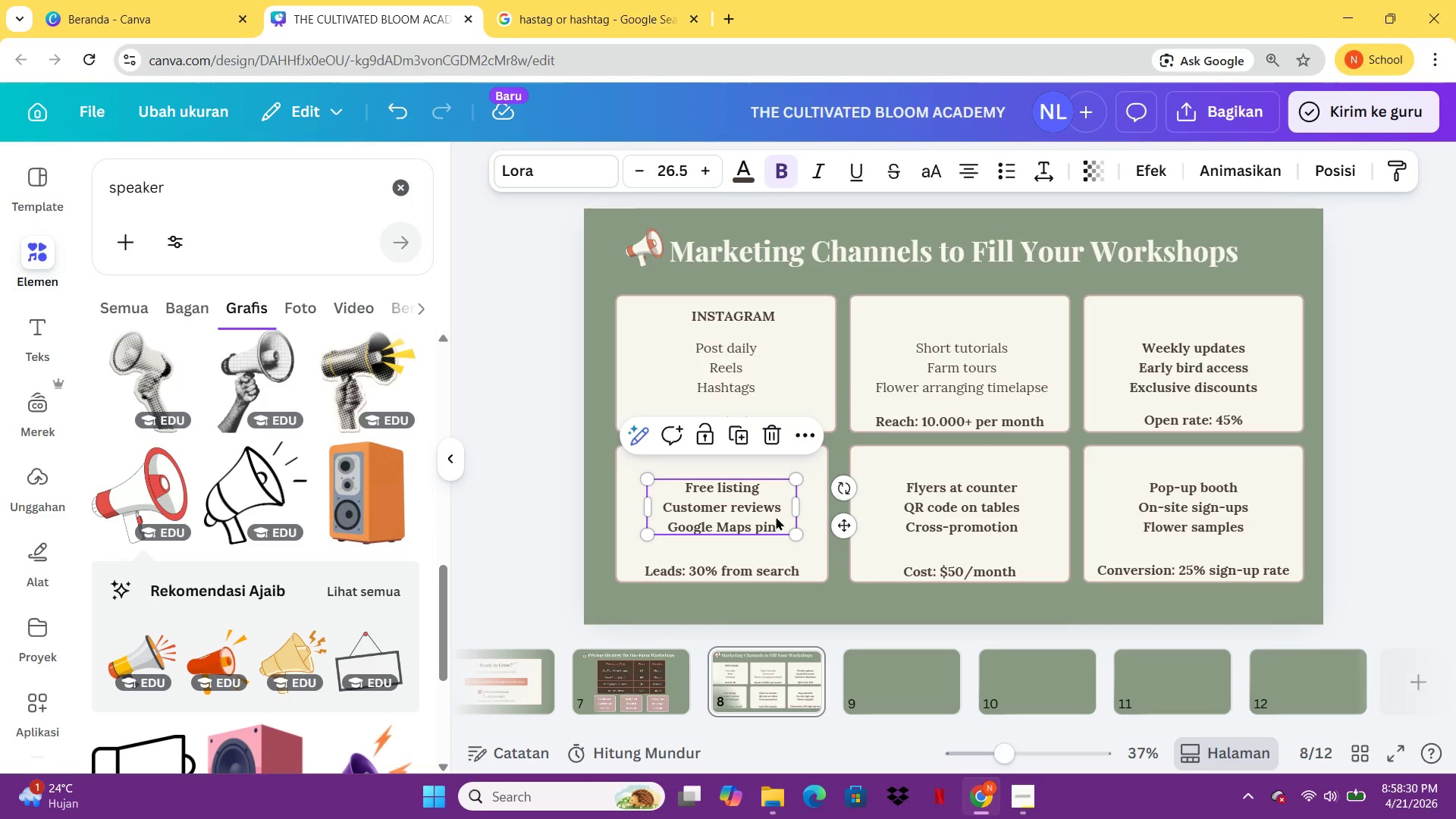 
hold_key(key=ShiftLeft, duration=3.75)
left_click([913, 497])
 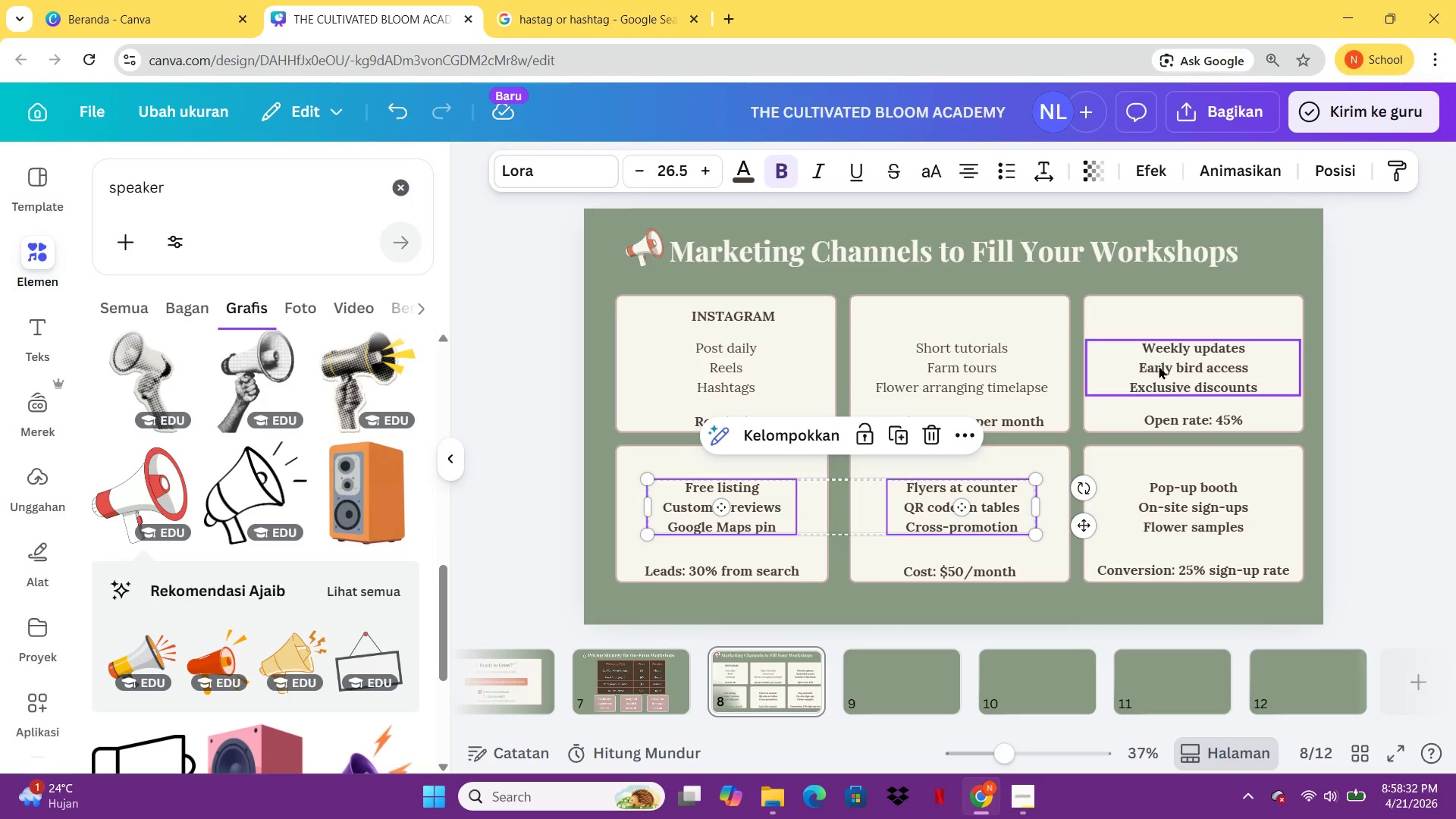 
left_click([1159, 366])
 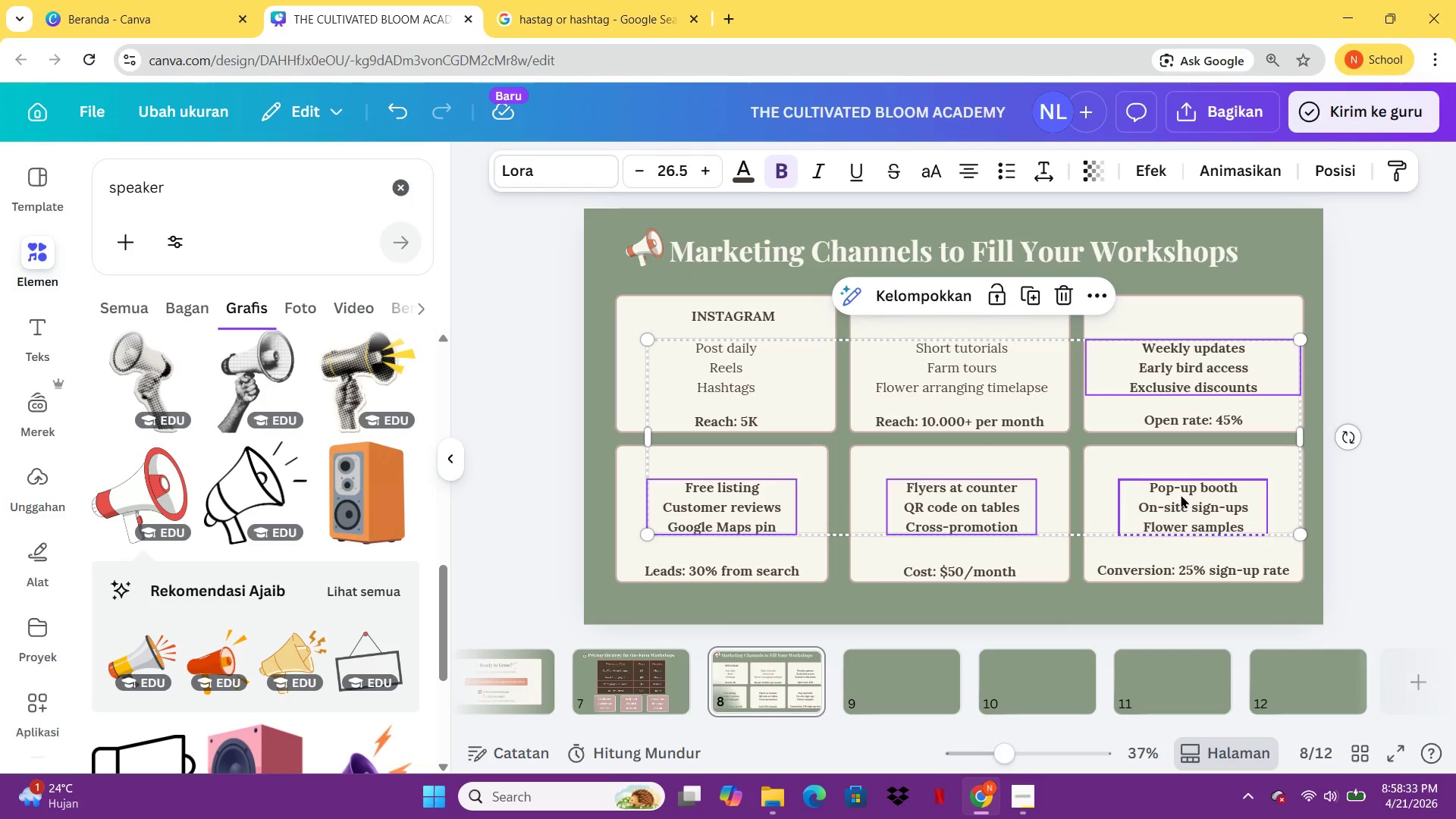 
left_click([1181, 494])
 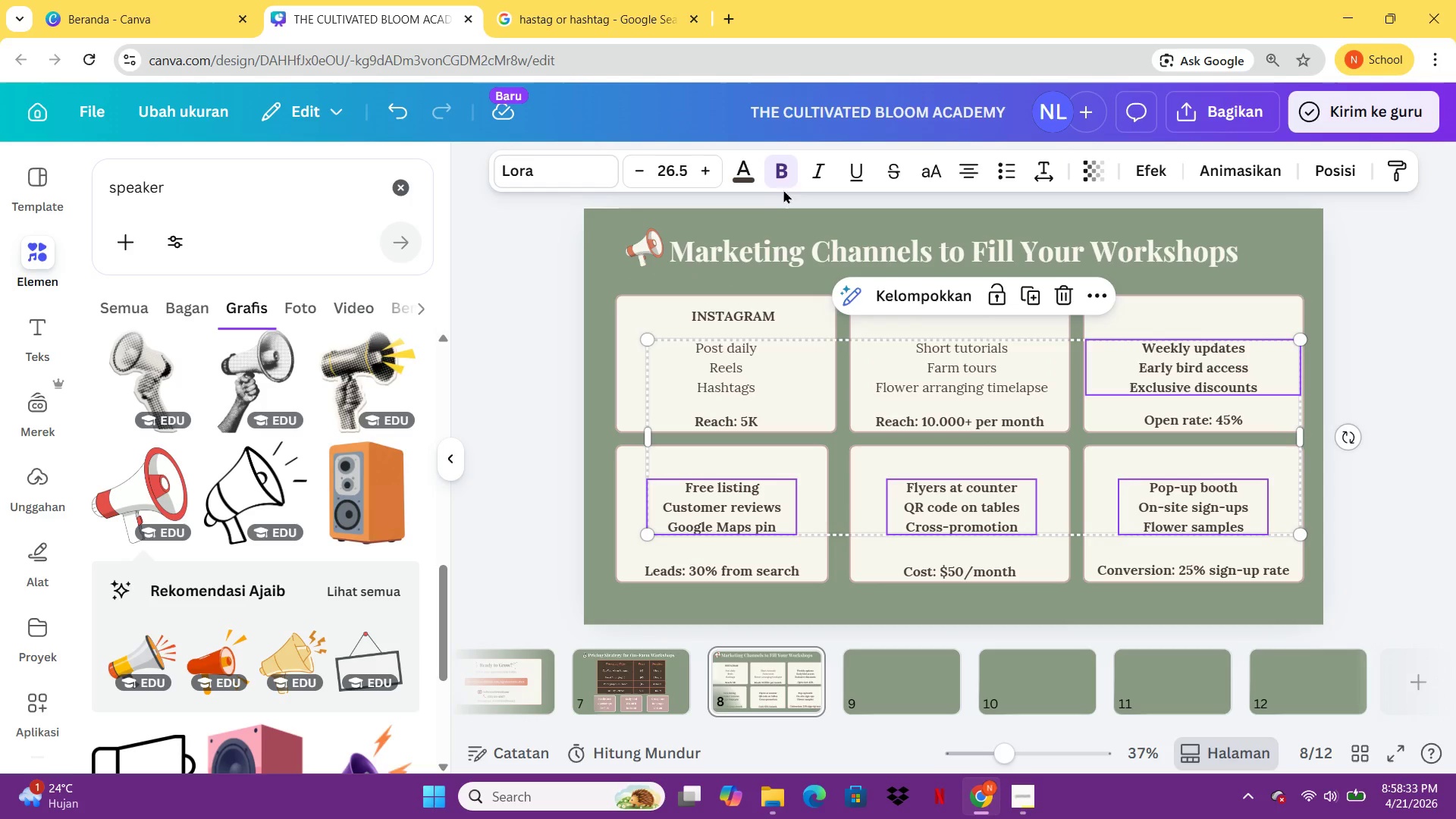 
left_click([783, 184])
 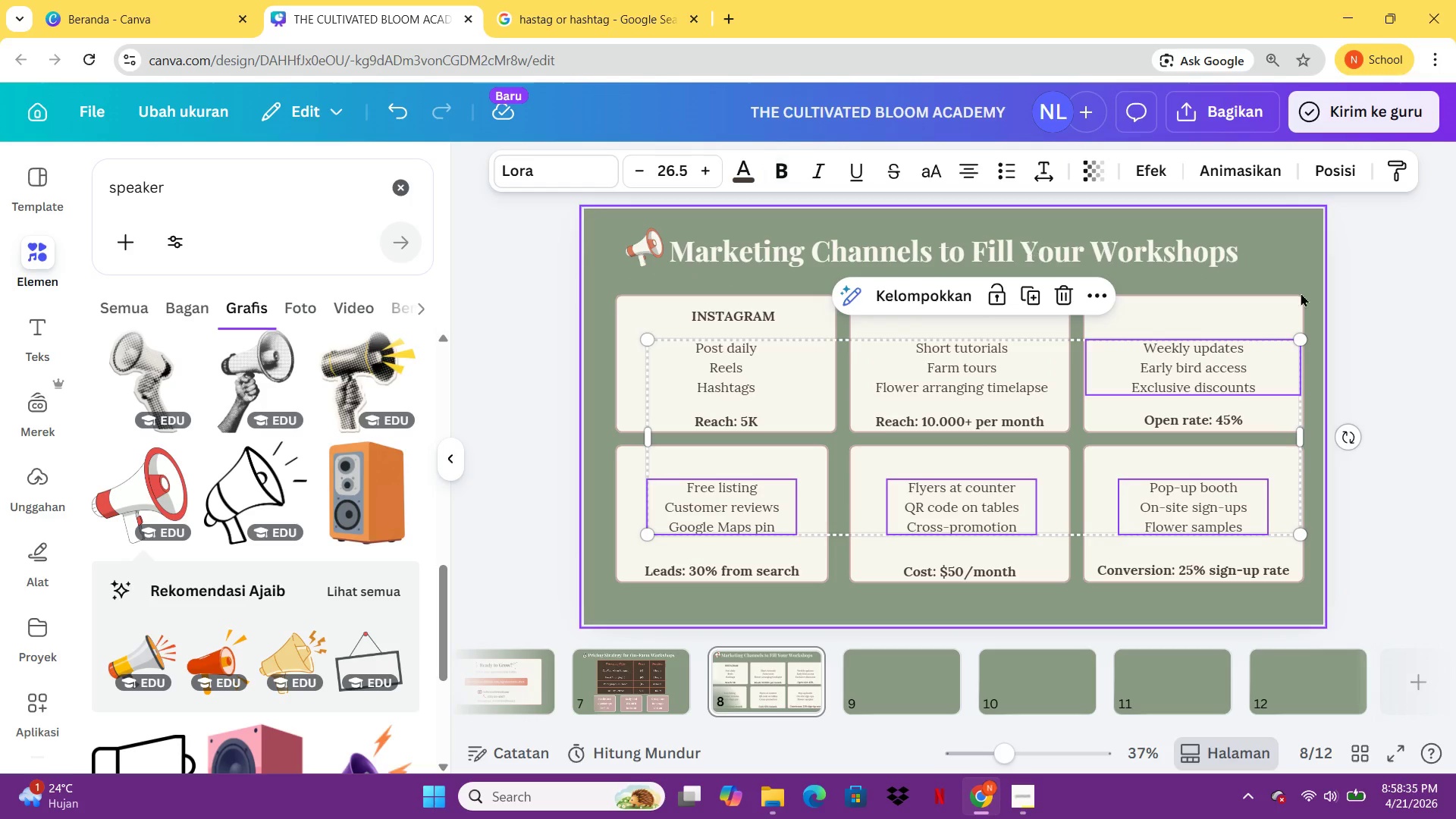 
left_click([1311, 297])
 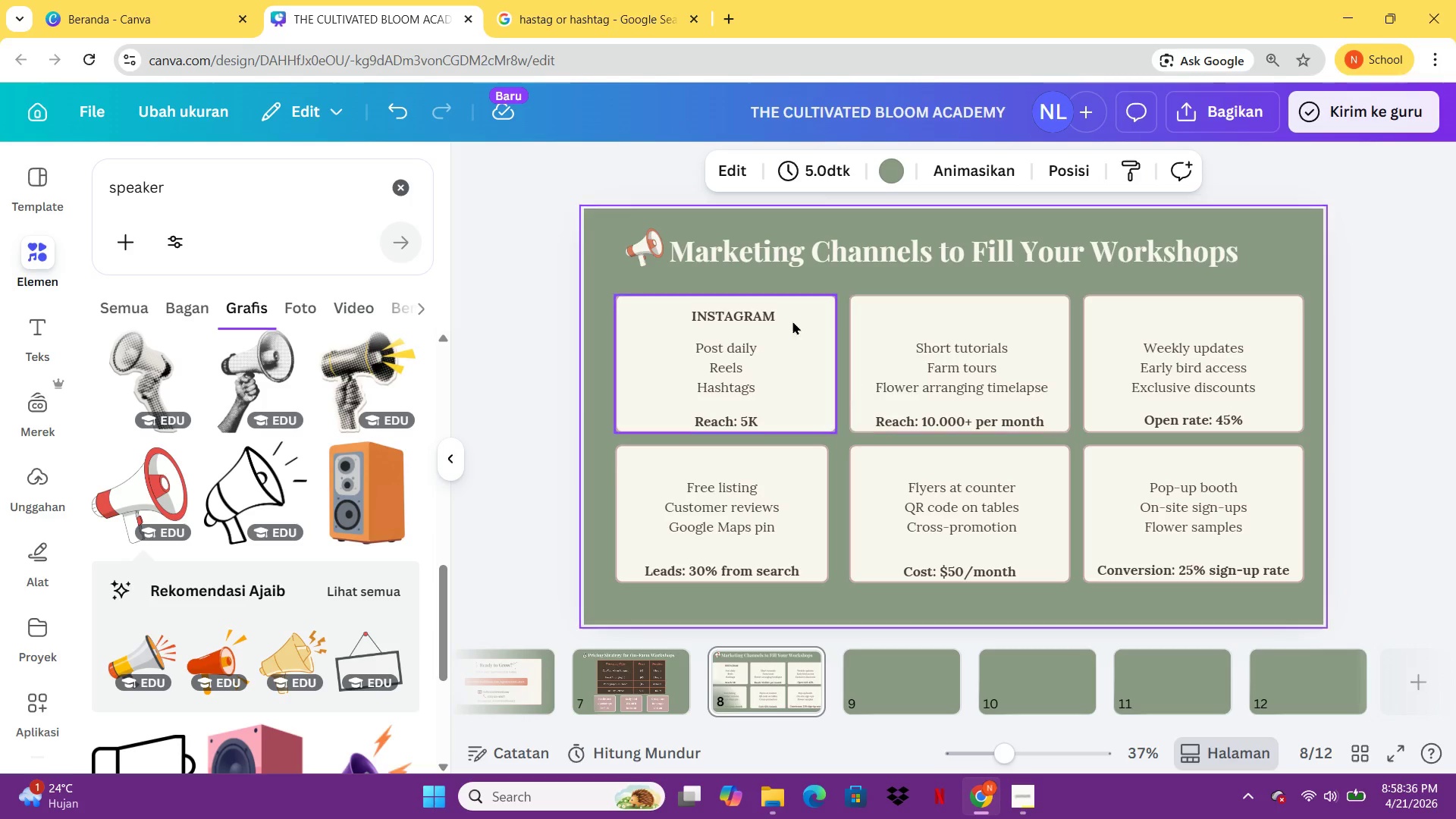 
left_click([782, 318])
 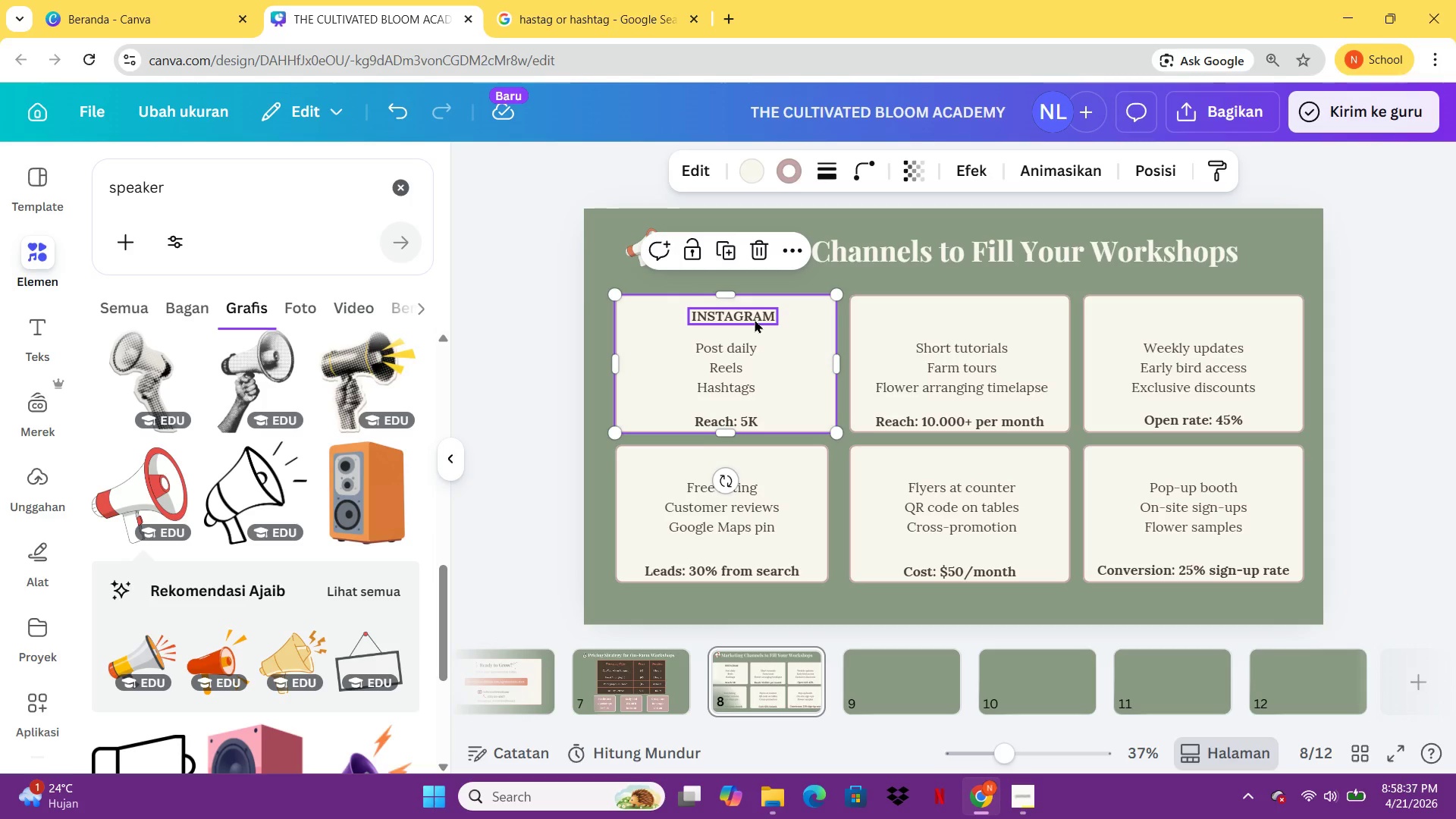 
left_click([755, 319])
 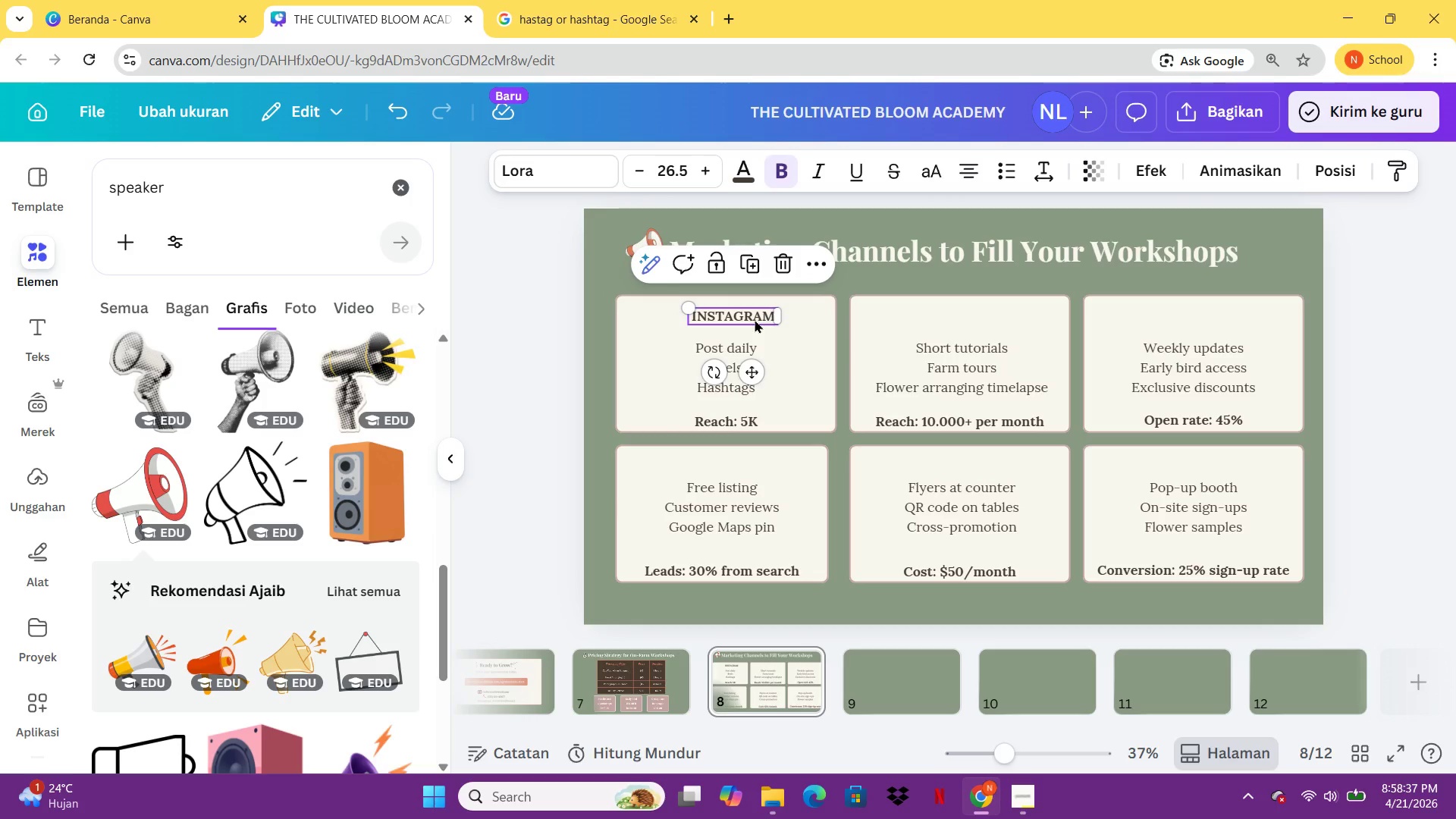 
key(Control+C)
 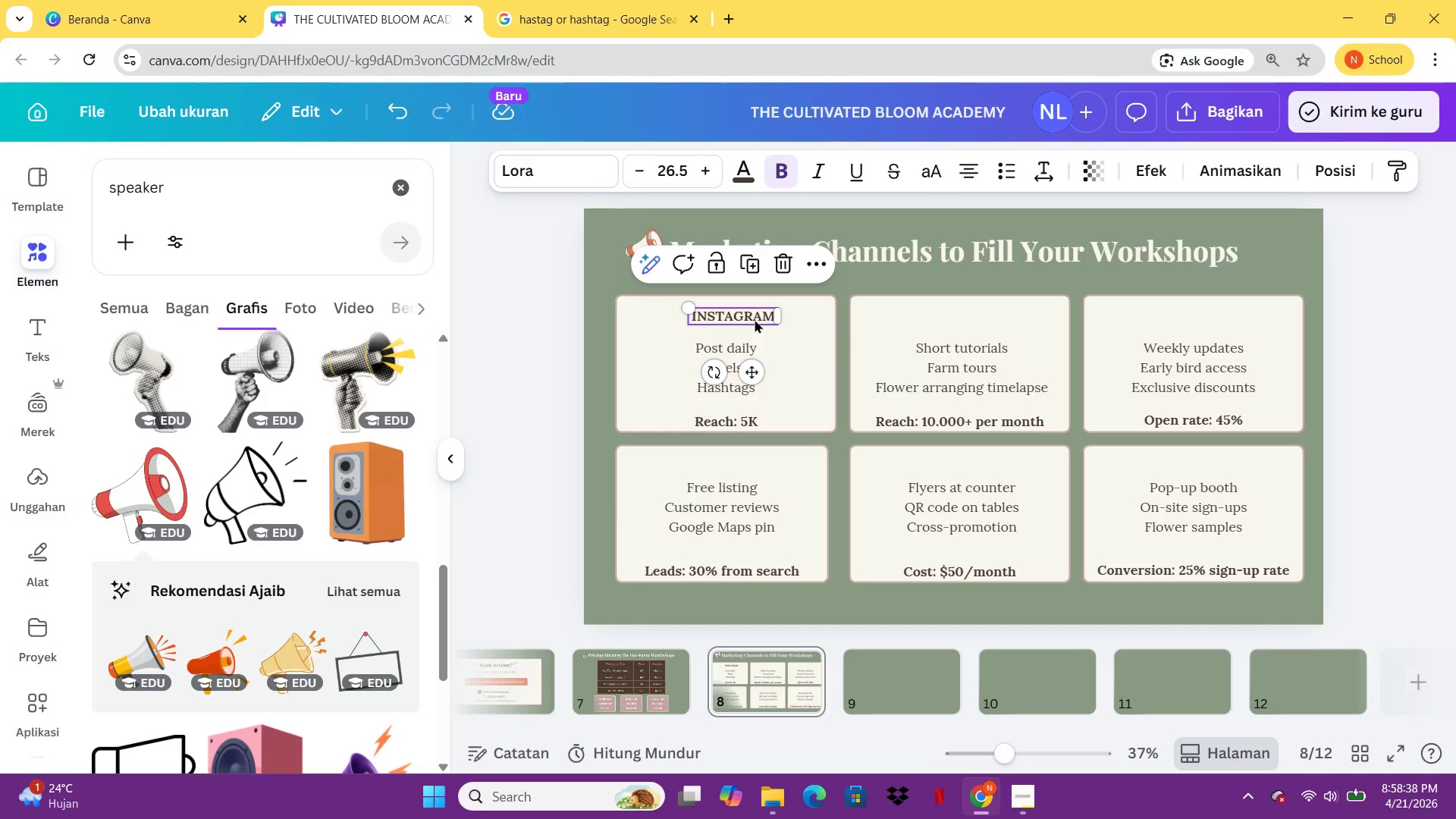 
key(Control+V)
 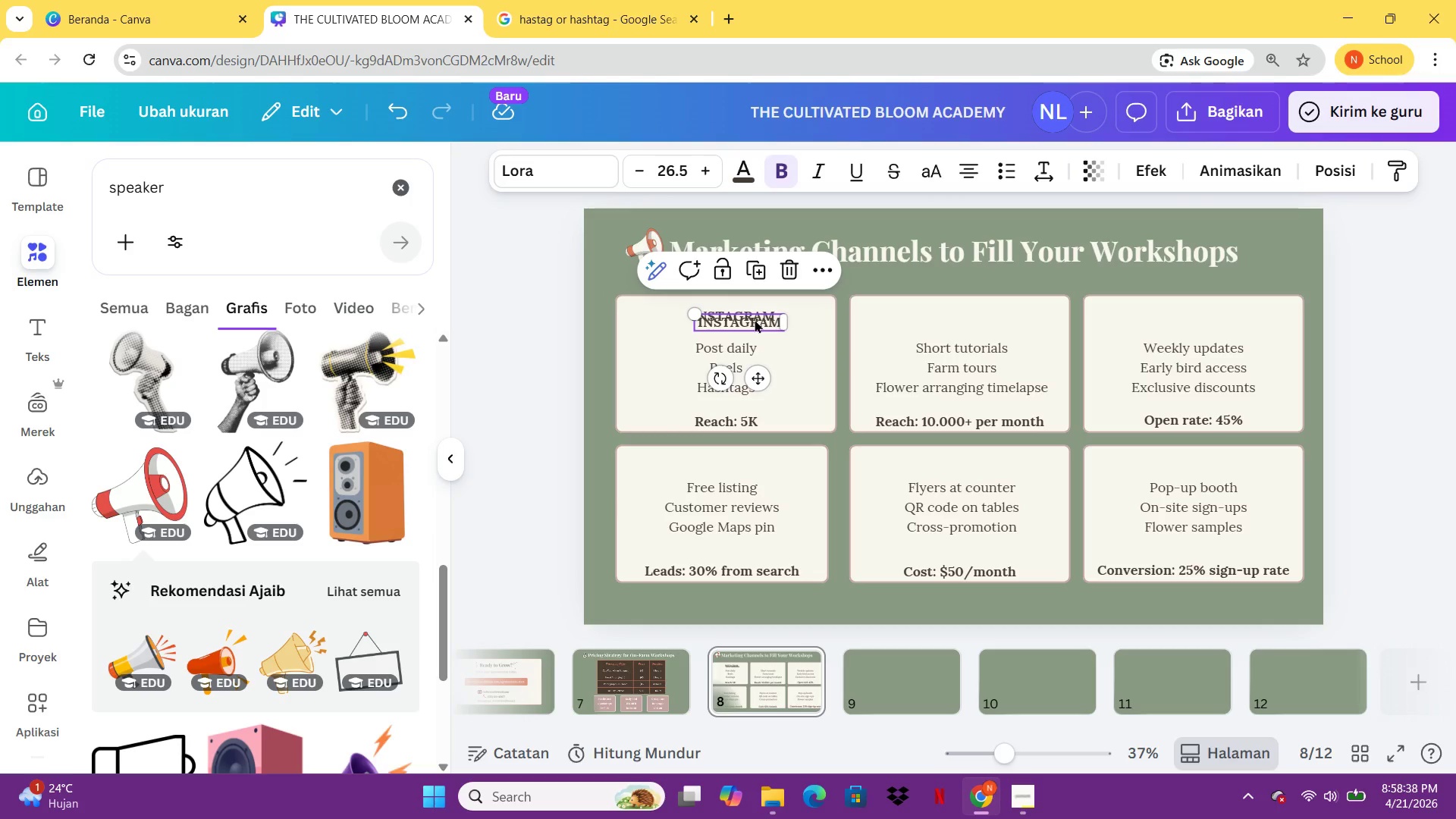 
left_click_drag(start_coordinate=[755, 319], to_coordinate=[981, 315])
 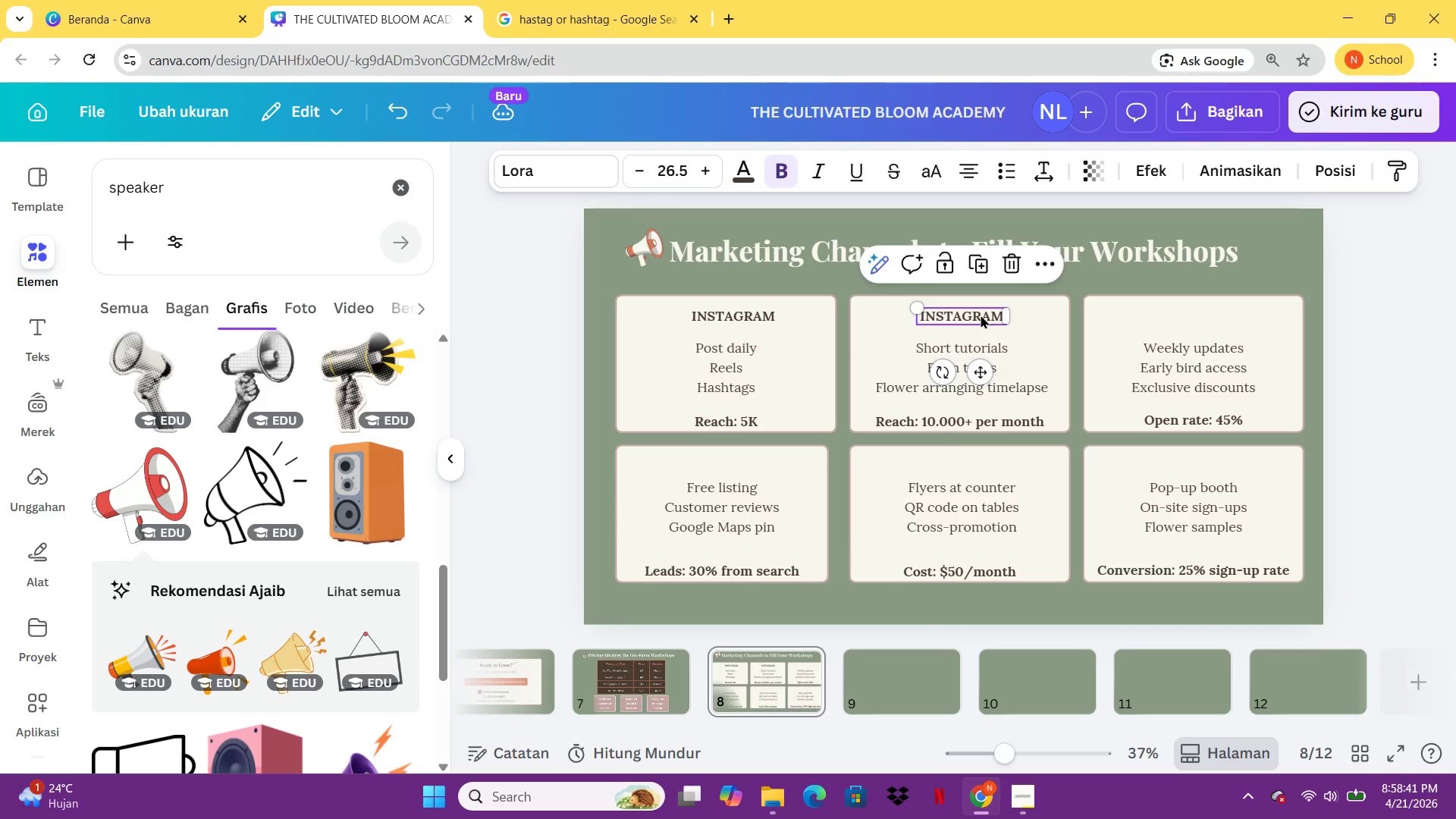 
left_click([981, 315])
 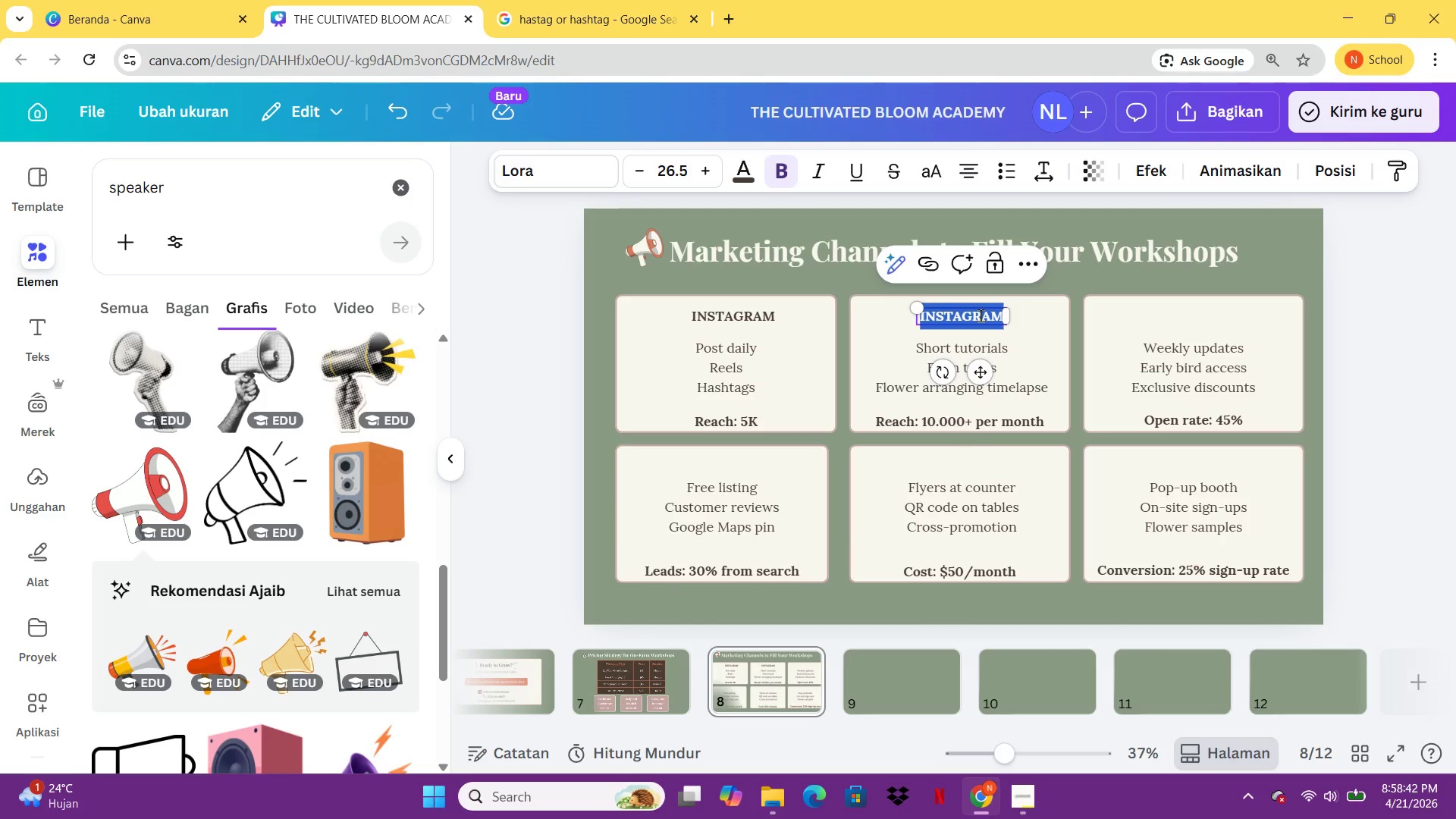 
type(TIKTOK)
 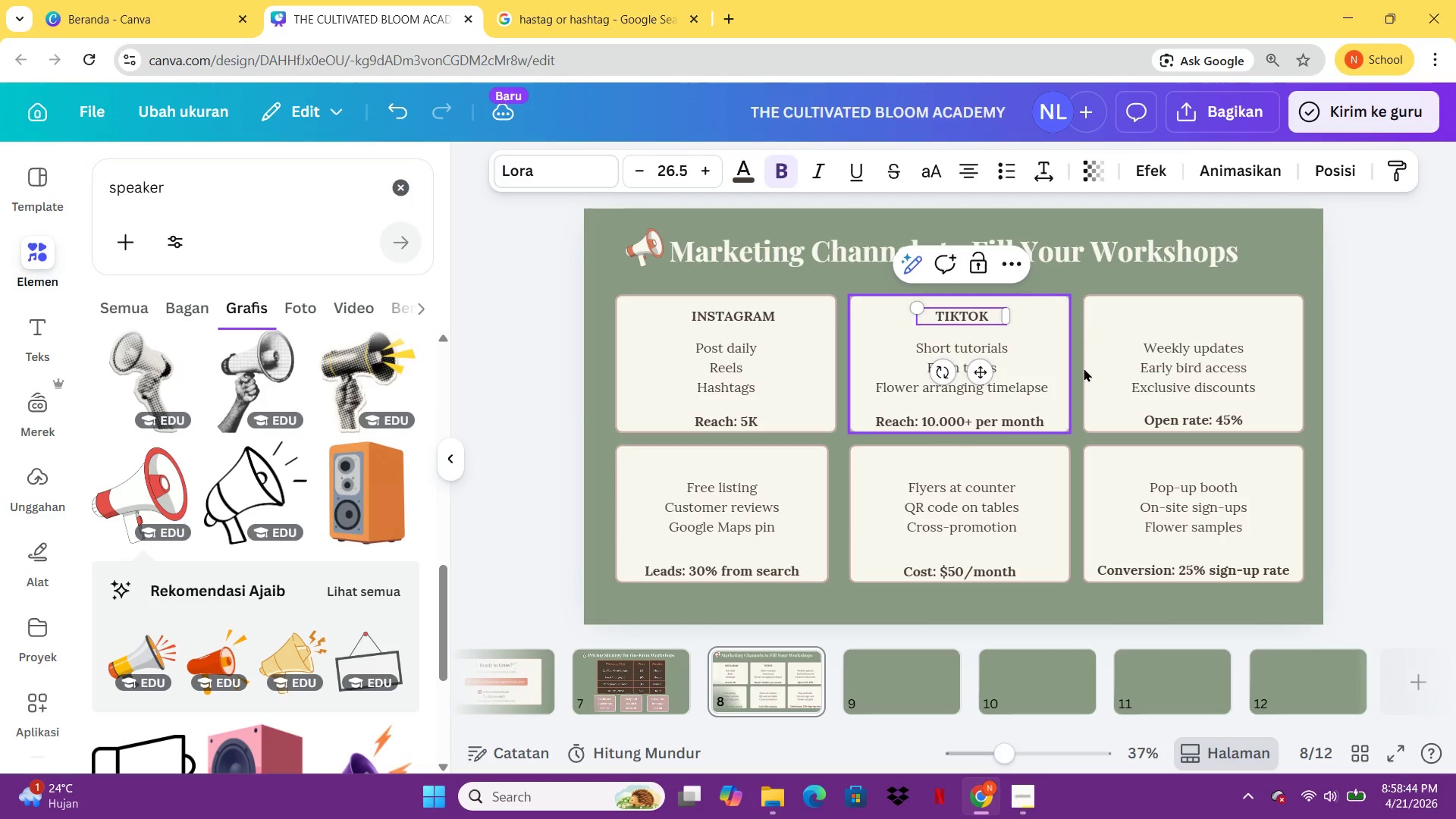 
left_click([1096, 373])
 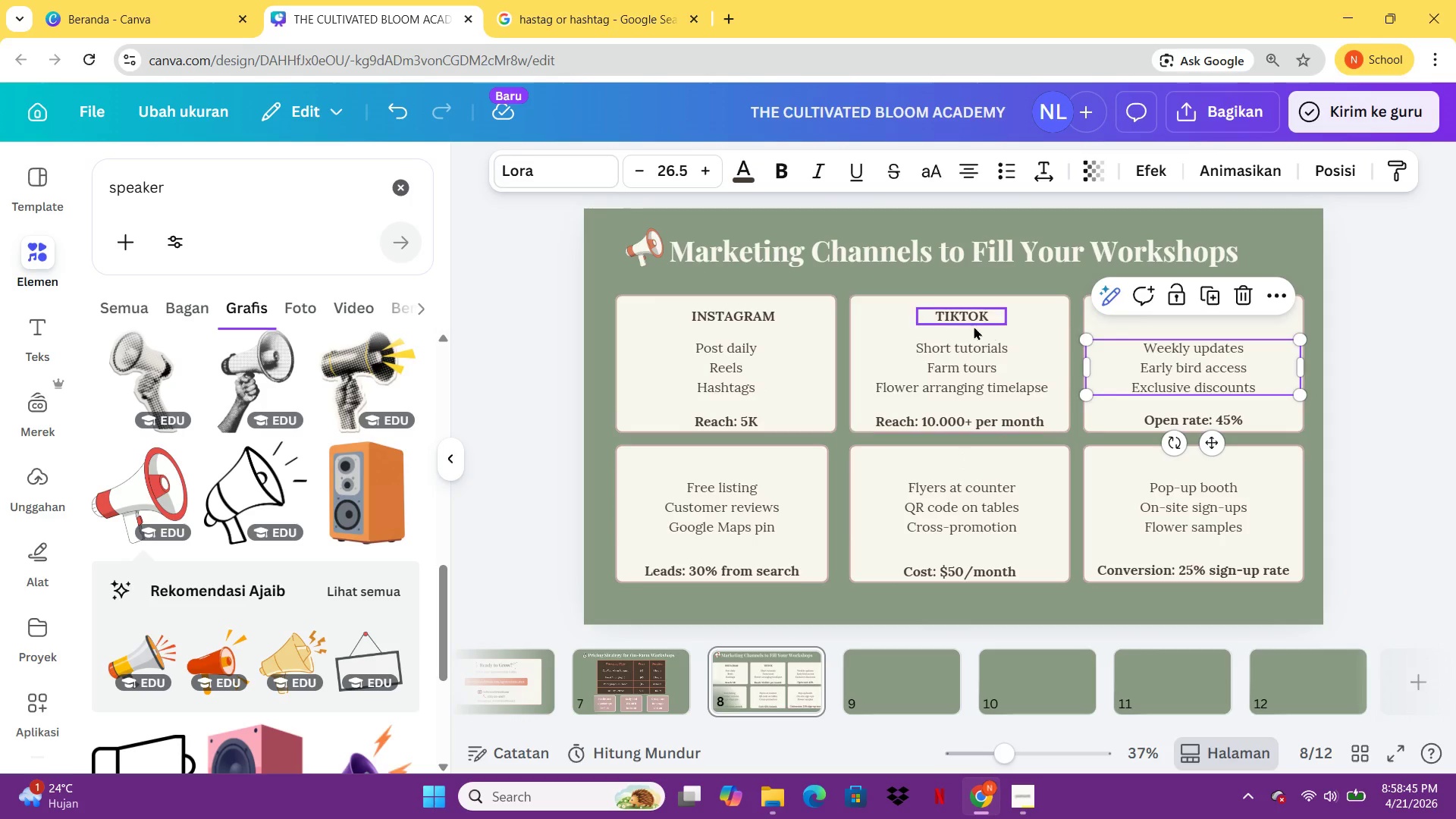 
left_click([965, 322])
 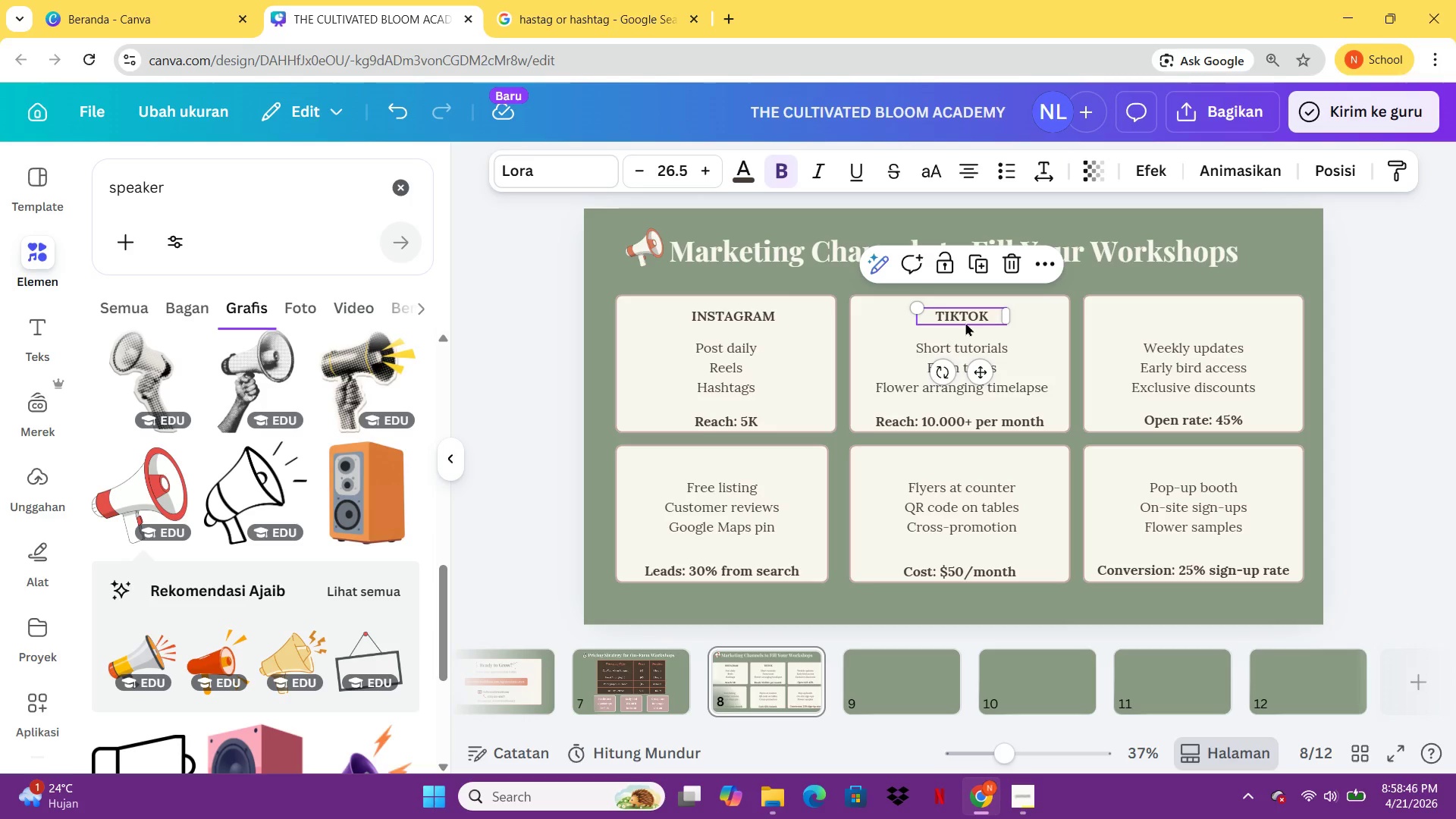 
key(Control+C)
 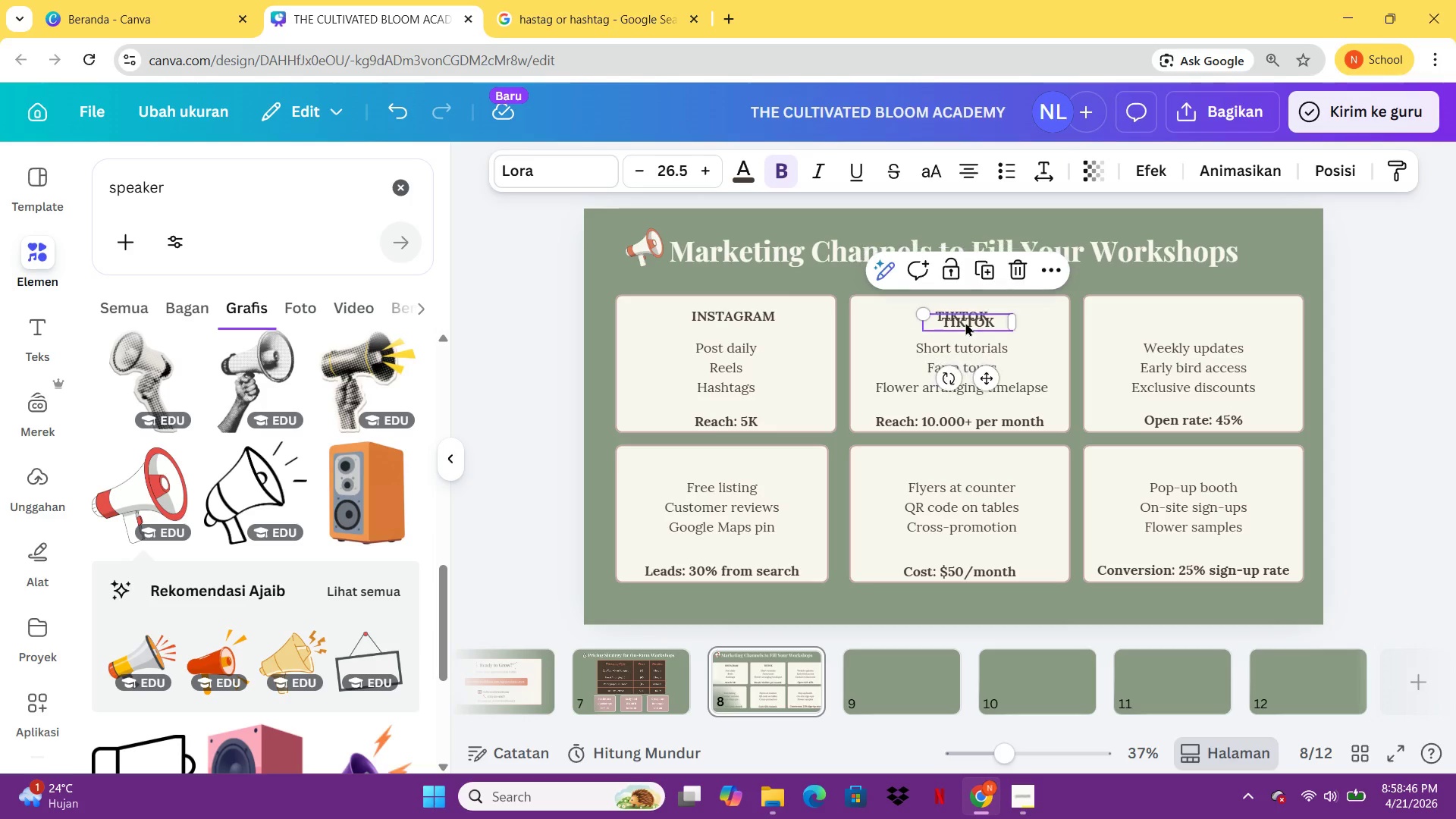 
key(Control+V)
 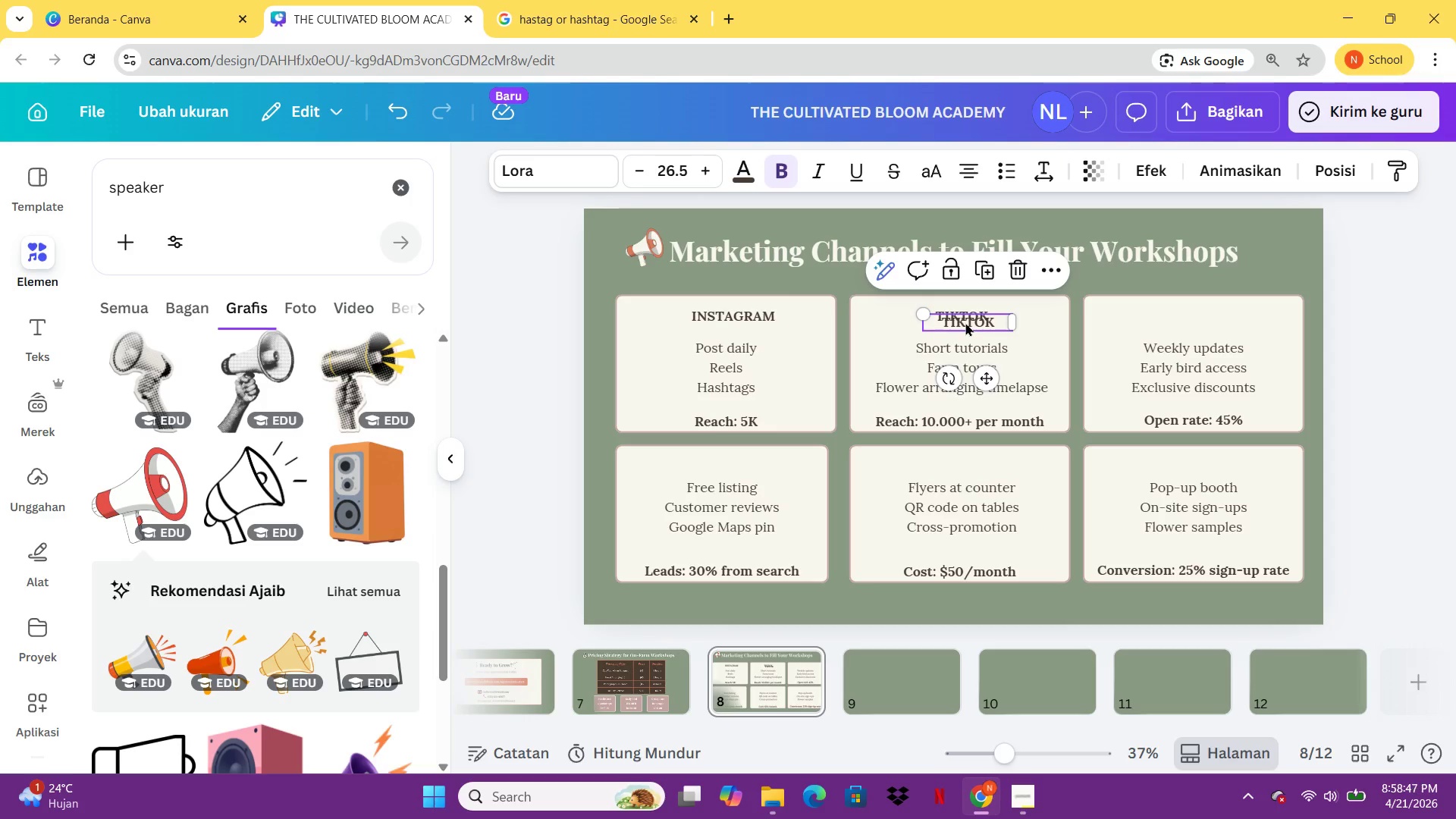 
left_click_drag(start_coordinate=[965, 322], to_coordinate=[1197, 318])
 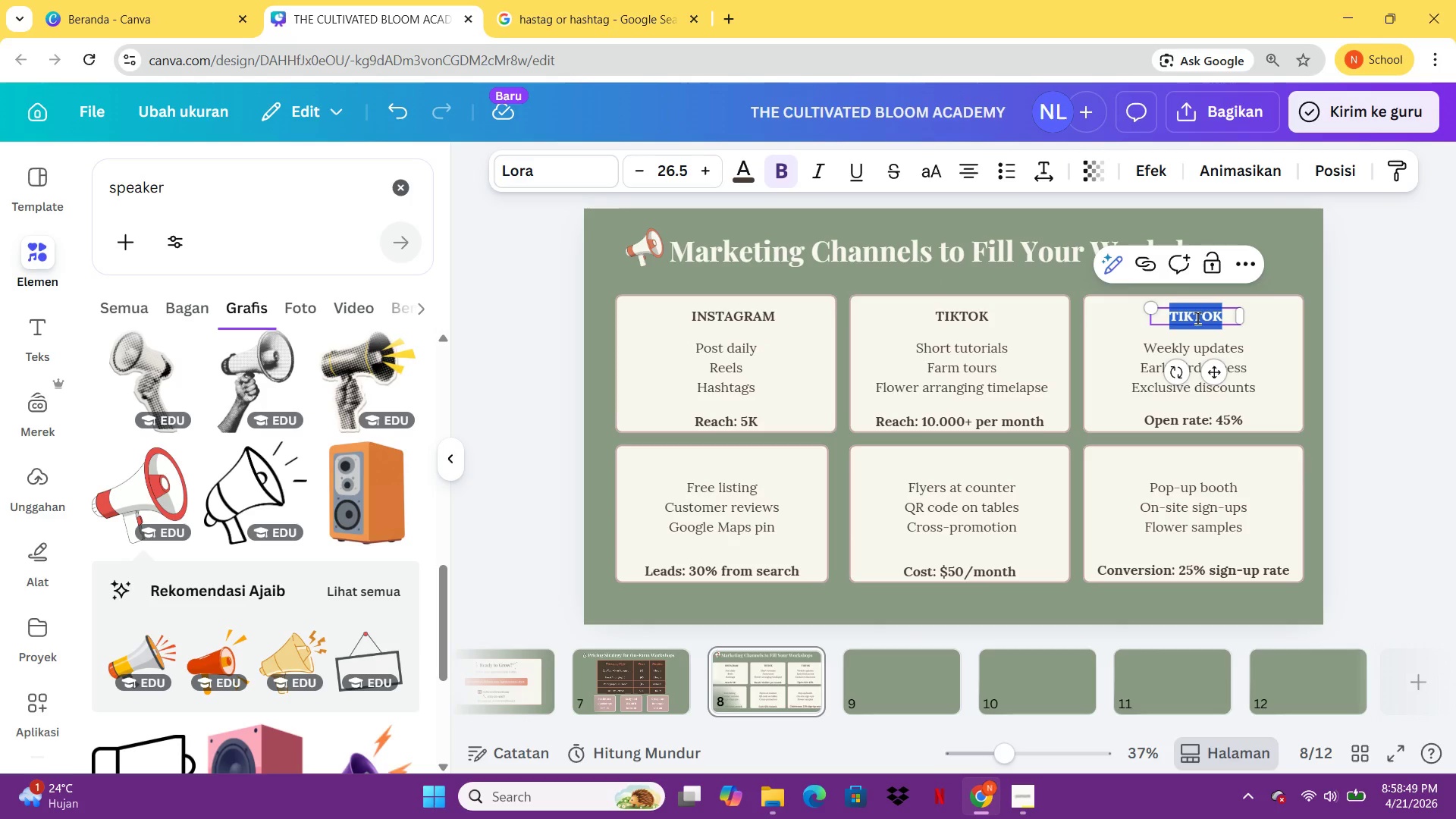 
double_click([1197, 318])
 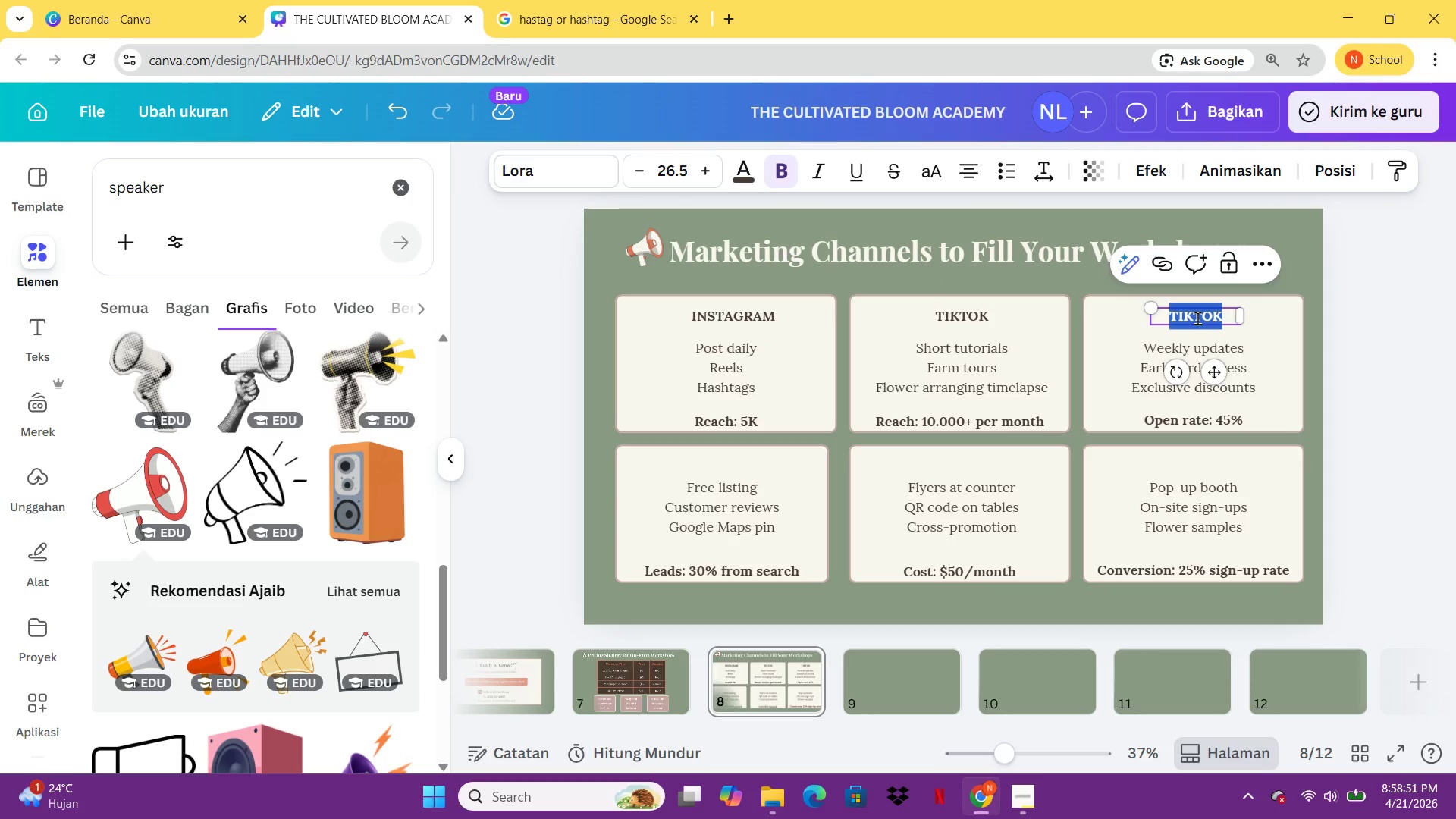 
type(EMAIL)
 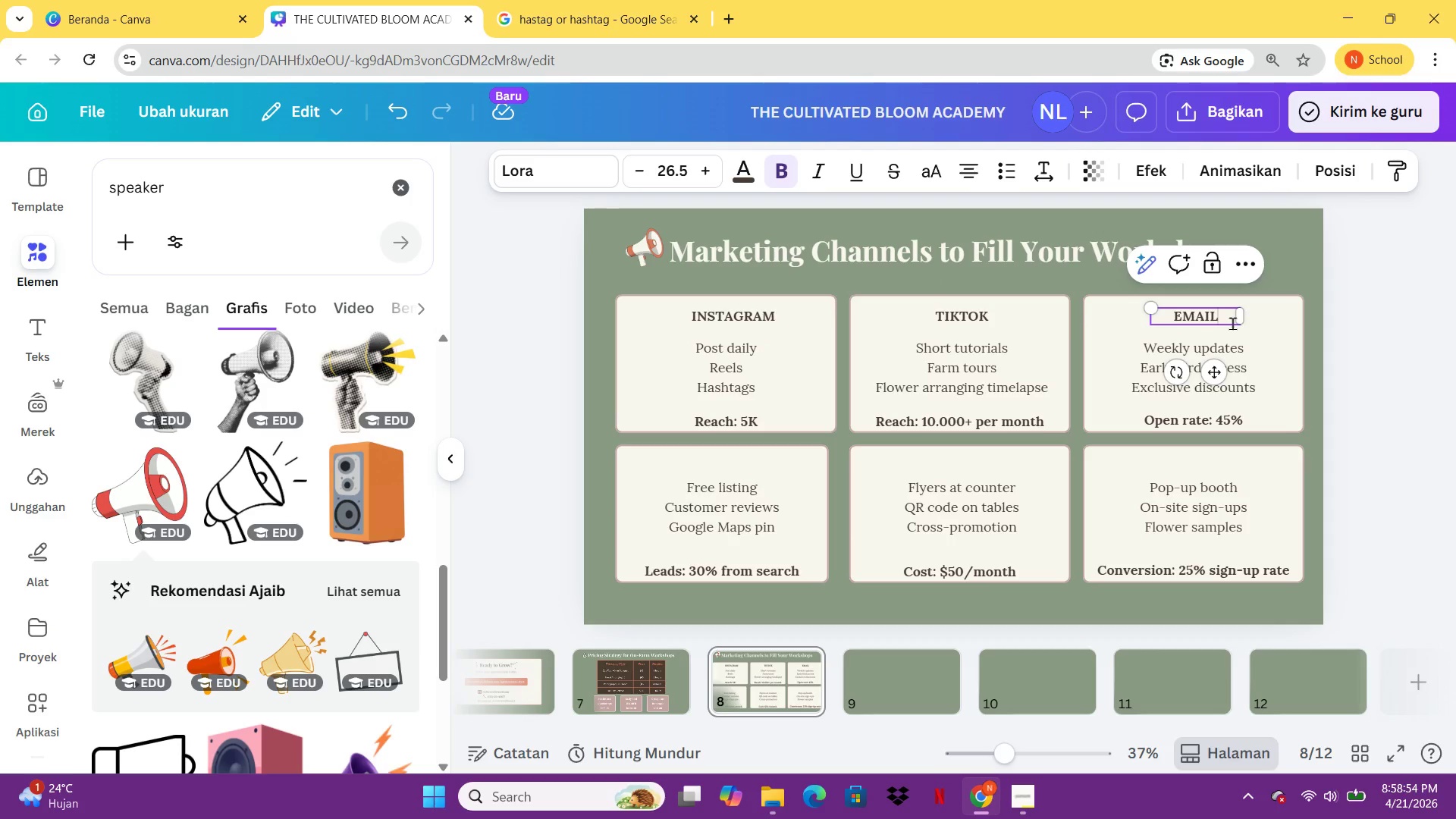 
left_click([961, 319])
 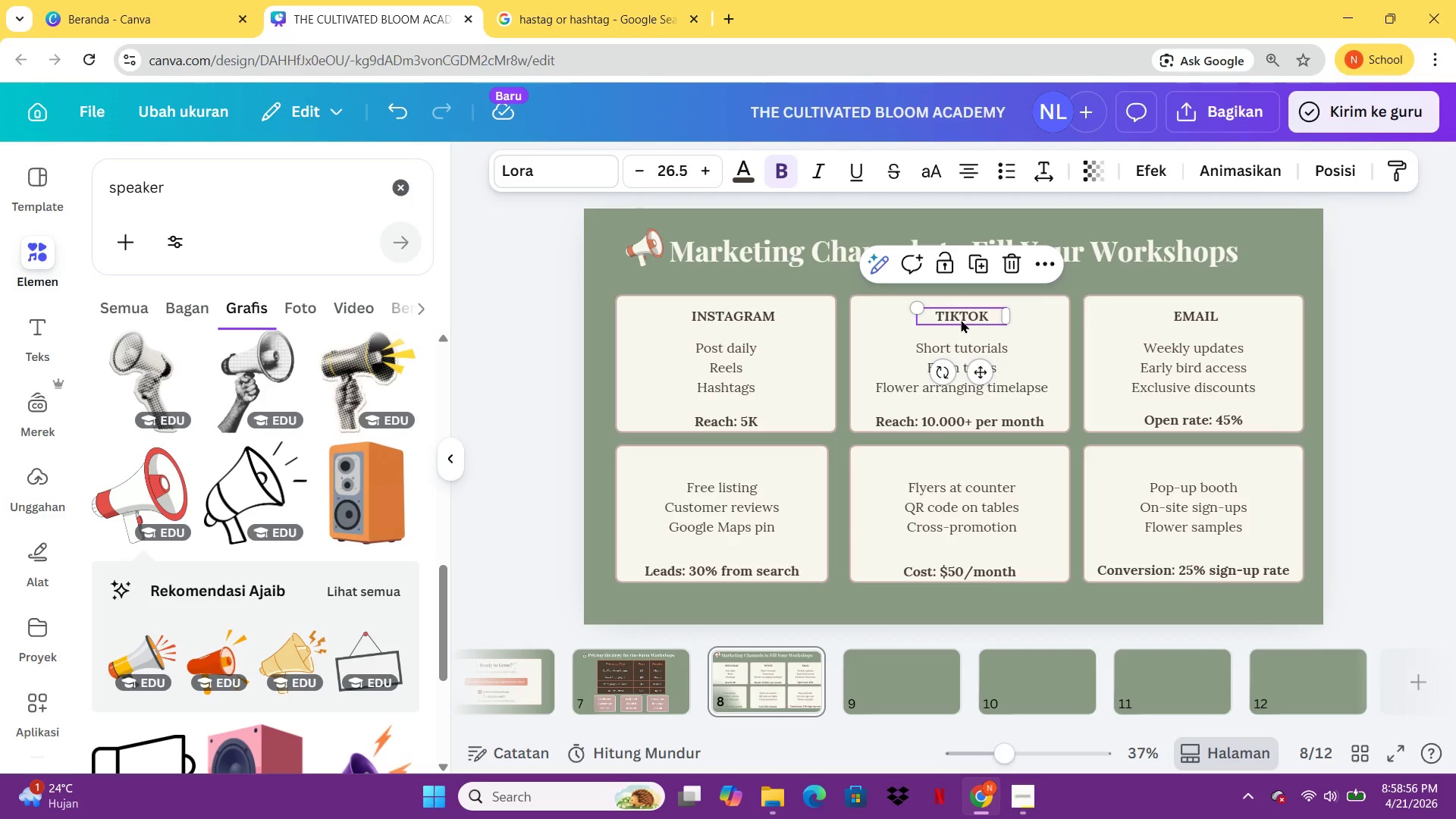 
key(Control+C)
 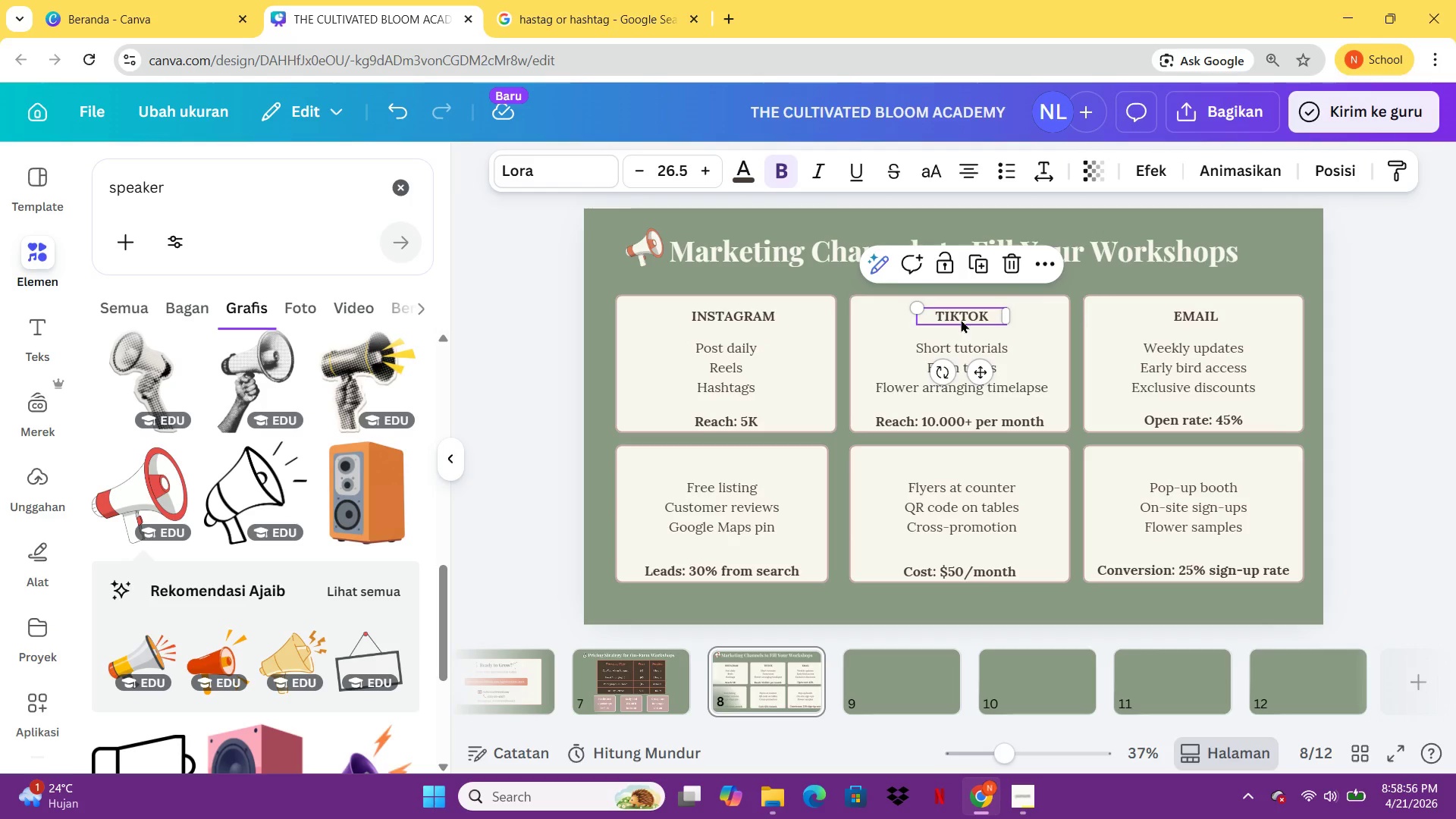 
key(Control+V)
 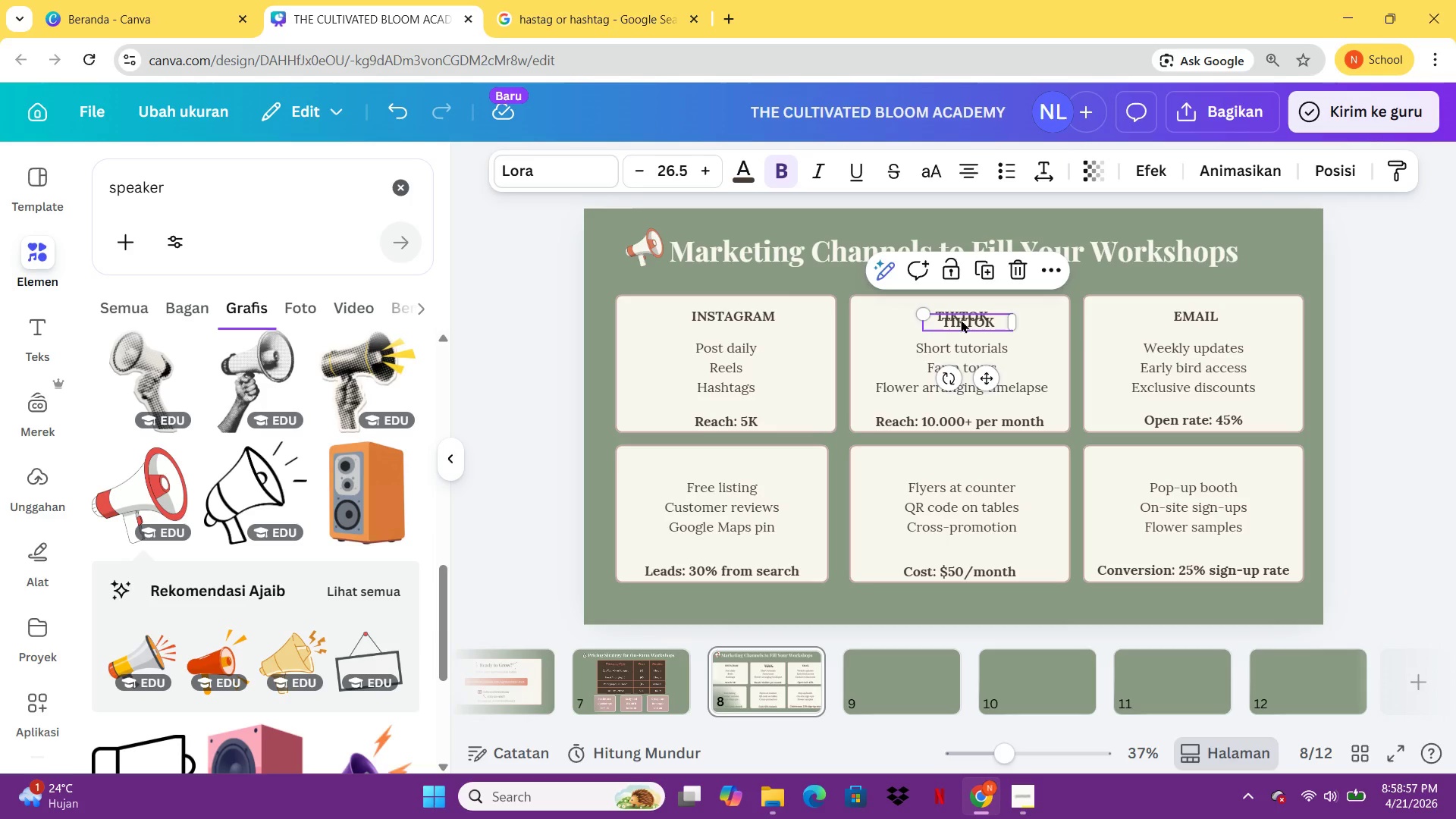 
left_click_drag(start_coordinate=[961, 319], to_coordinate=[717, 466])
 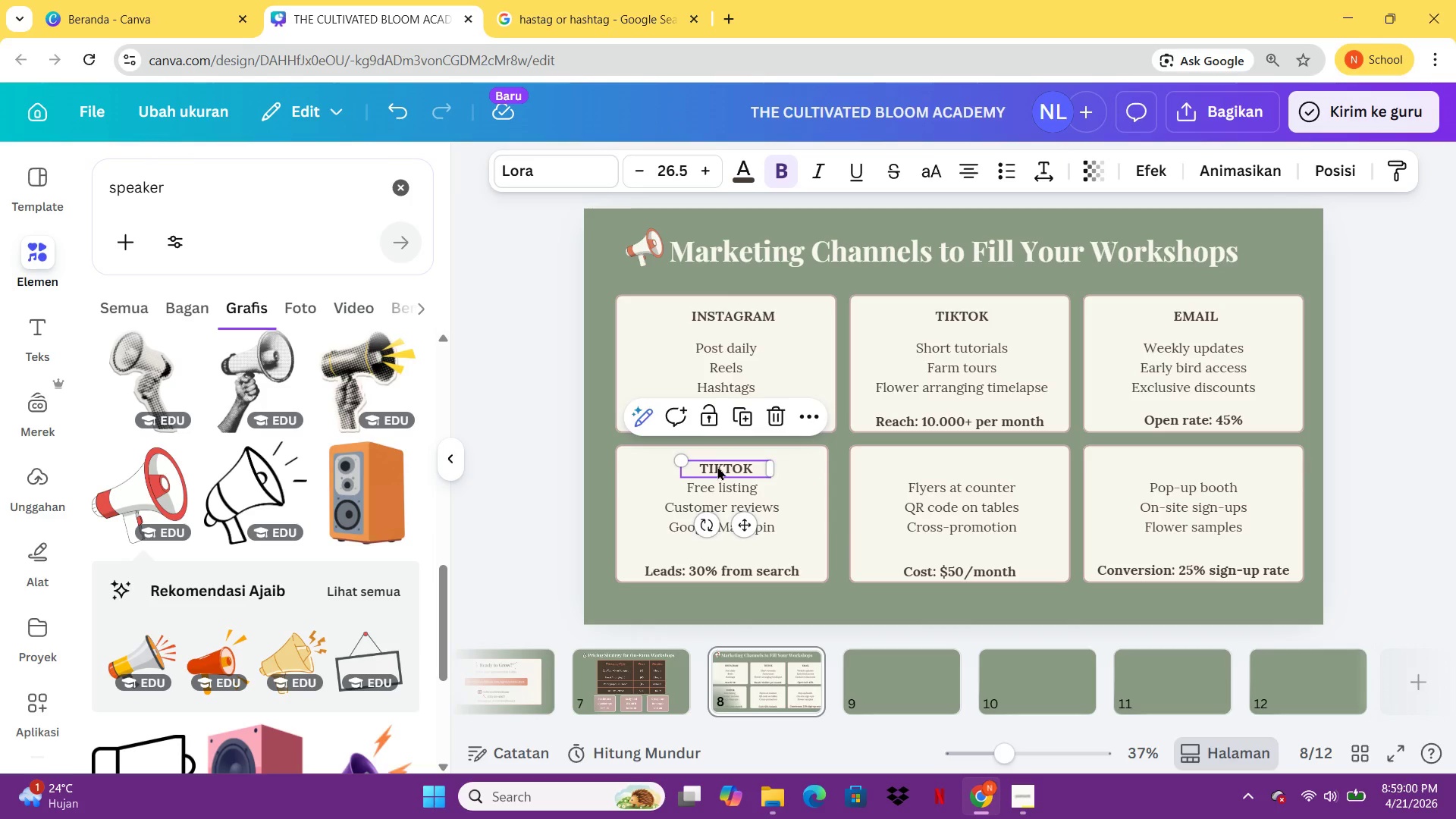 
left_click([717, 466])
 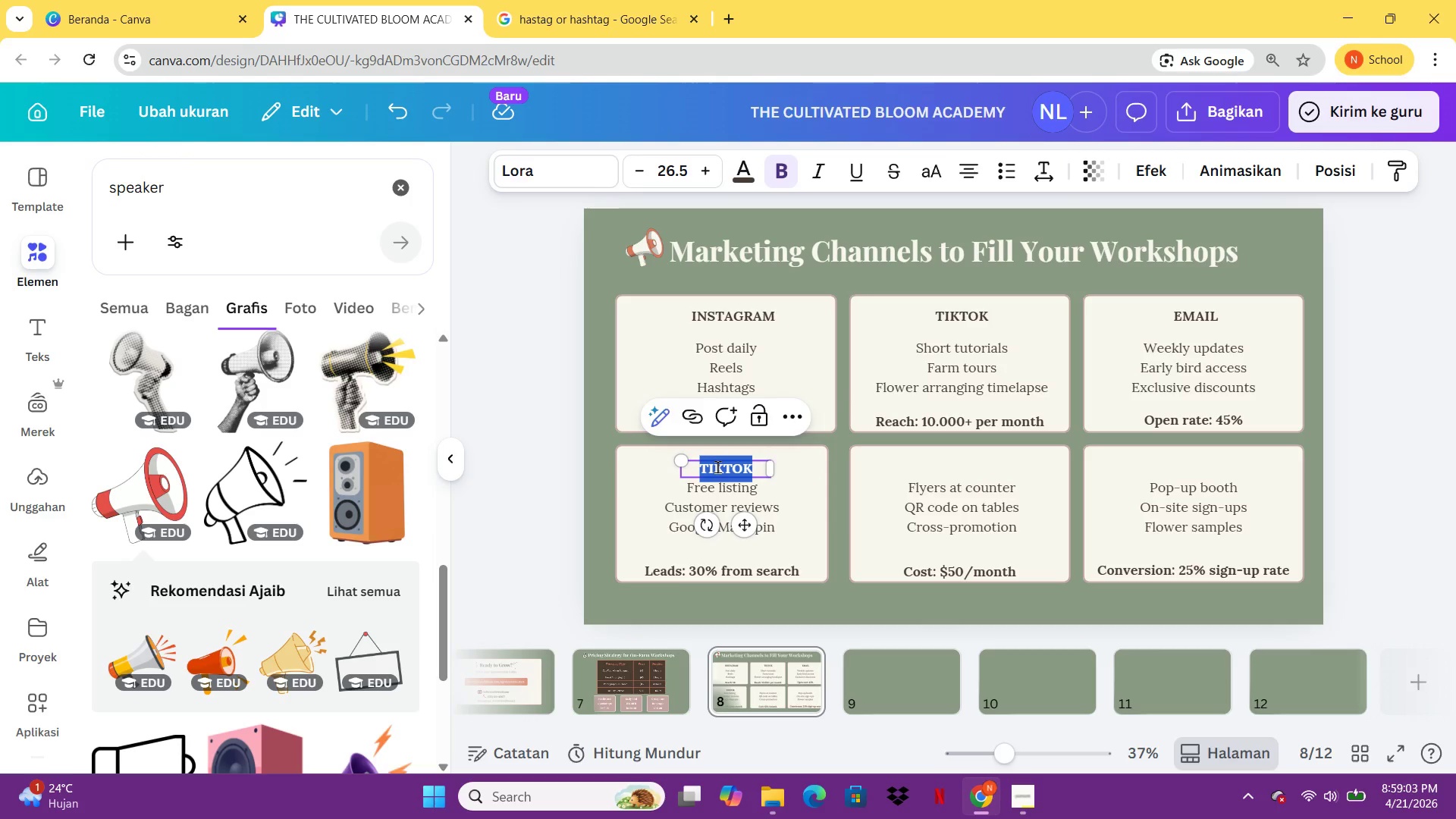 
type(G)
key(Backspace)
type(G)
key(Backspace)
type(GOOGL)
key(Backspace)
key(Backspace)
key(Backspace)
key(Backspace)
key(Backspace)
type(google business)
 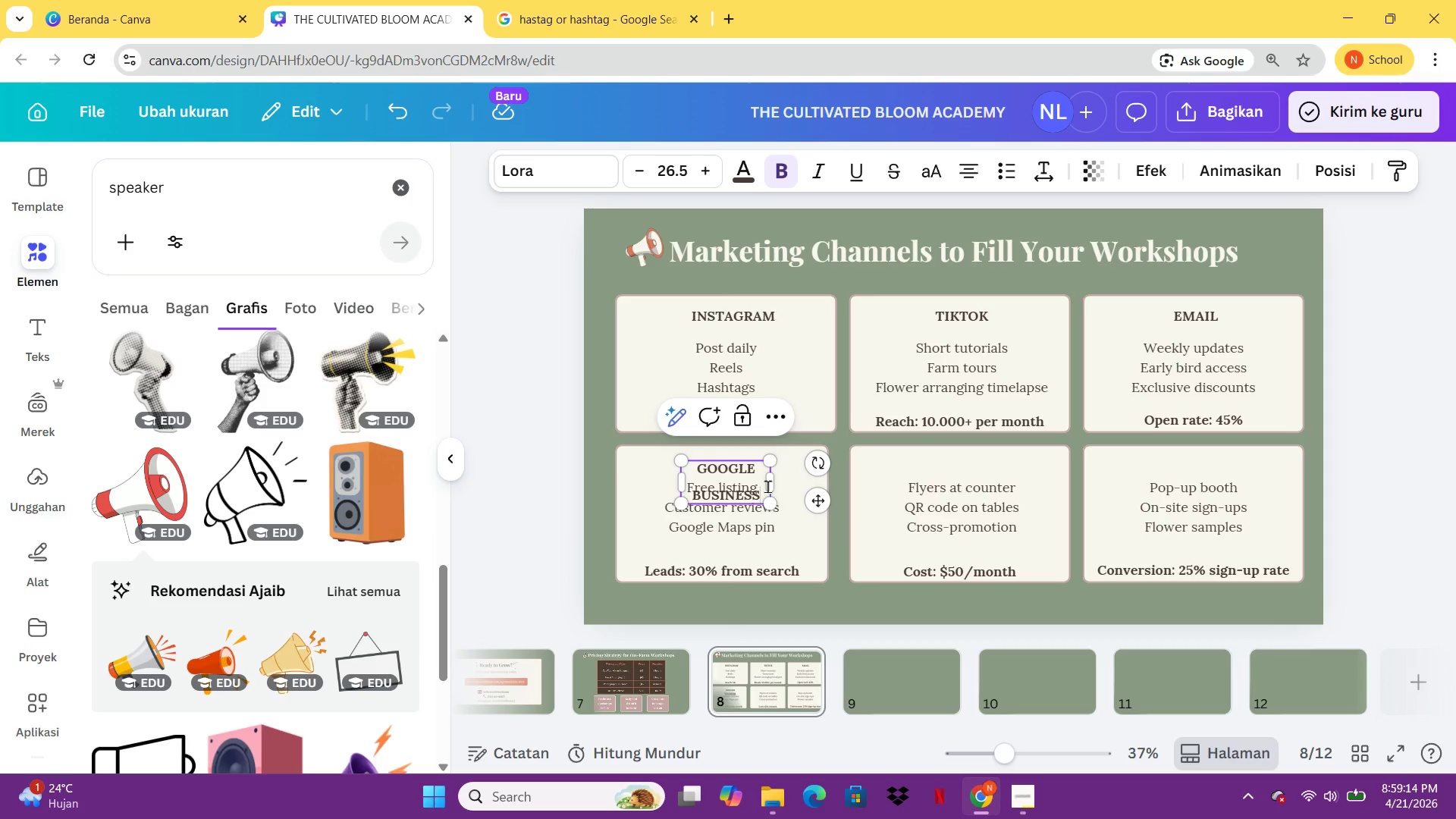 
left_click_drag(start_coordinate=[775, 485], to_coordinate=[845, 479])
 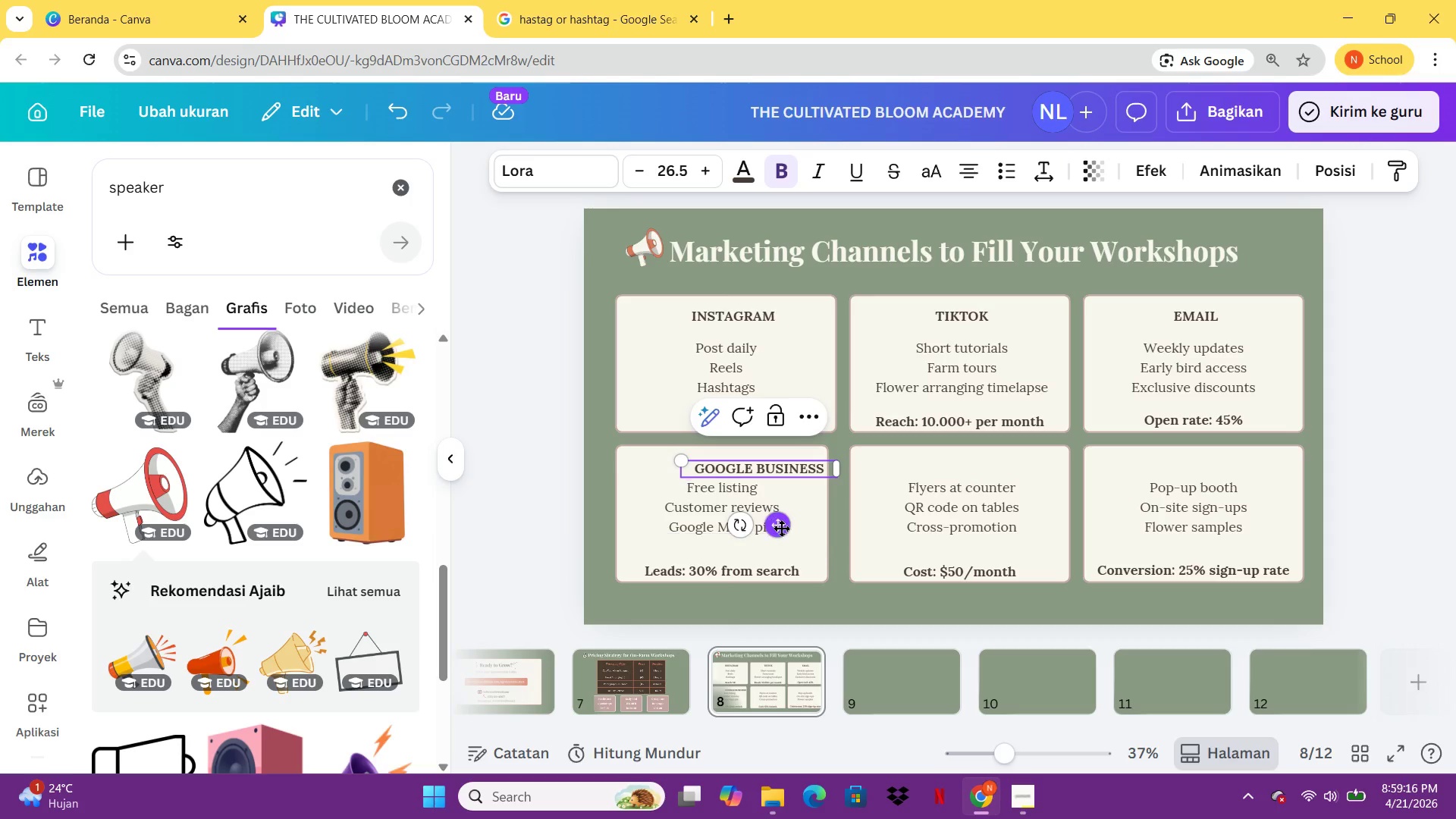 
left_click_drag(start_coordinate=[781, 527], to_coordinate=[749, 524])
 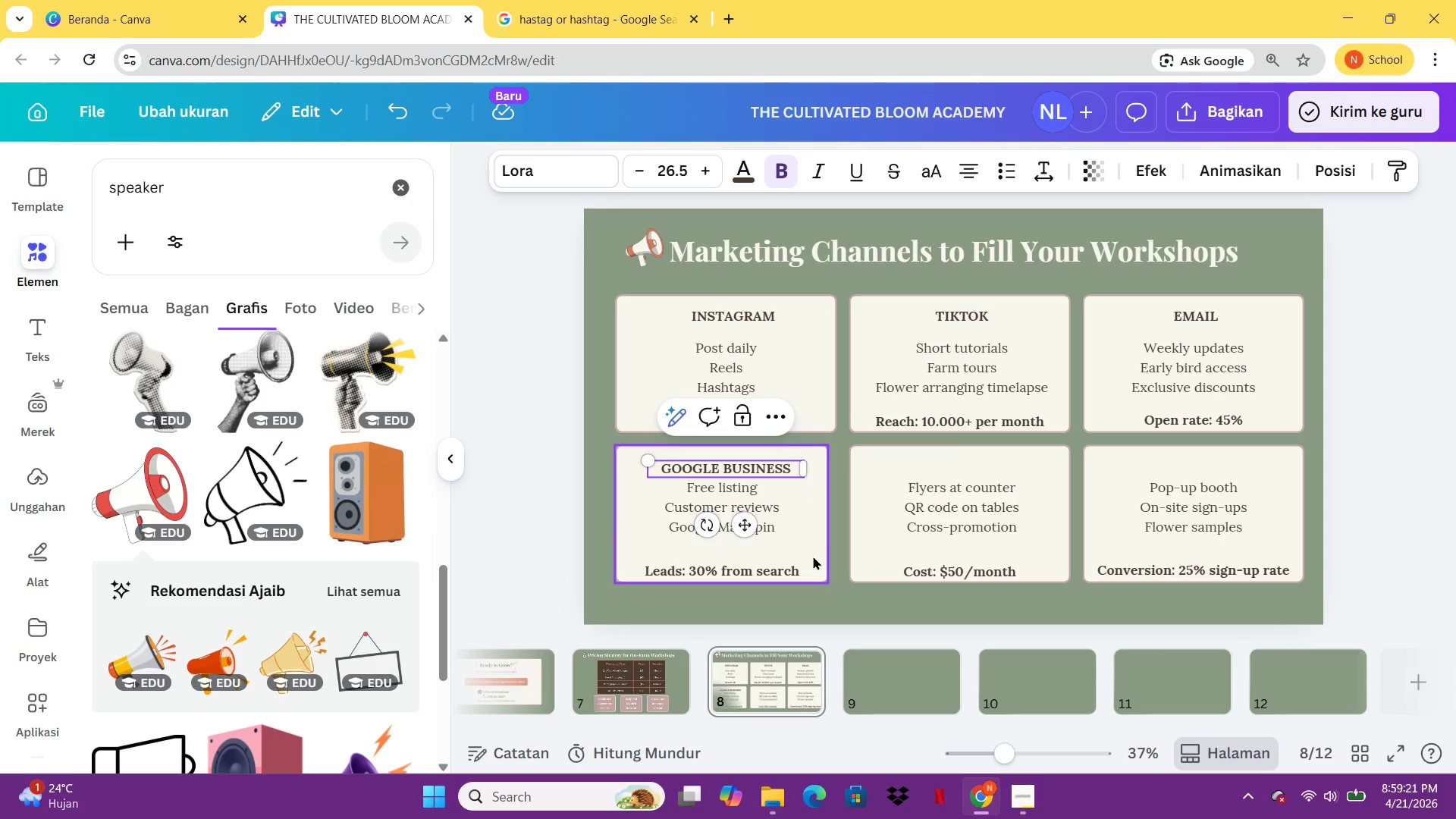 
left_click([813, 556])
 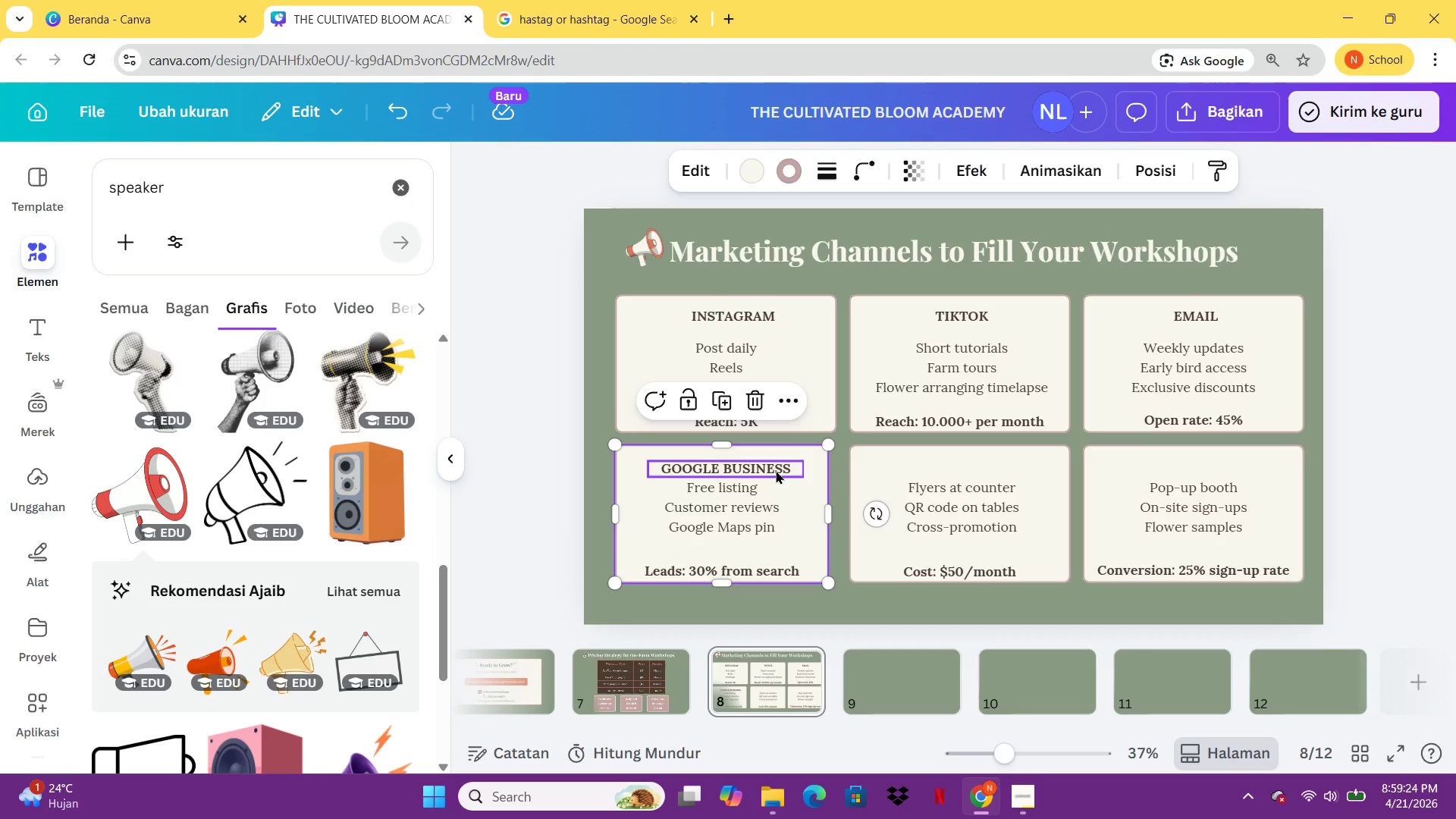 
left_click_drag(start_coordinate=[738, 510], to_coordinate=[739, 527])
 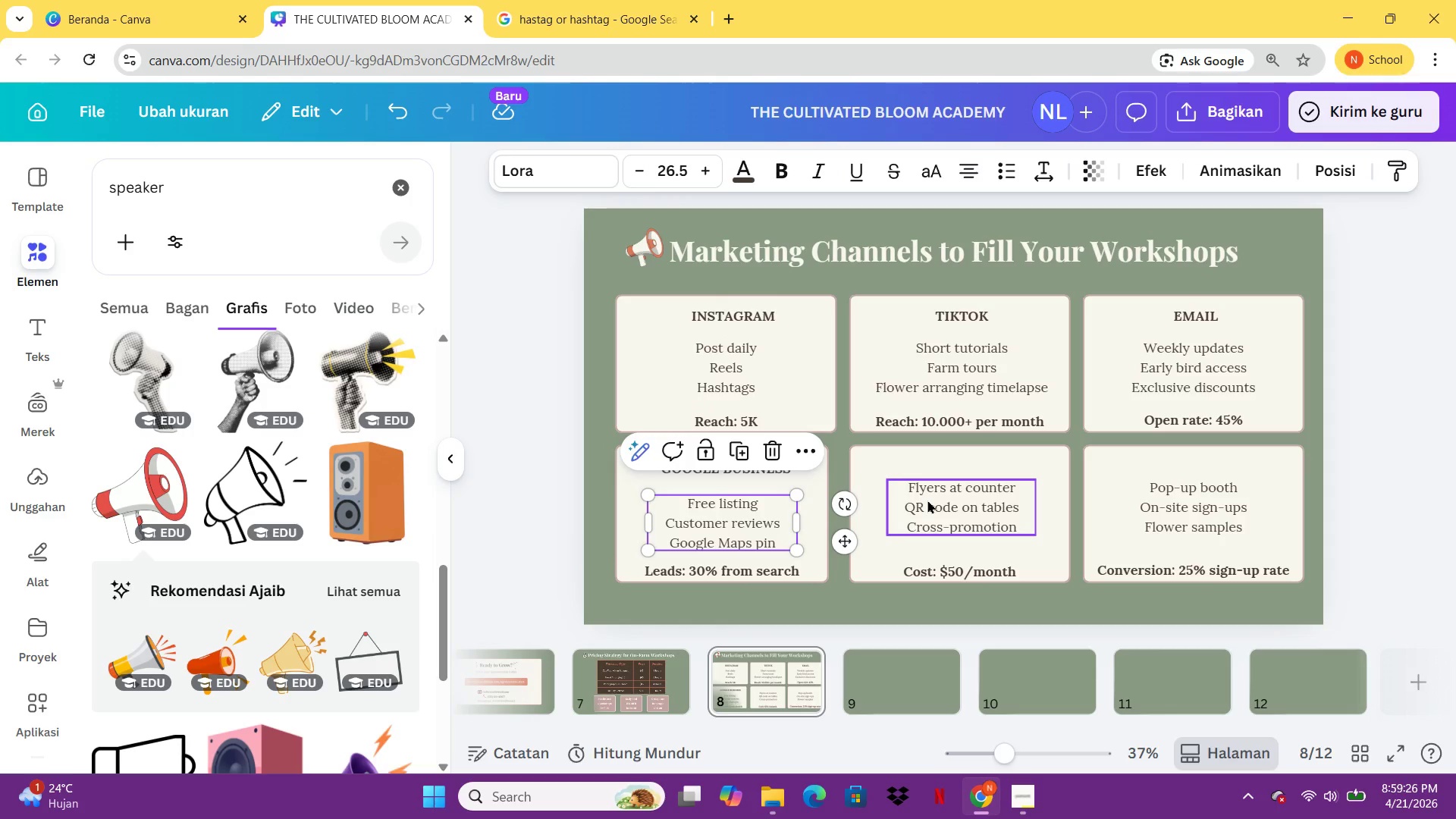 
left_click_drag(start_coordinate=[927, 500], to_coordinate=[928, 508])
 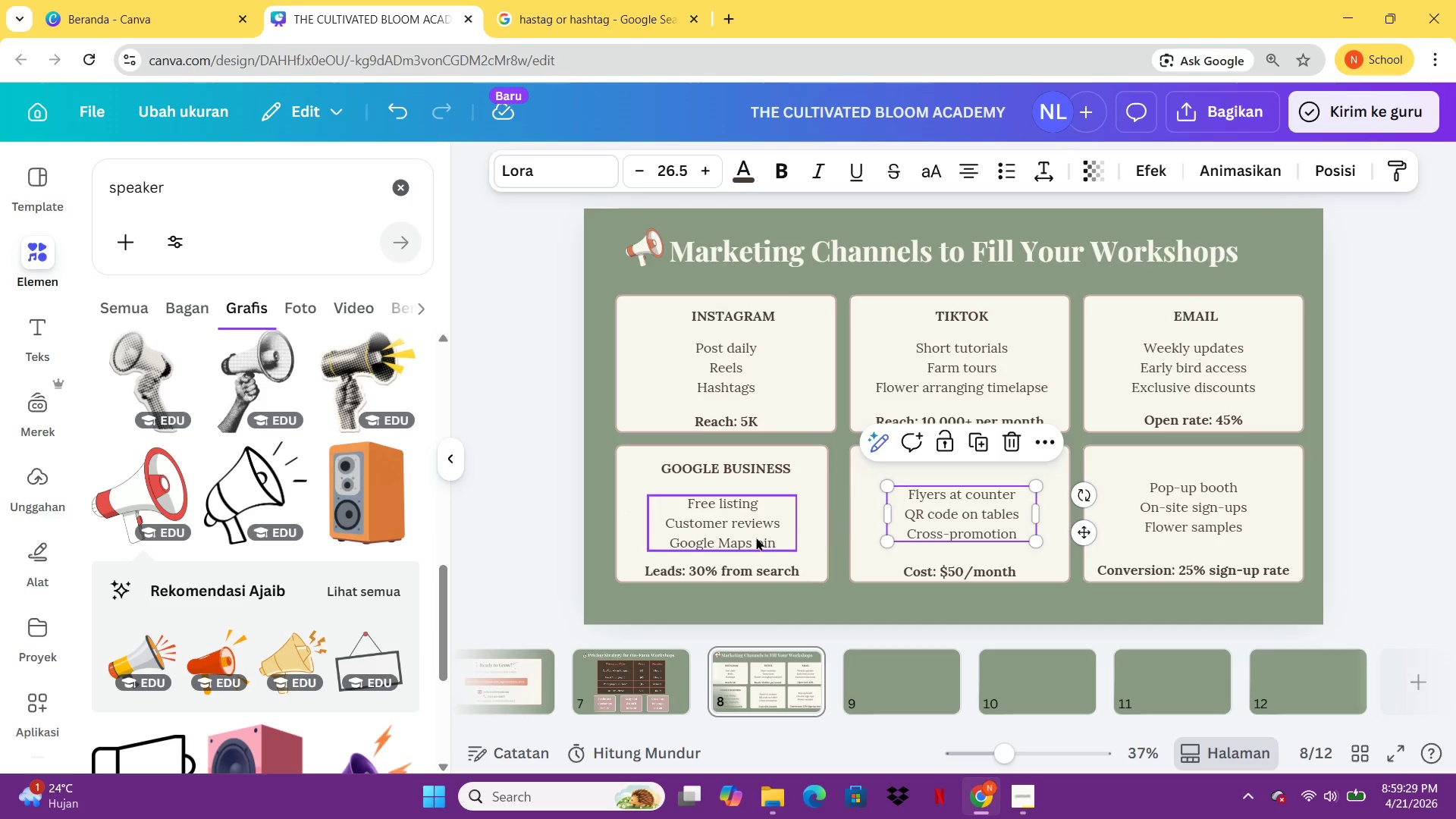 
left_click_drag(start_coordinate=[756, 537], to_coordinate=[756, 530])
 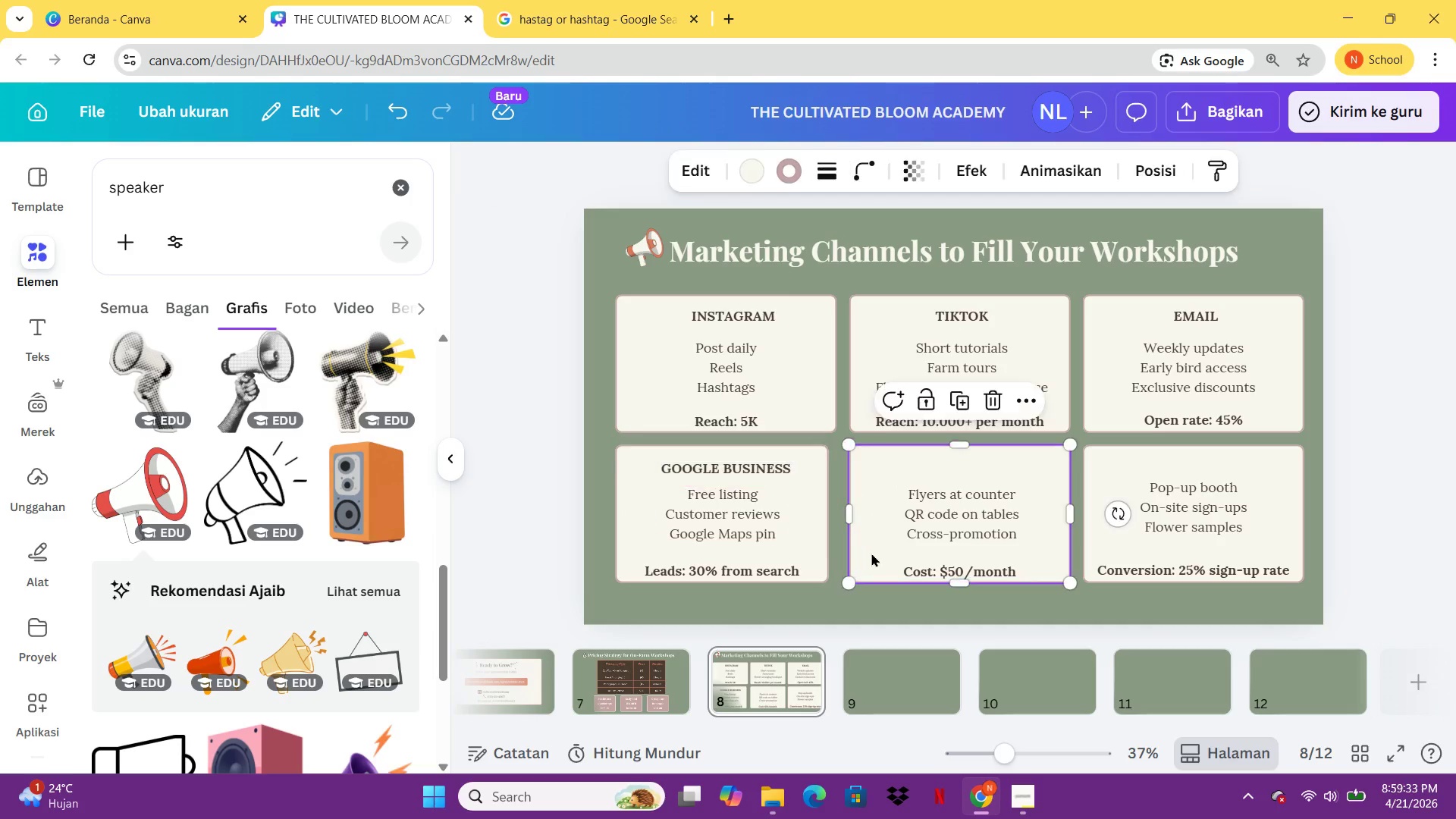 
double_click([1031, 545])
 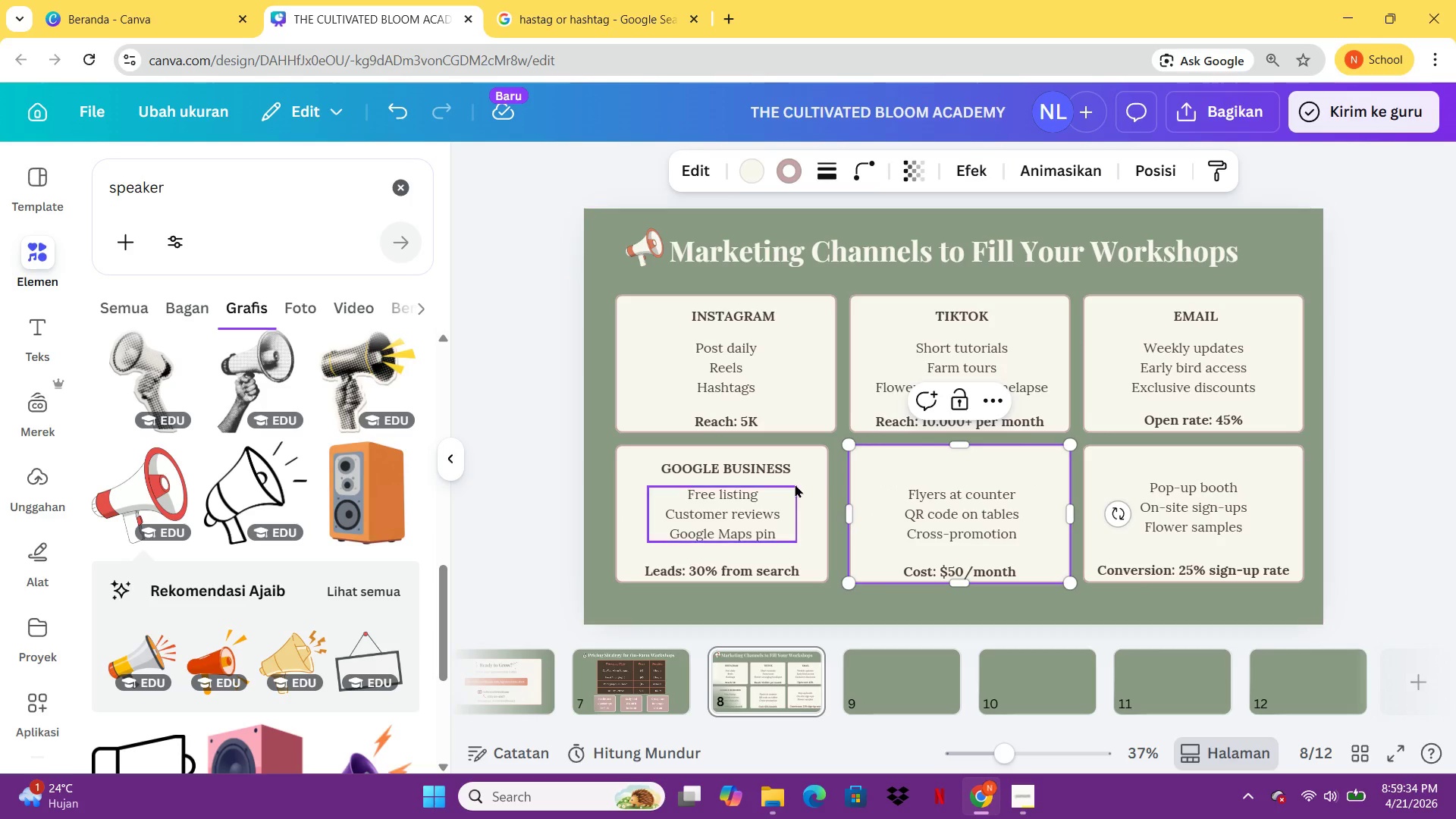 
left_click([777, 459])
 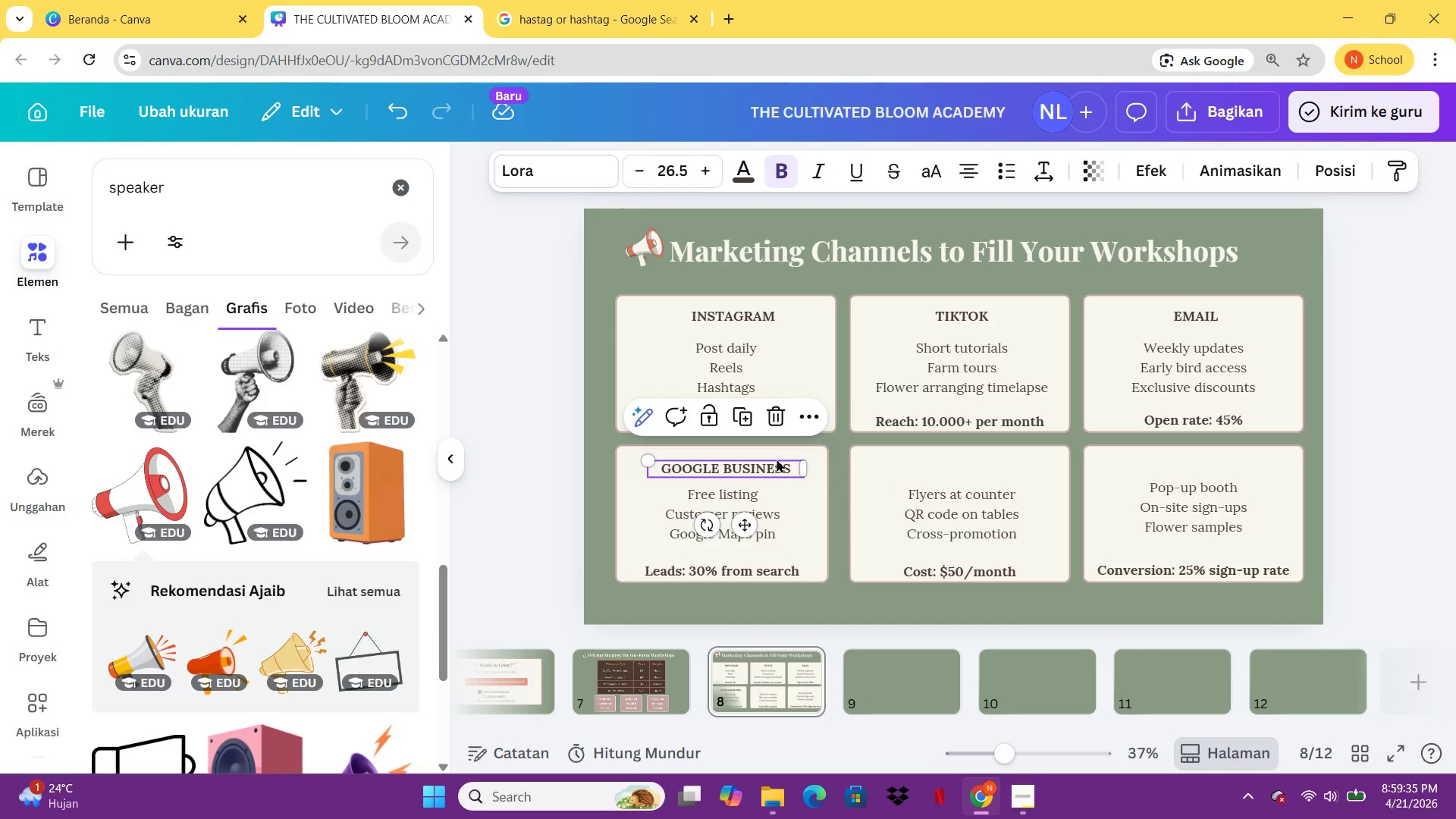 
key(Control+C)
 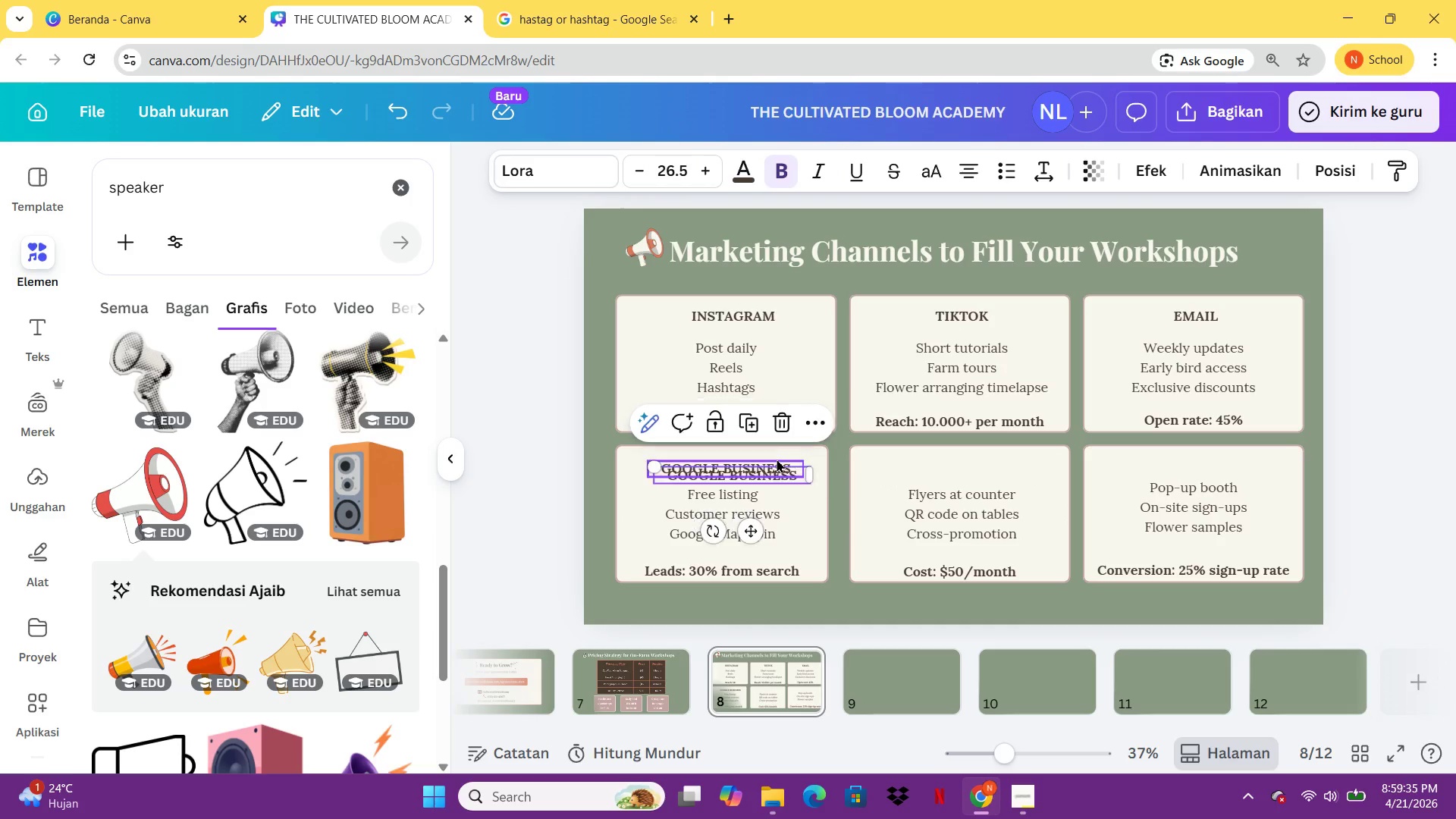 
key(Control+V)
 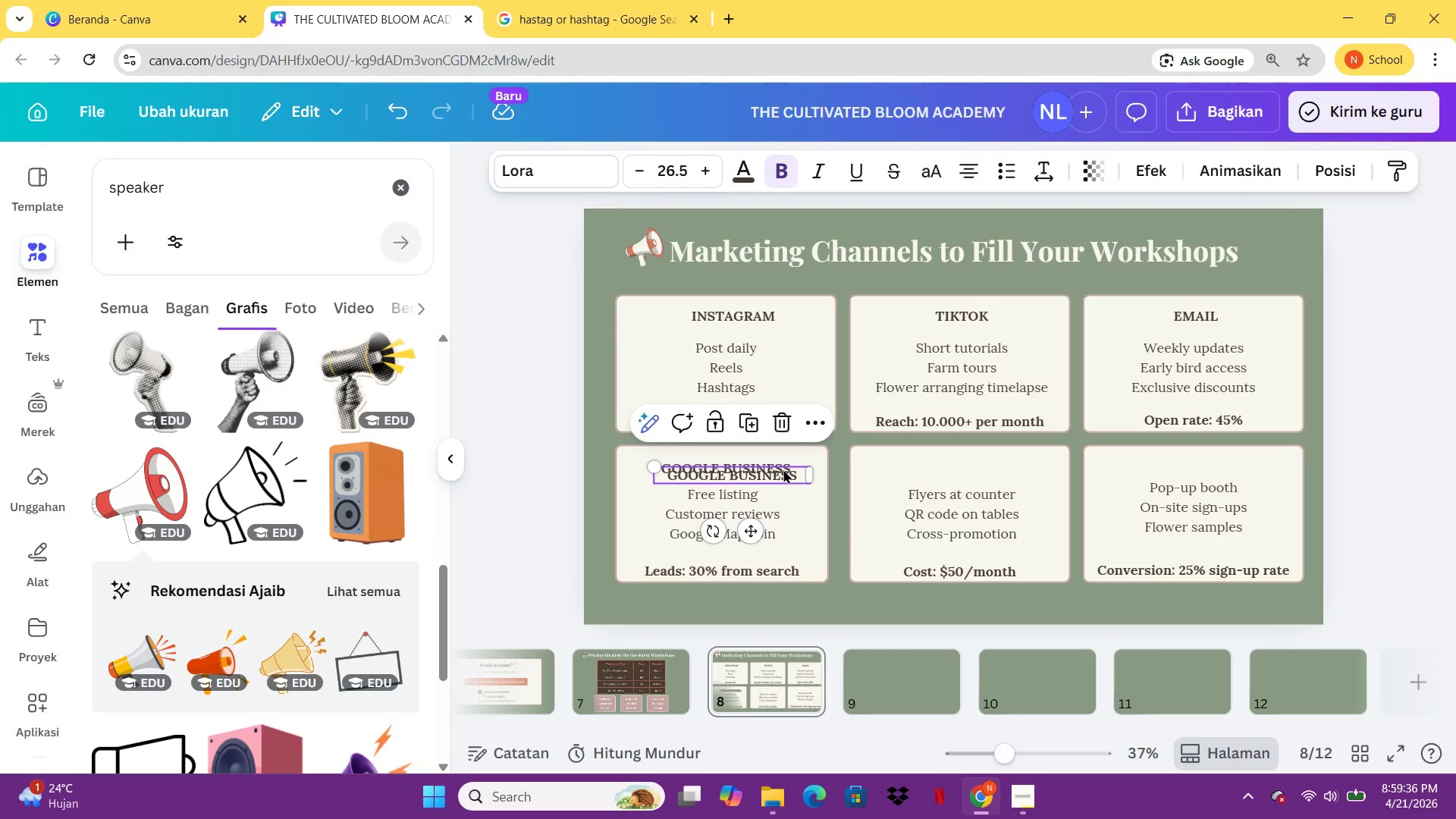 
left_click_drag(start_coordinate=[783, 469], to_coordinate=[1014, 466])
 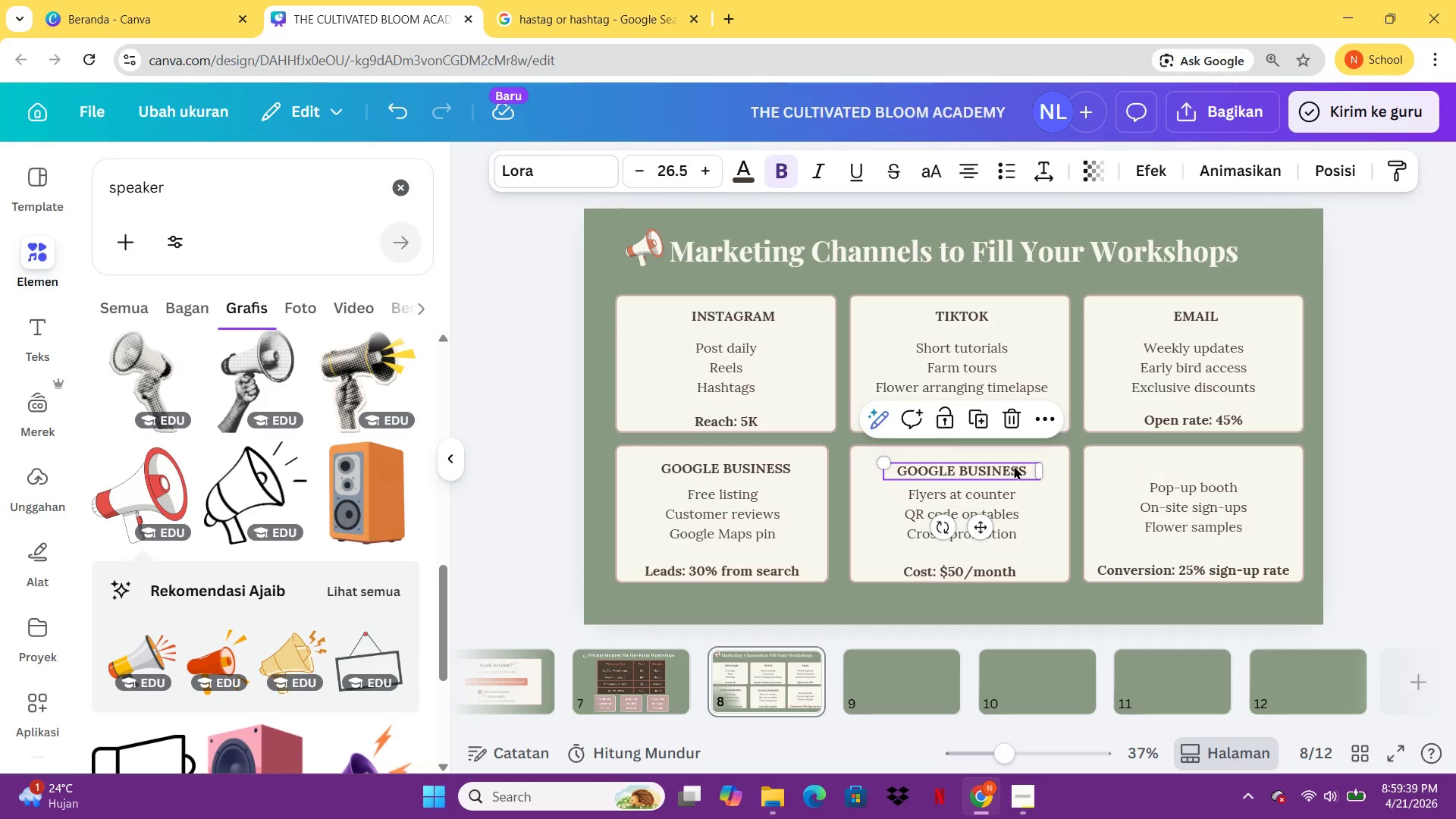 
double_click([1014, 466])
 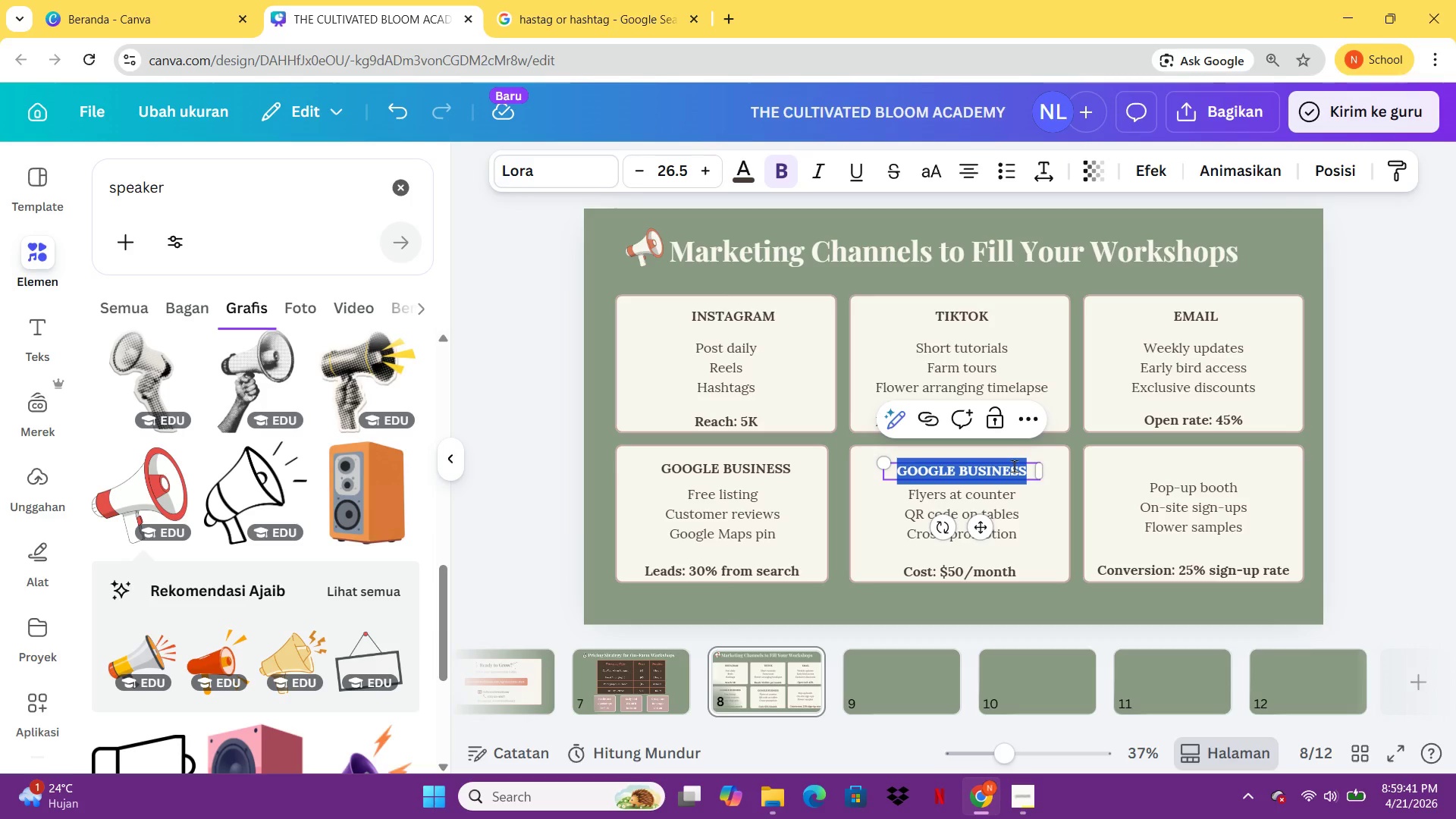 
type(partner with cafes)
 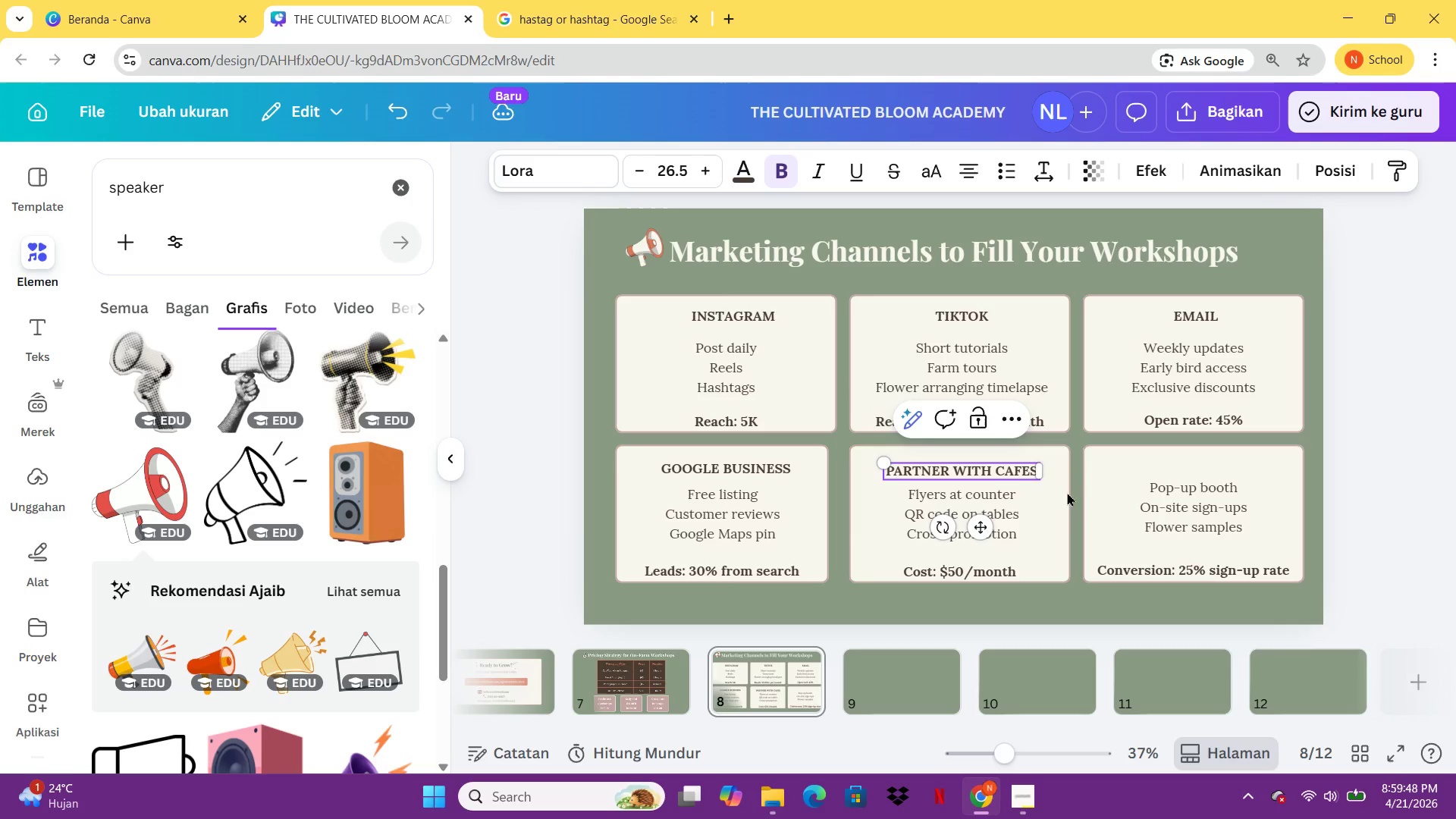 
left_click([1084, 494])
 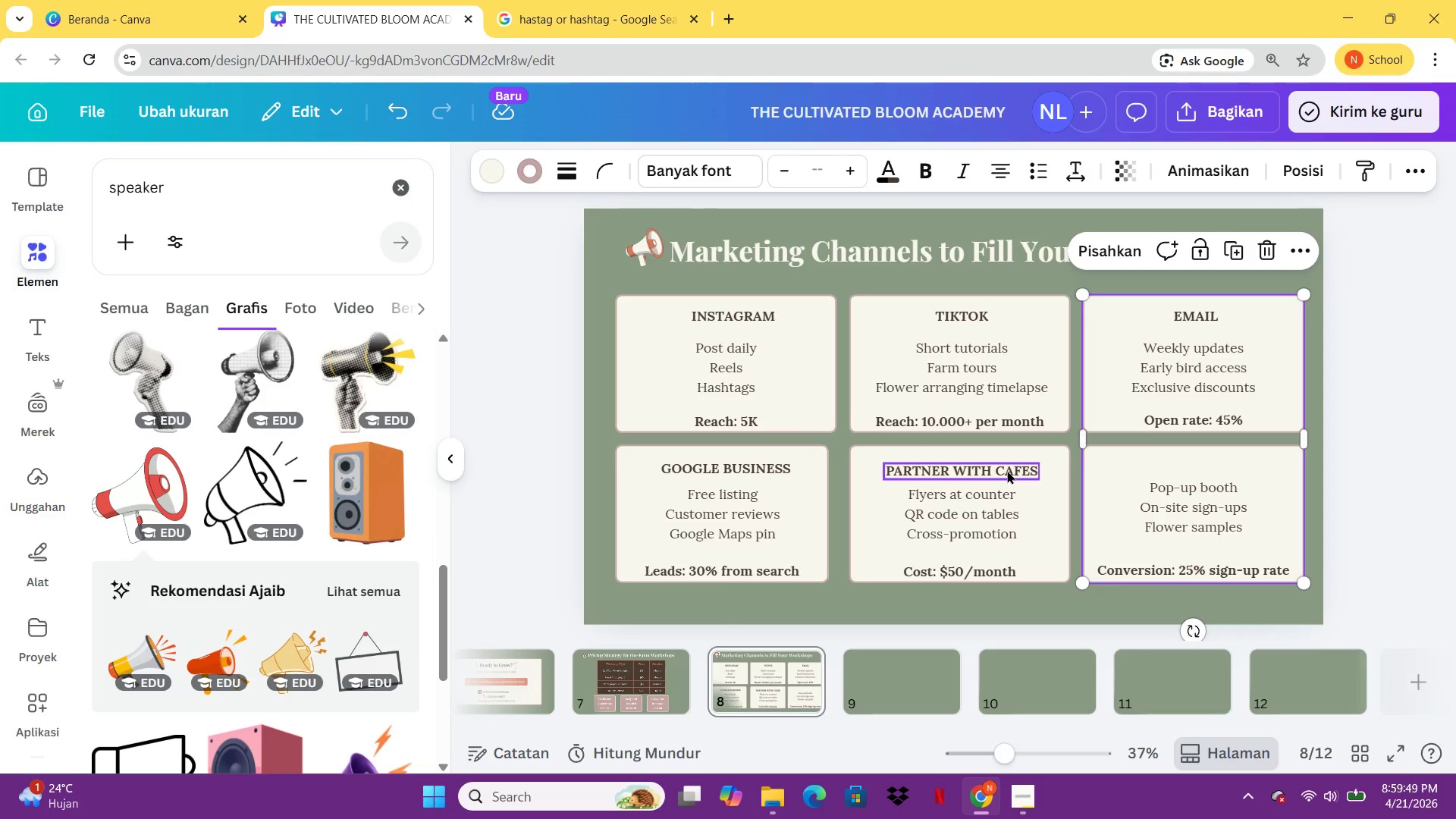 
left_click([1007, 470])
 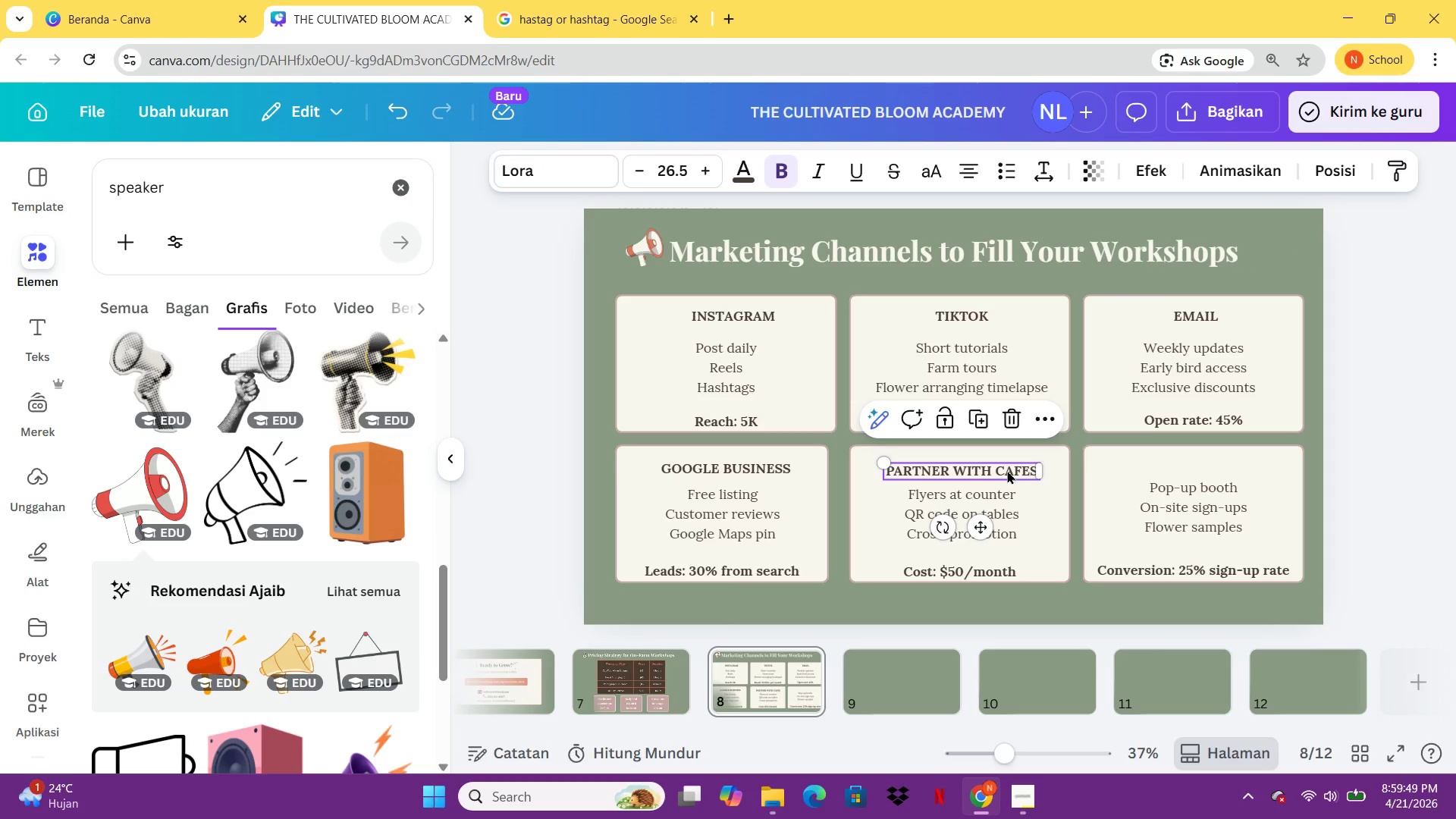 
key(Control+C)
 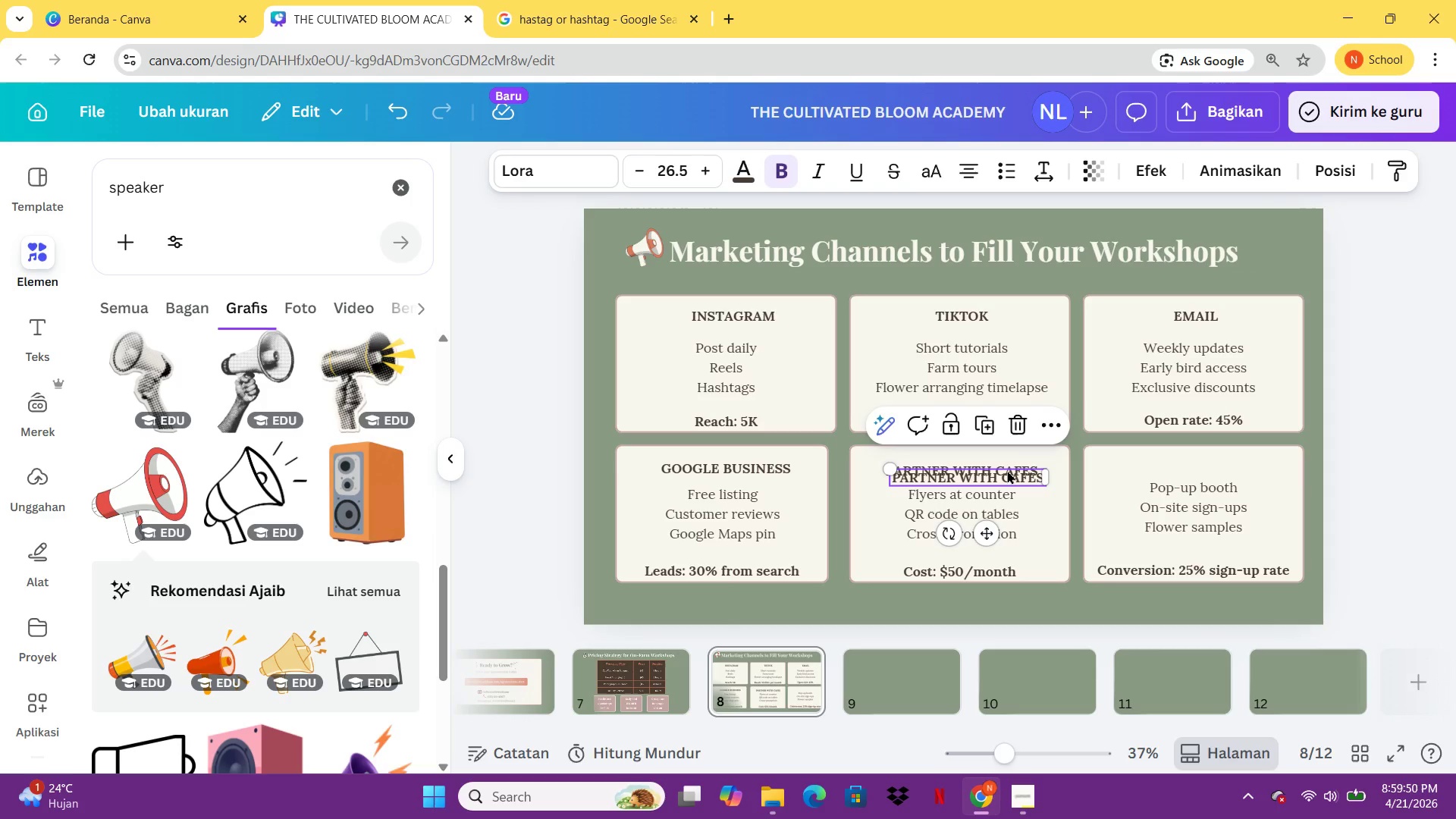 
key(Control+V)
 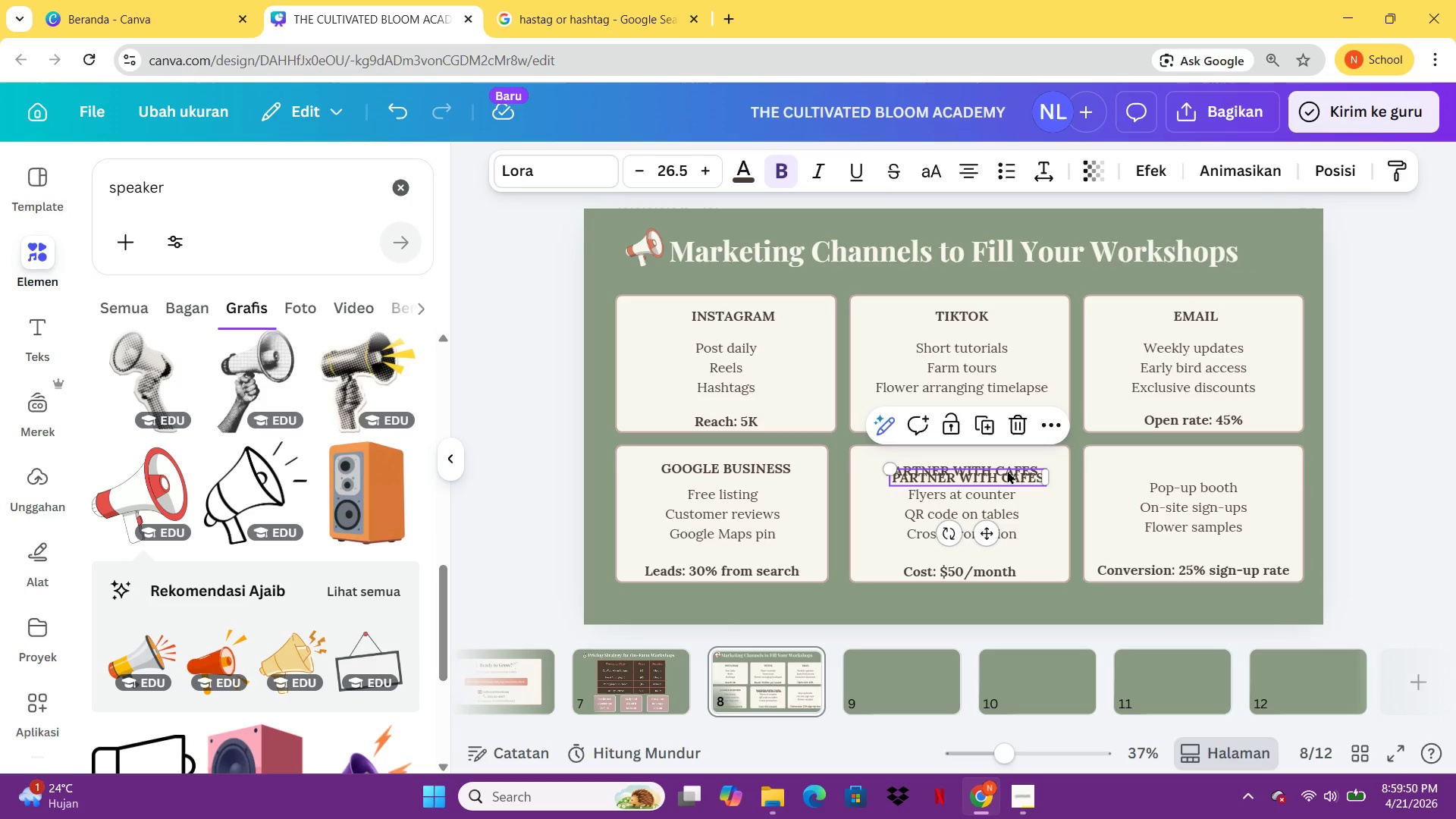 
left_click([1007, 470])
 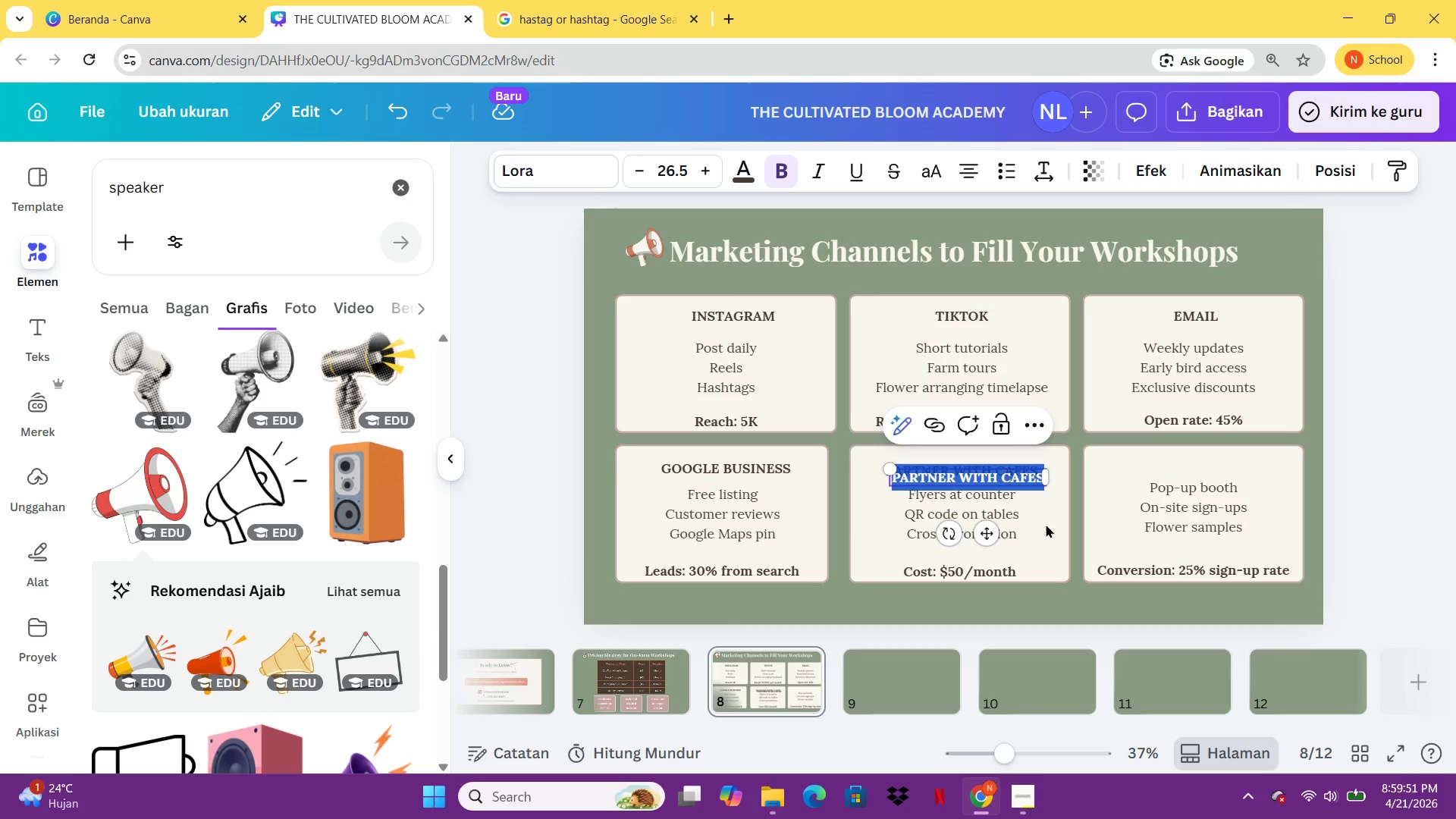 
left_click([1054, 535])
 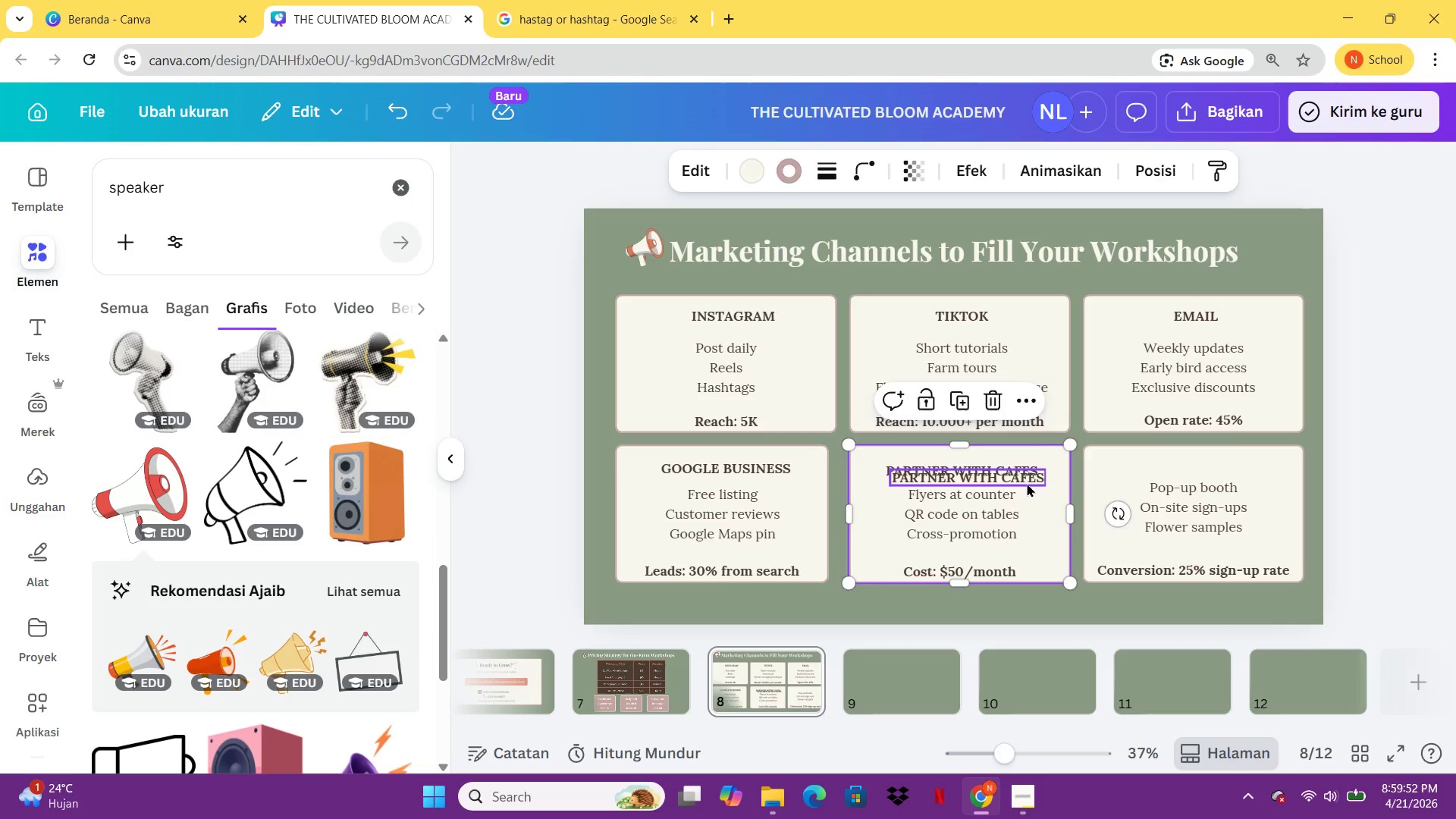 
left_click_drag(start_coordinate=[1027, 483], to_coordinate=[1251, 475])
 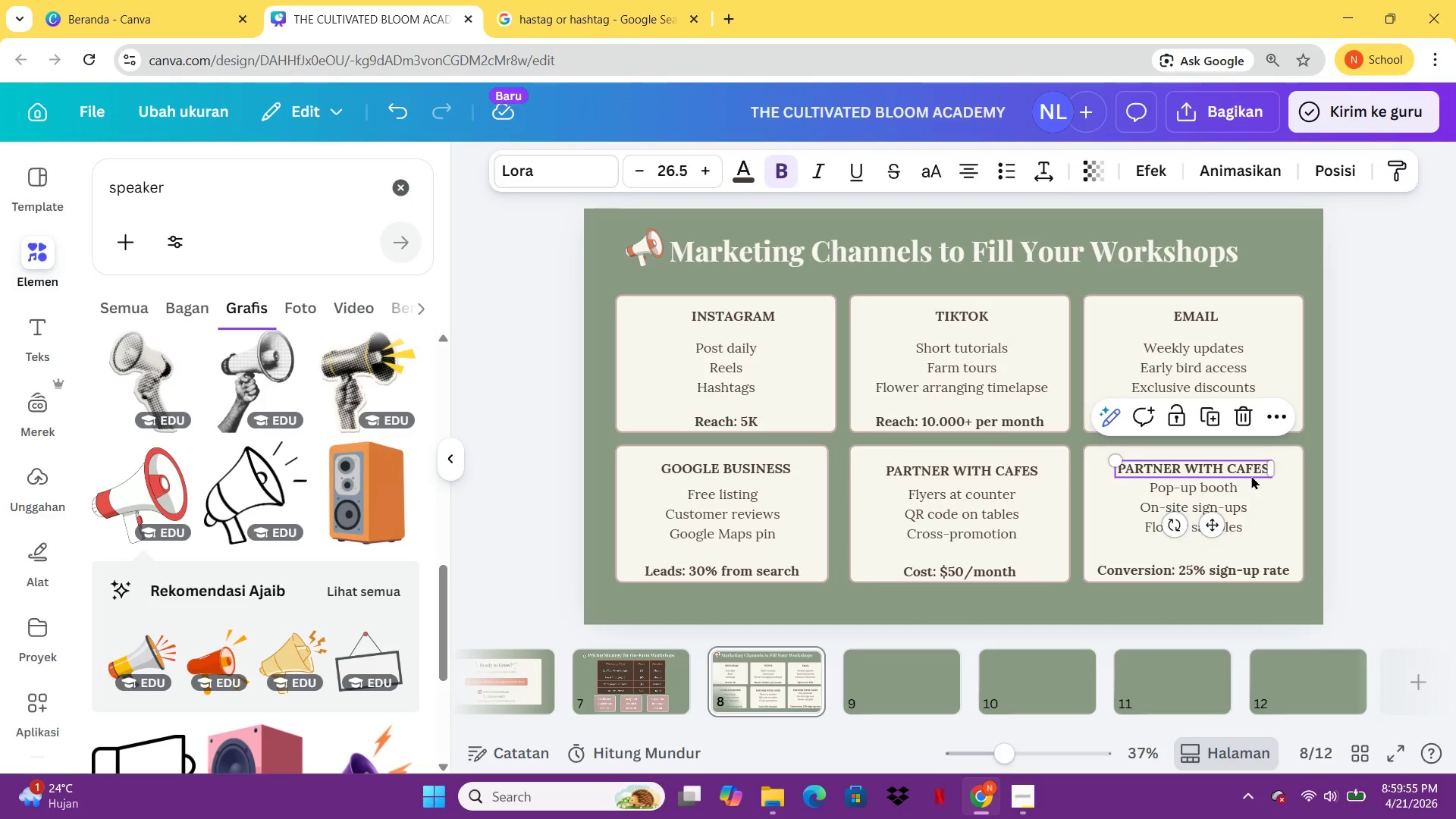 
left_click([1251, 475])
 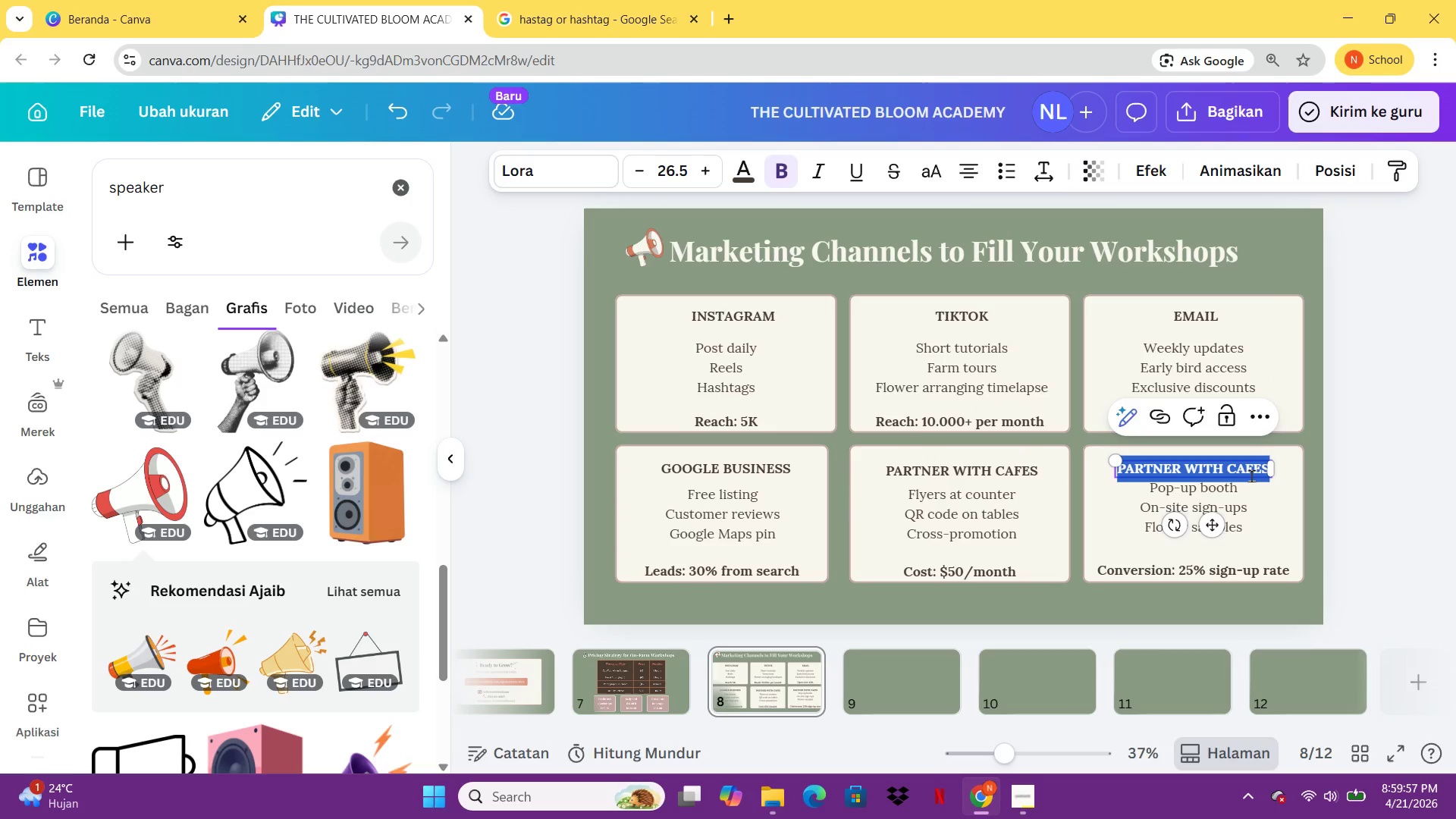 
type(local markets)
 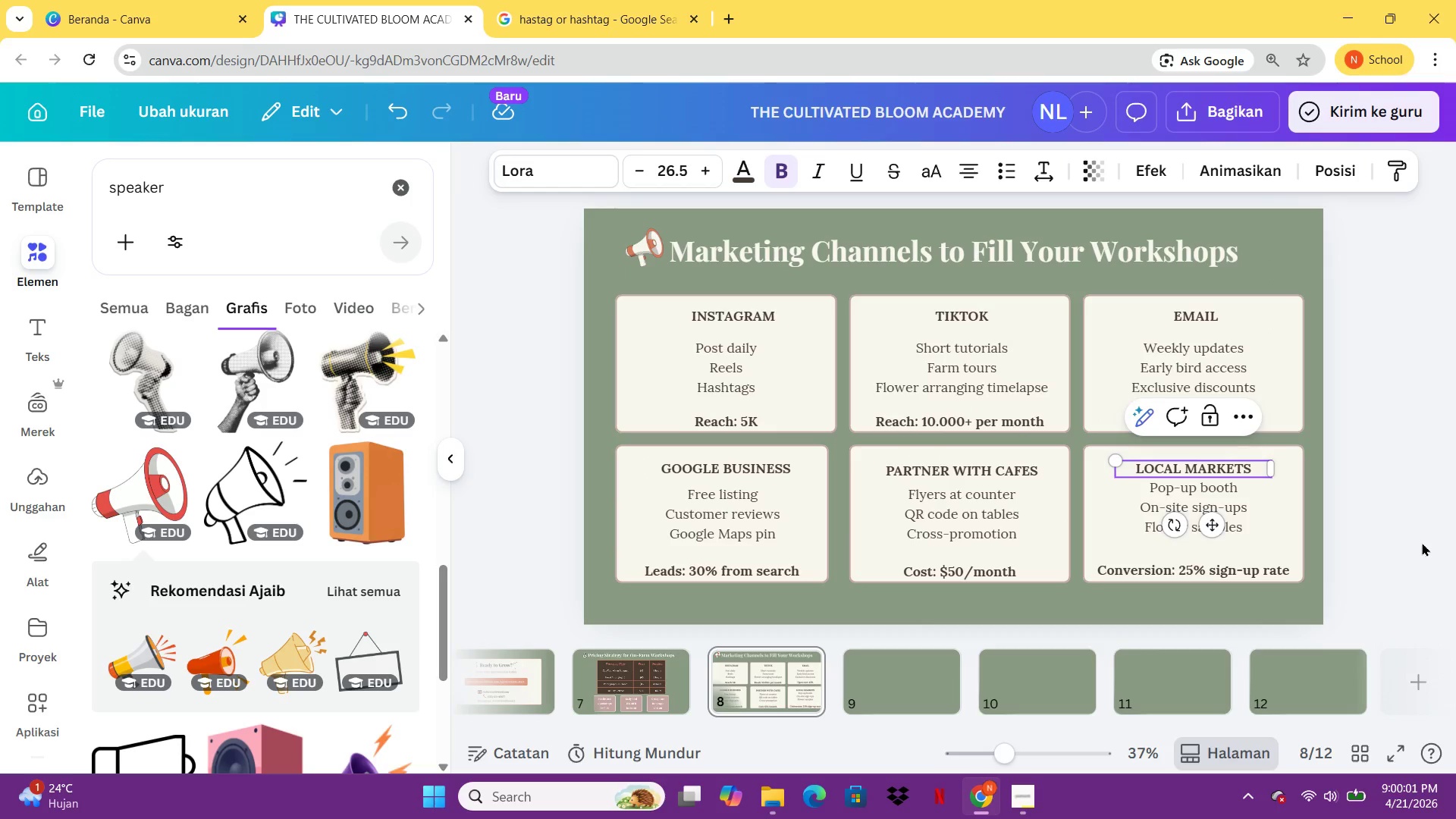 
left_click([1375, 536])
 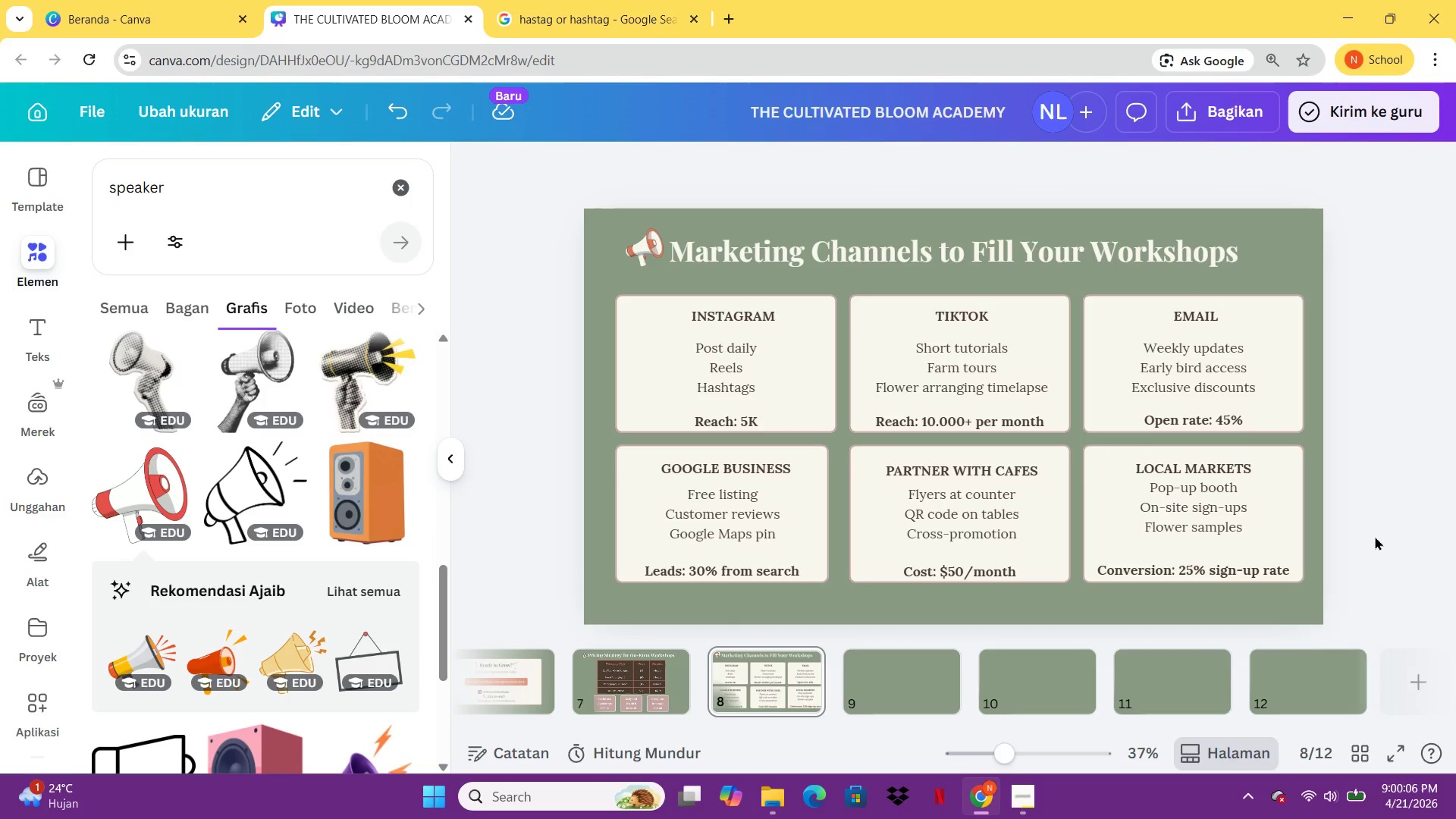 
wait(5.23)
 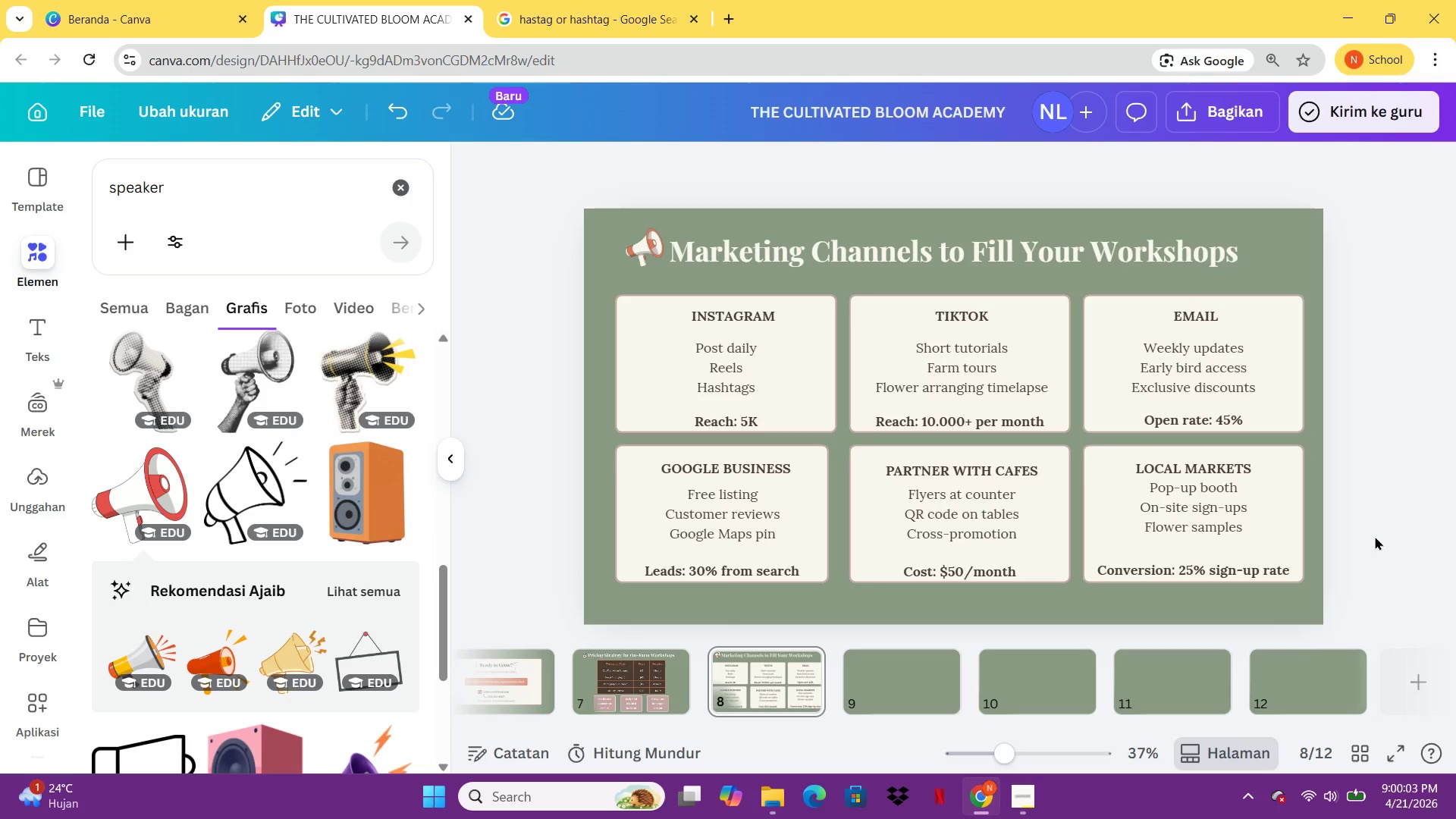 
left_click_drag(start_coordinate=[235, 220], to_coordinate=[104, 174])
 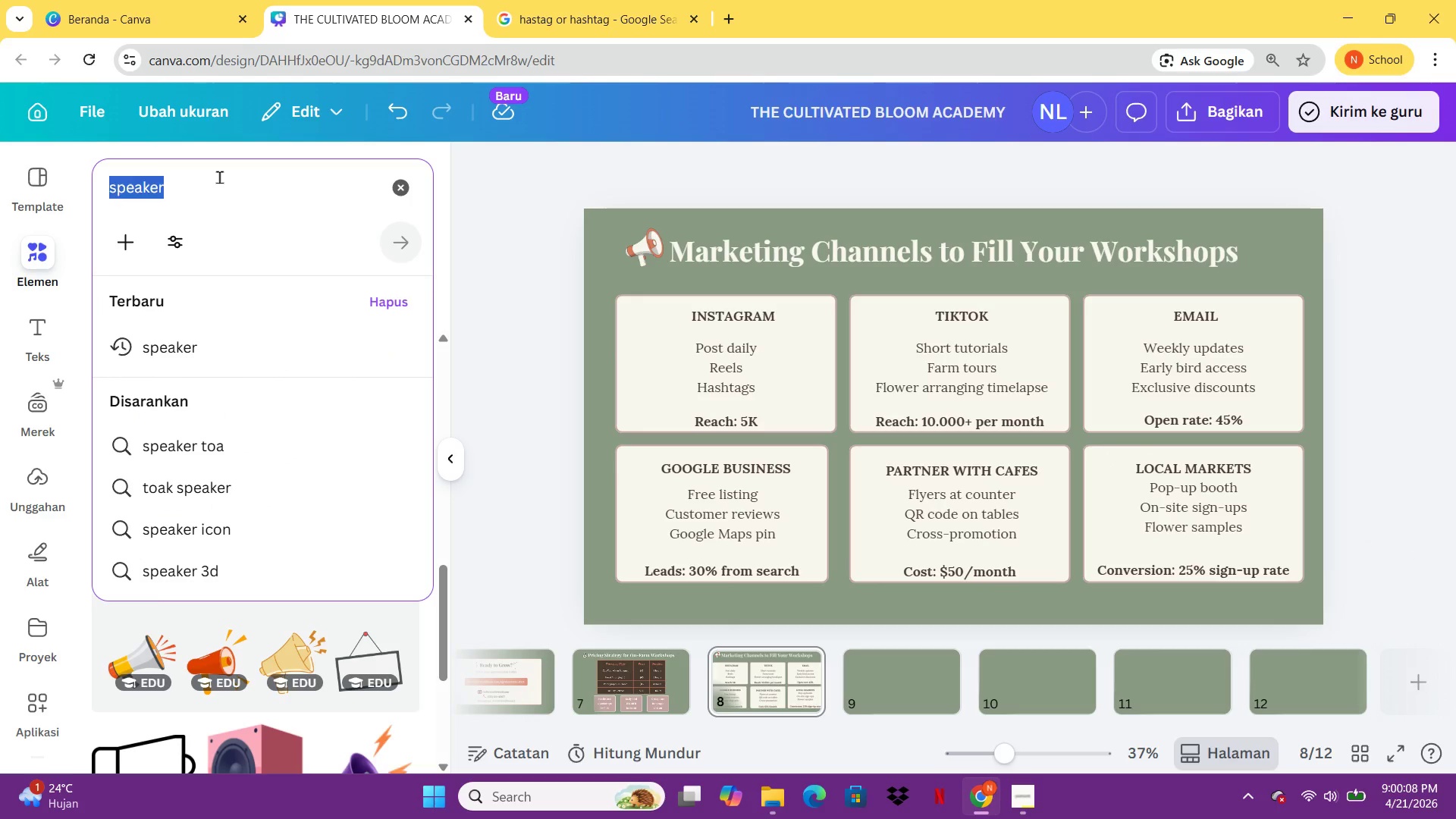 
type(inst)
 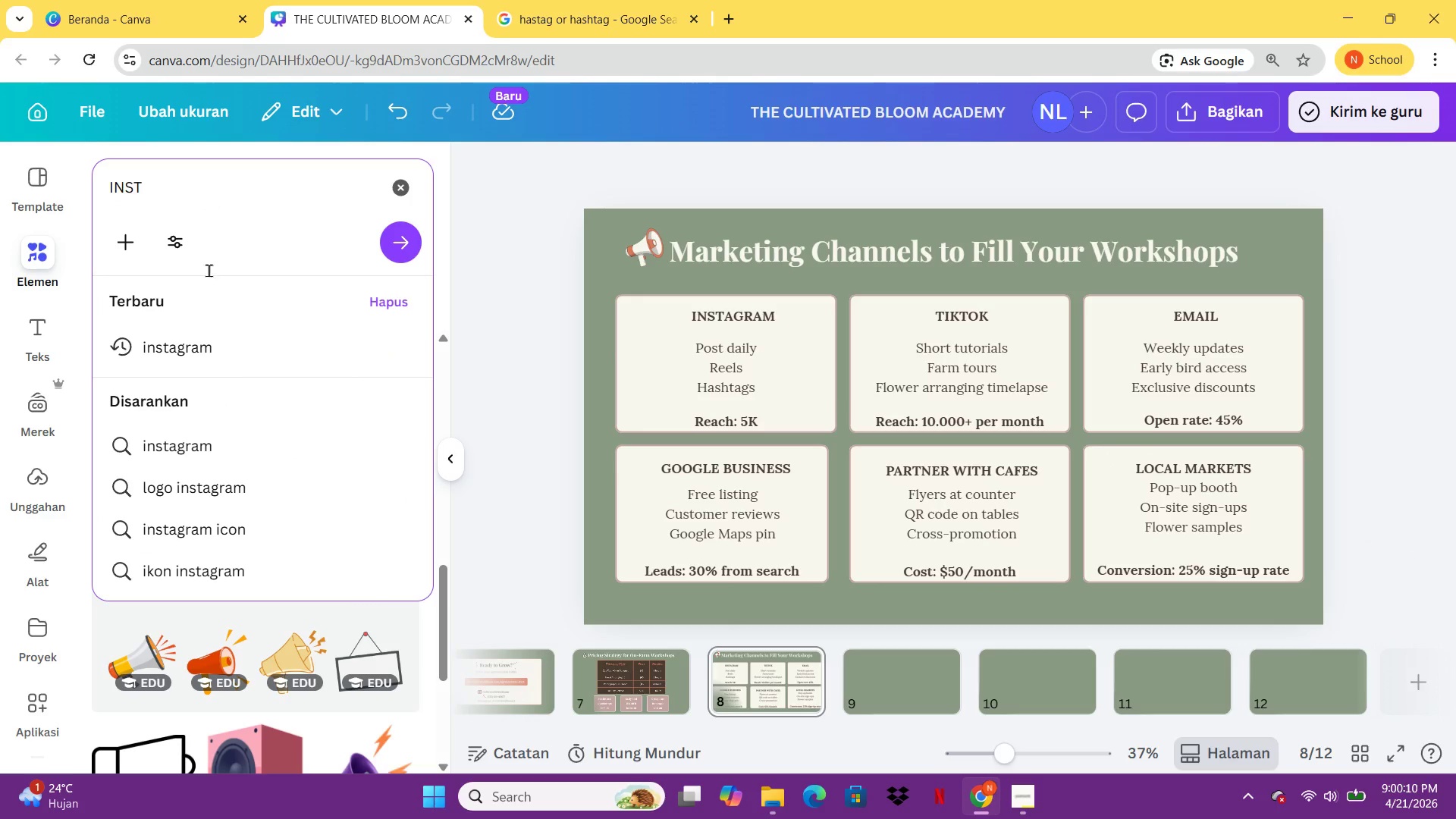 
left_click([219, 363])
 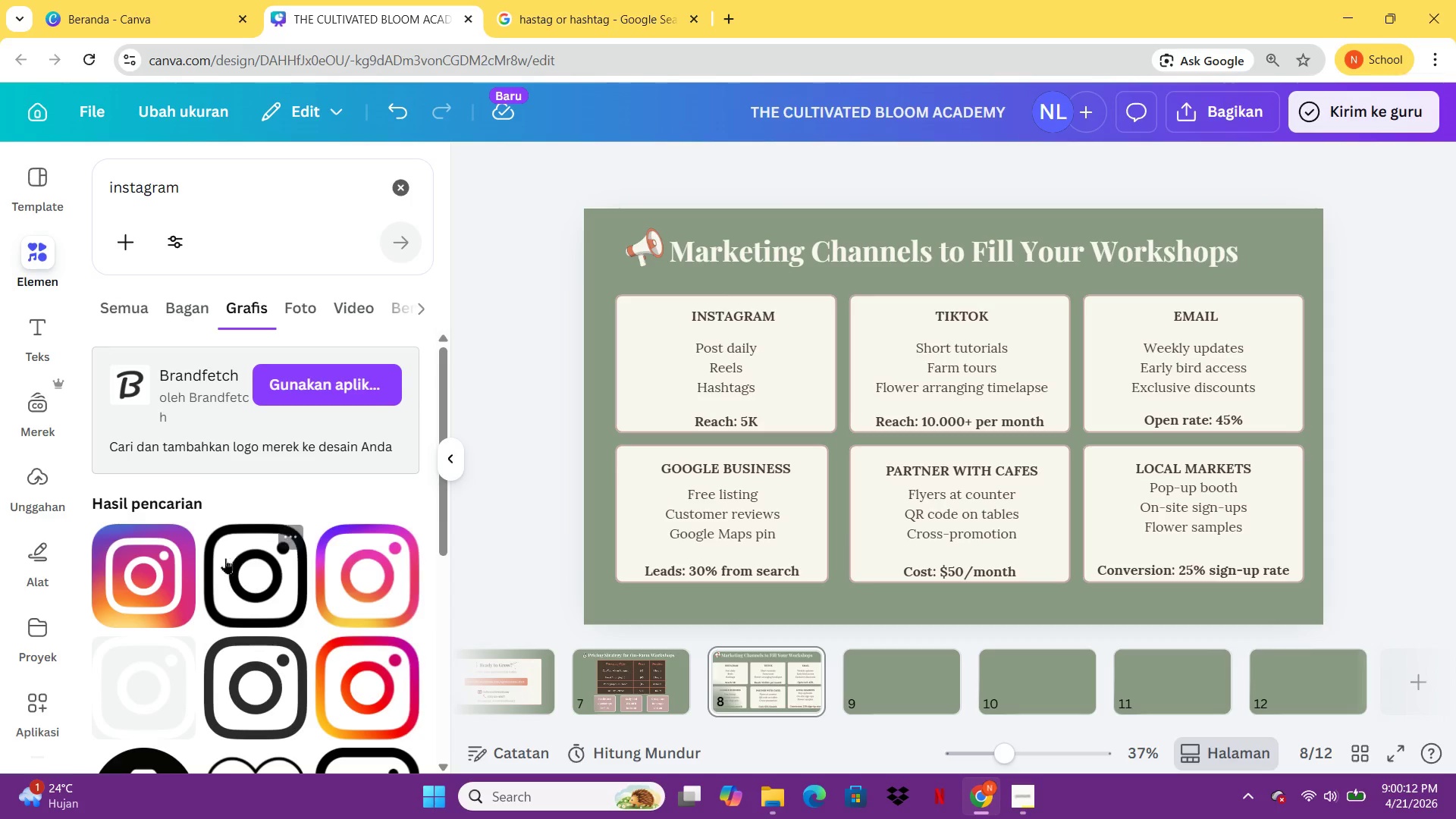 
scroll: coordinate [315, 600], scroll_direction: down, amount: 1.0
 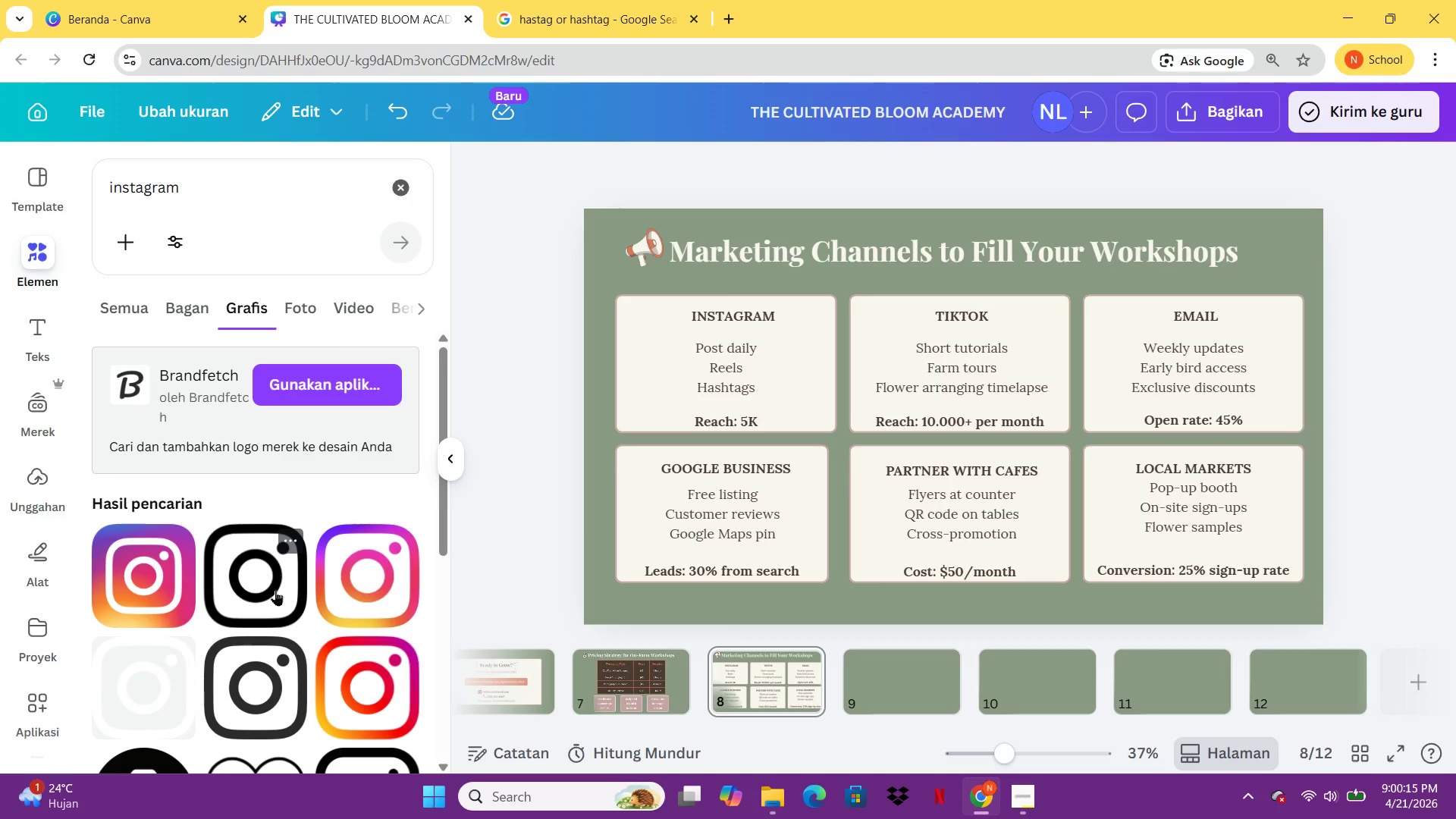 
left_click([275, 590])
 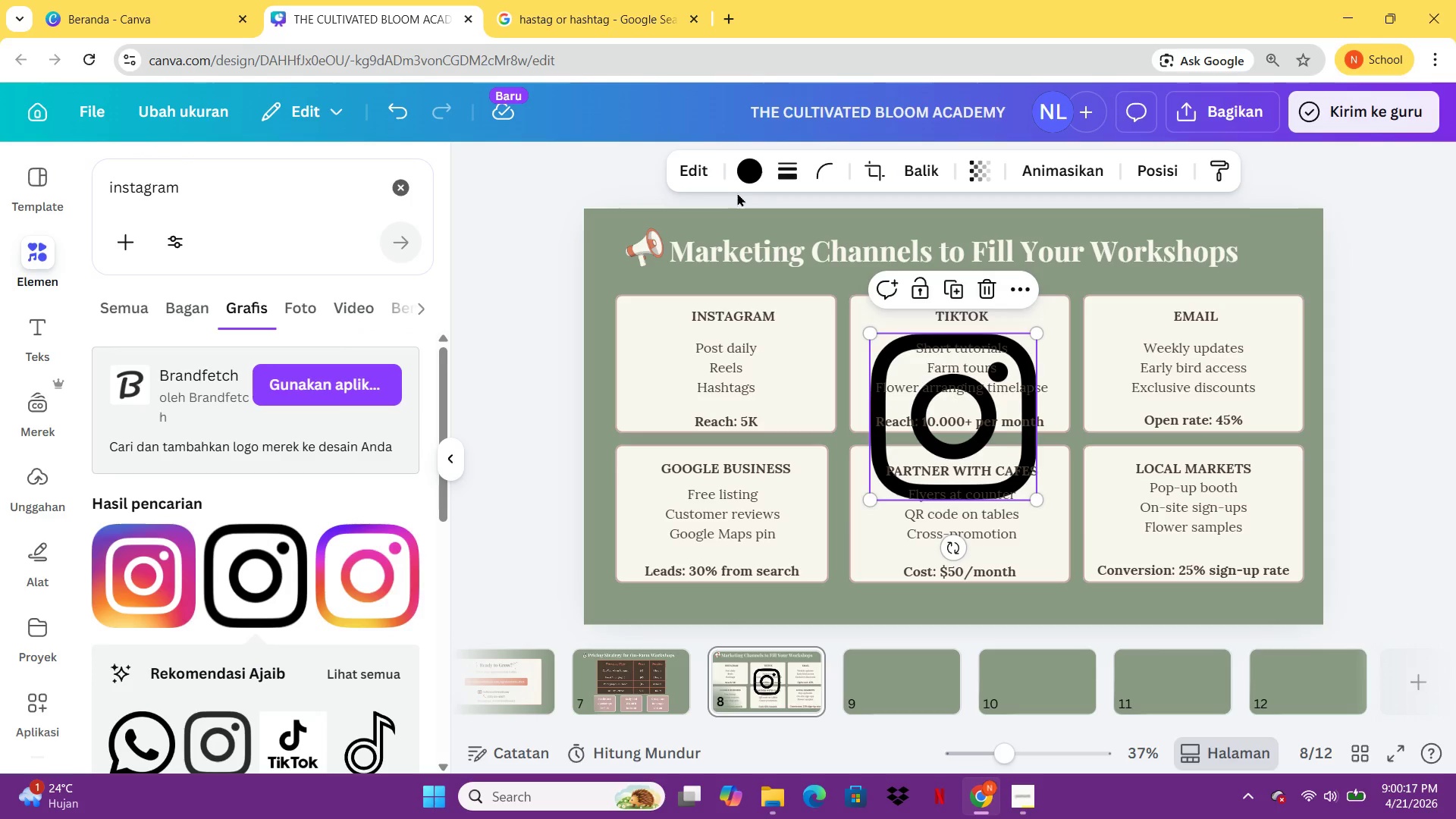 
left_click([741, 174])
 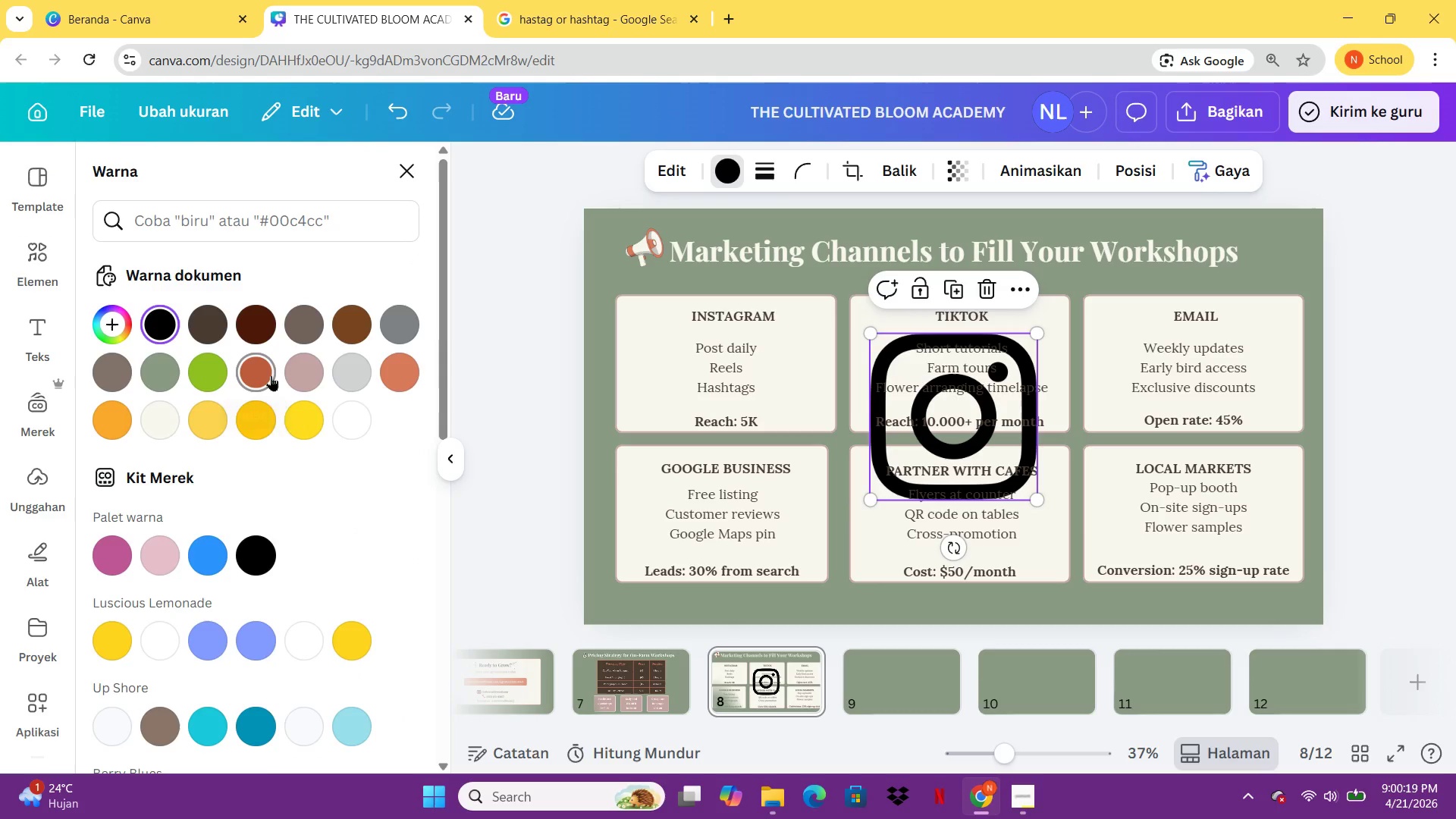 
left_click([271, 375])
 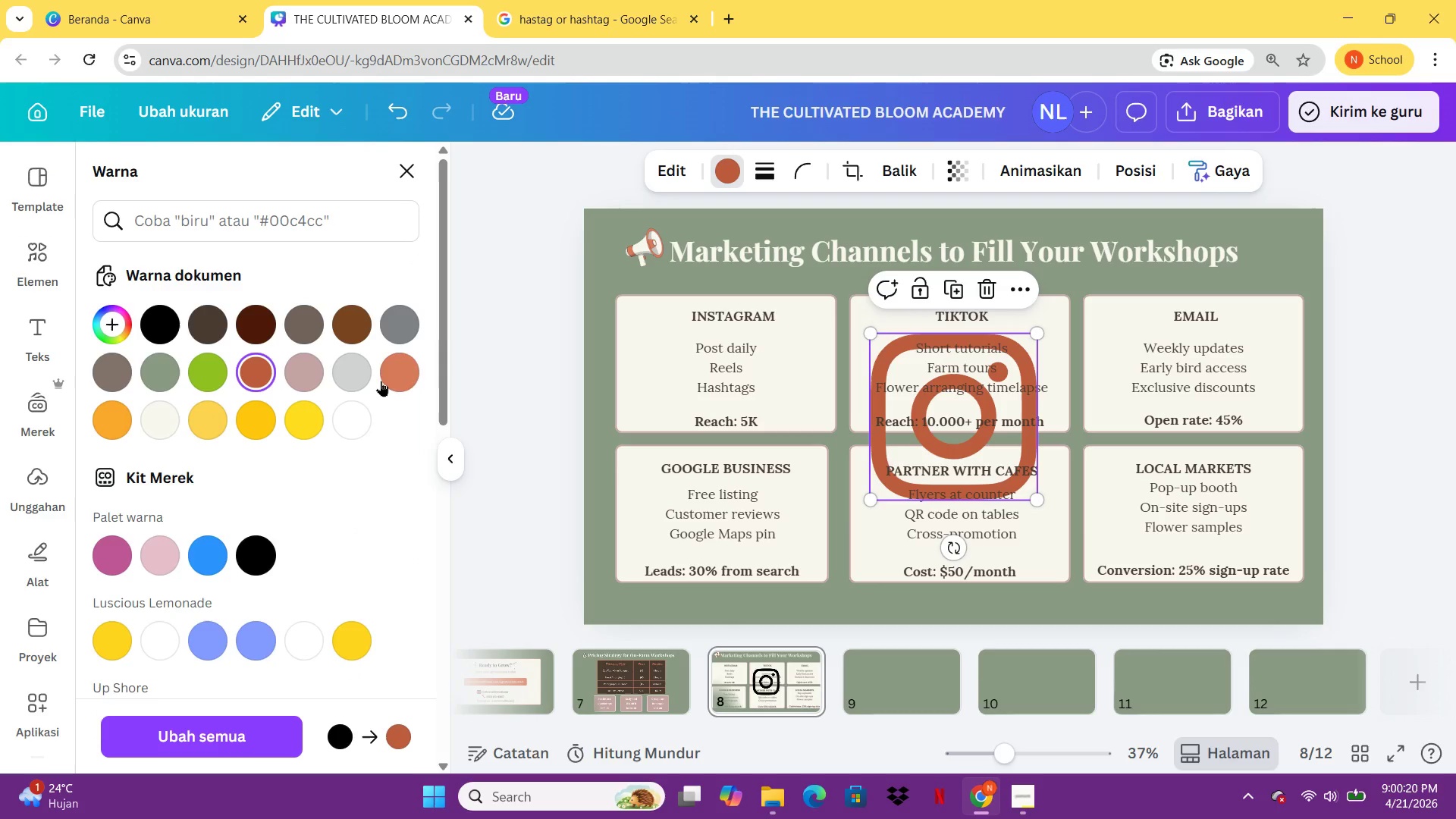 
left_click([389, 374])
 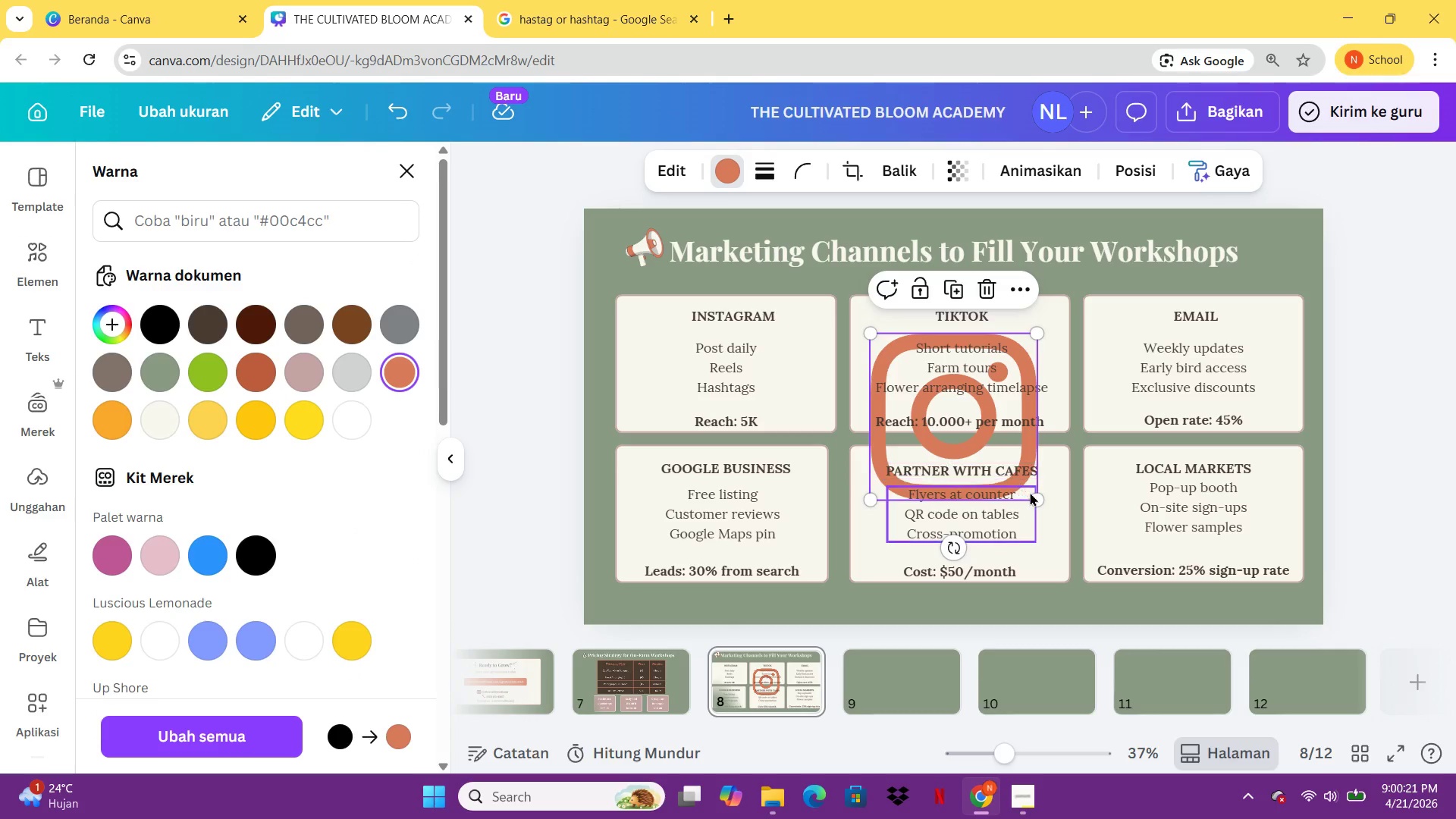 
left_click_drag(start_coordinate=[1043, 494], to_coordinate=[901, 357])
 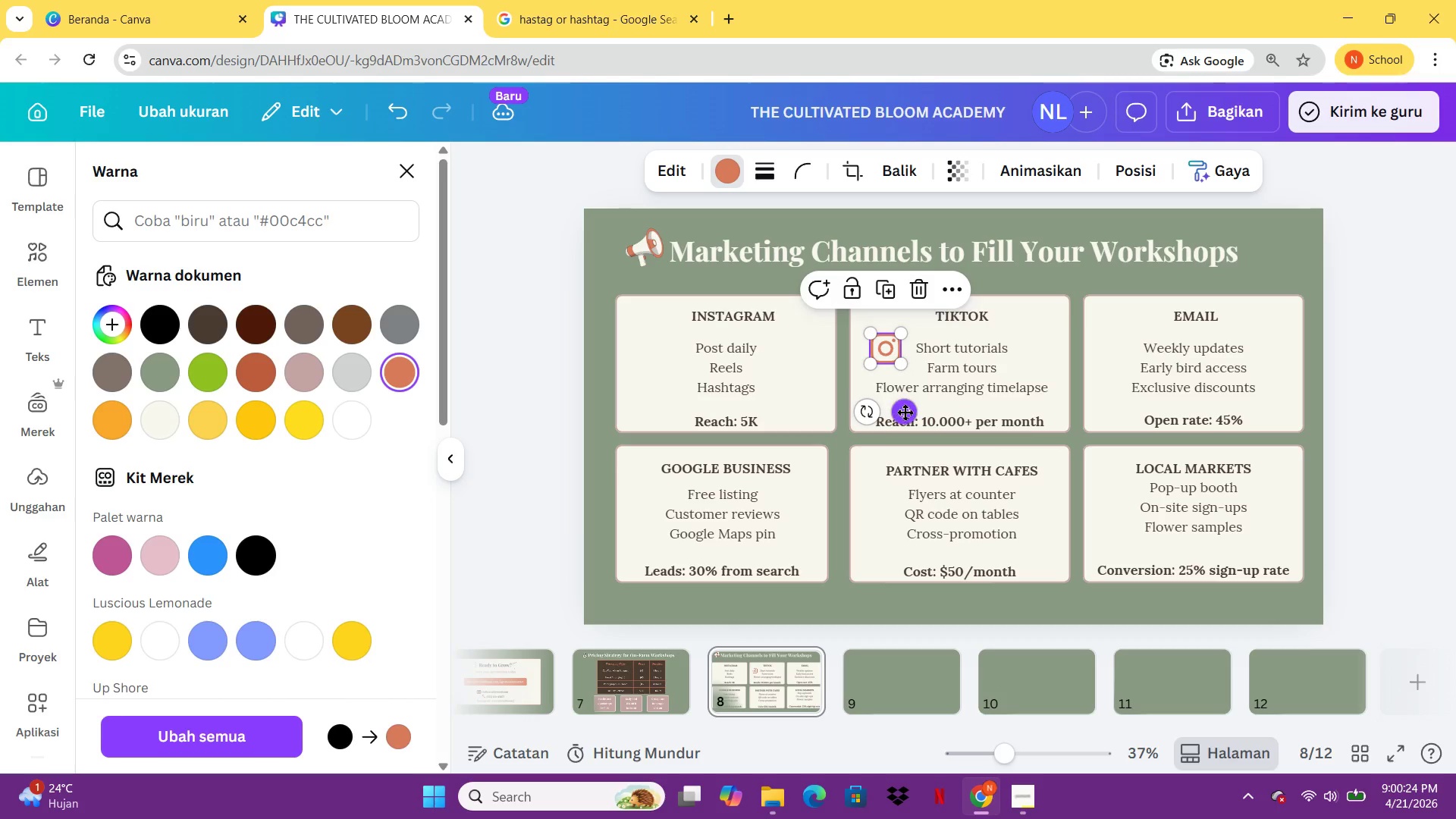 
left_click_drag(start_coordinate=[905, 410], to_coordinate=[664, 381])
 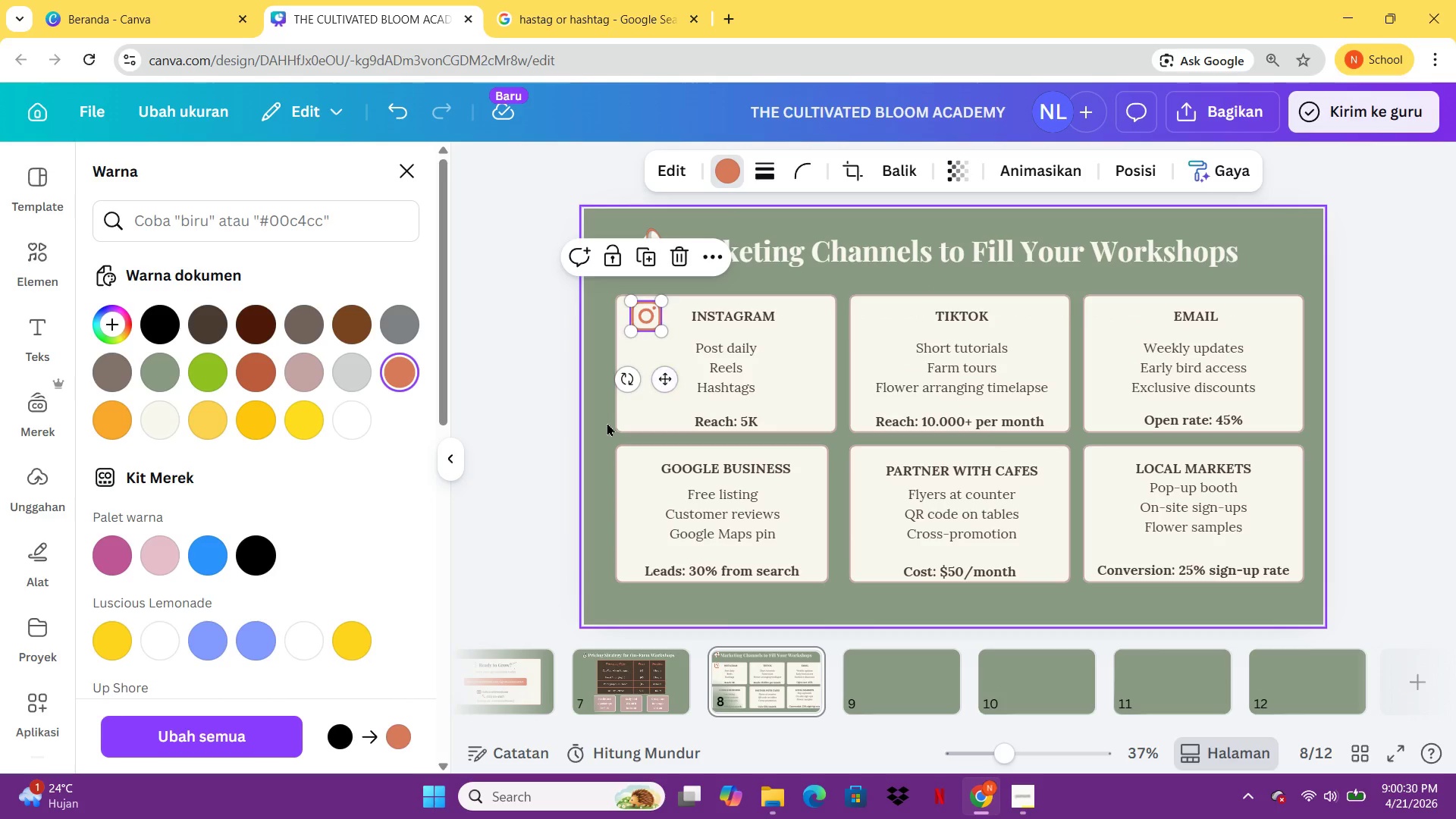 
left_click([607, 422])
 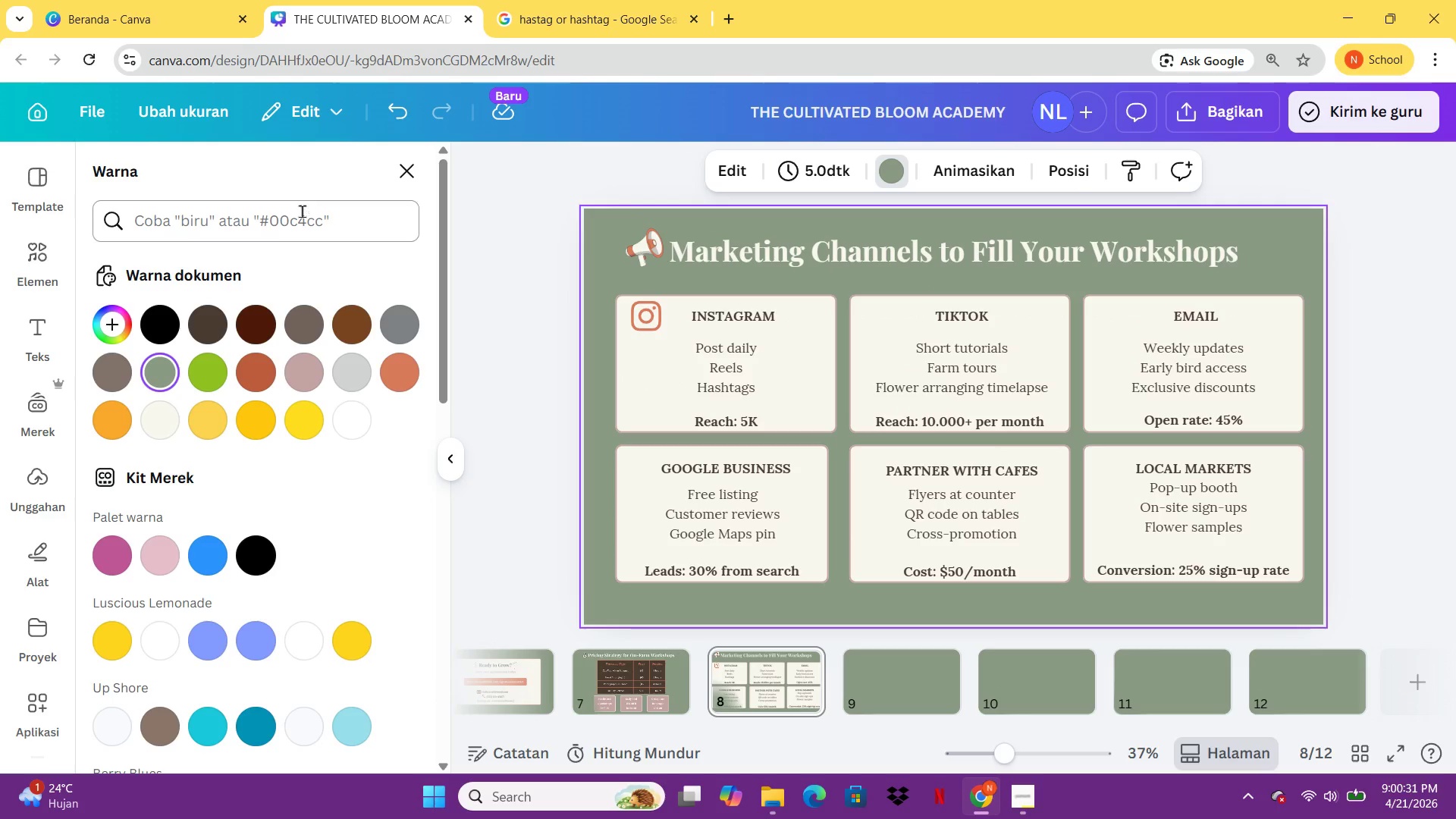 
left_click([23, 253])
 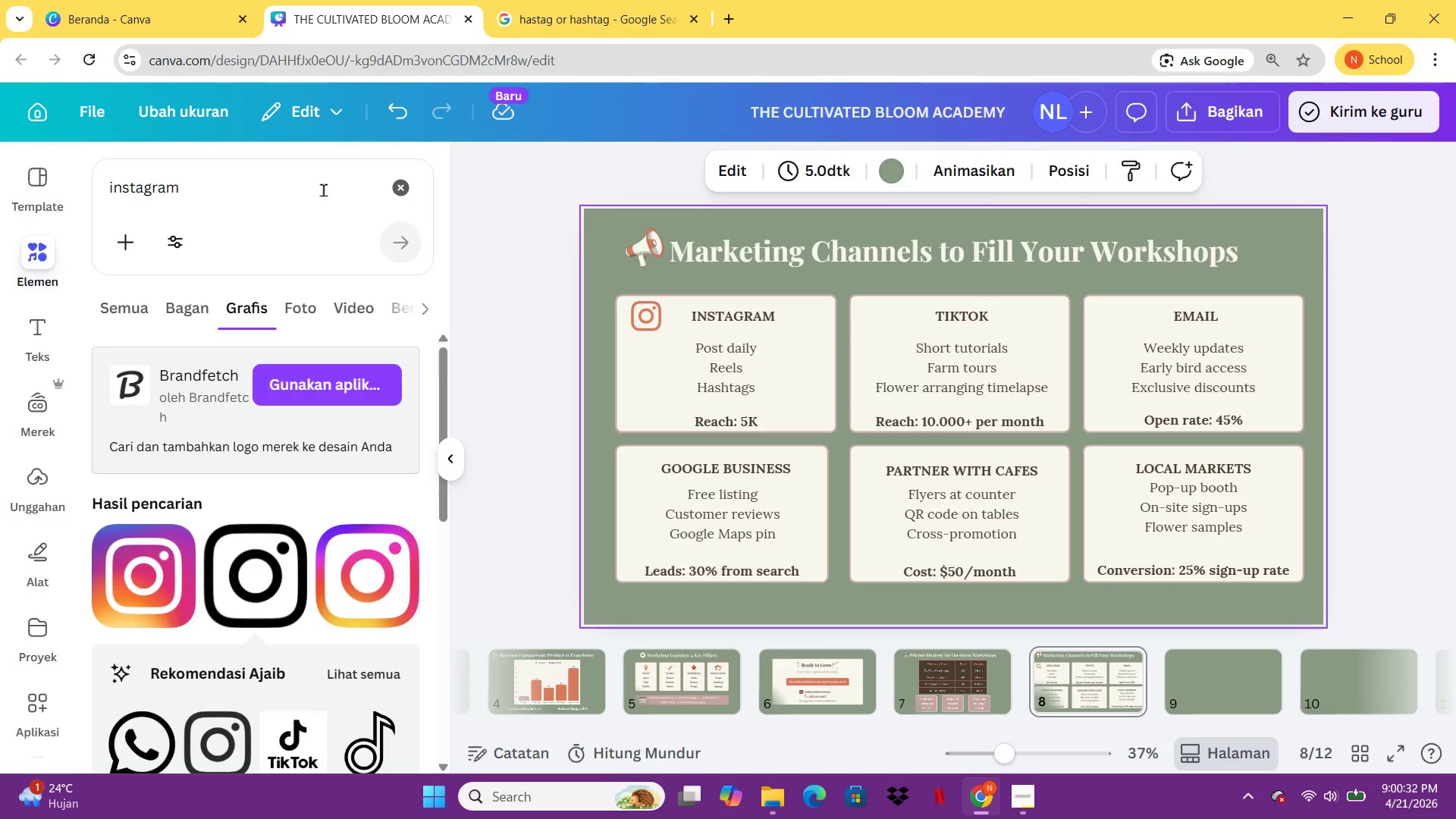 
left_click_drag(start_coordinate=[322, 187], to_coordinate=[124, 205])
 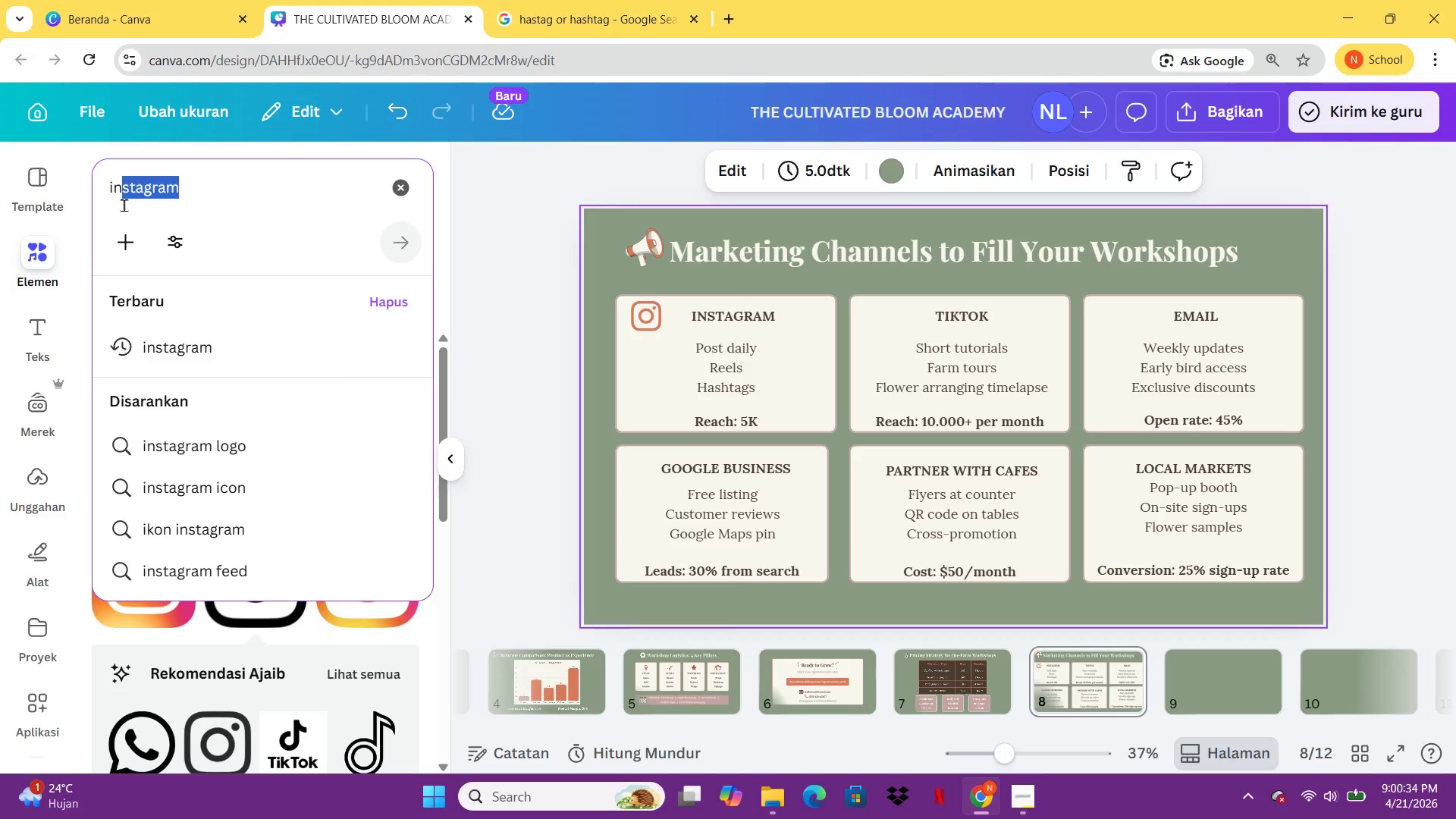 
key(Control+S)
 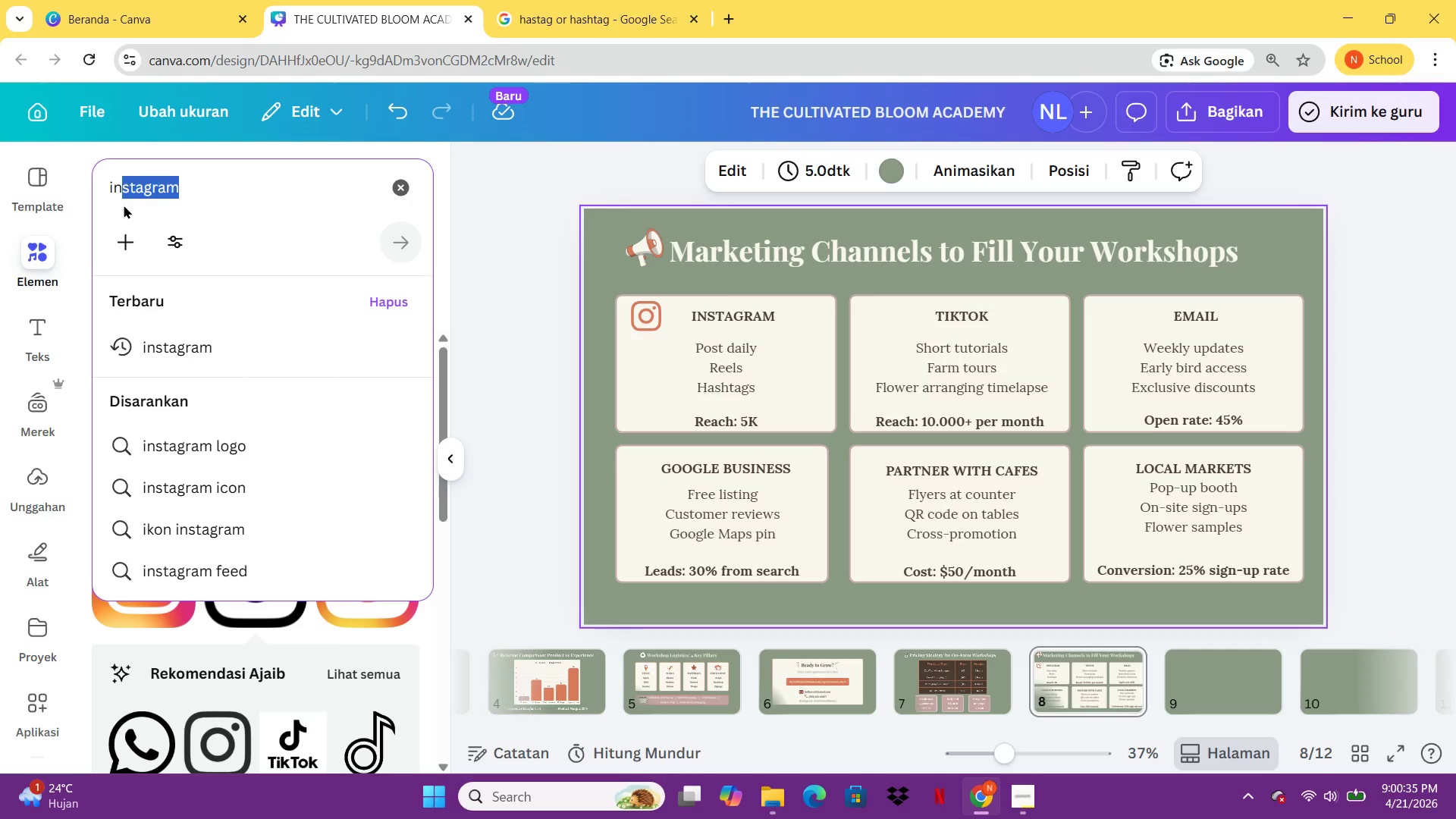 
key(Control+ControlLeft)
 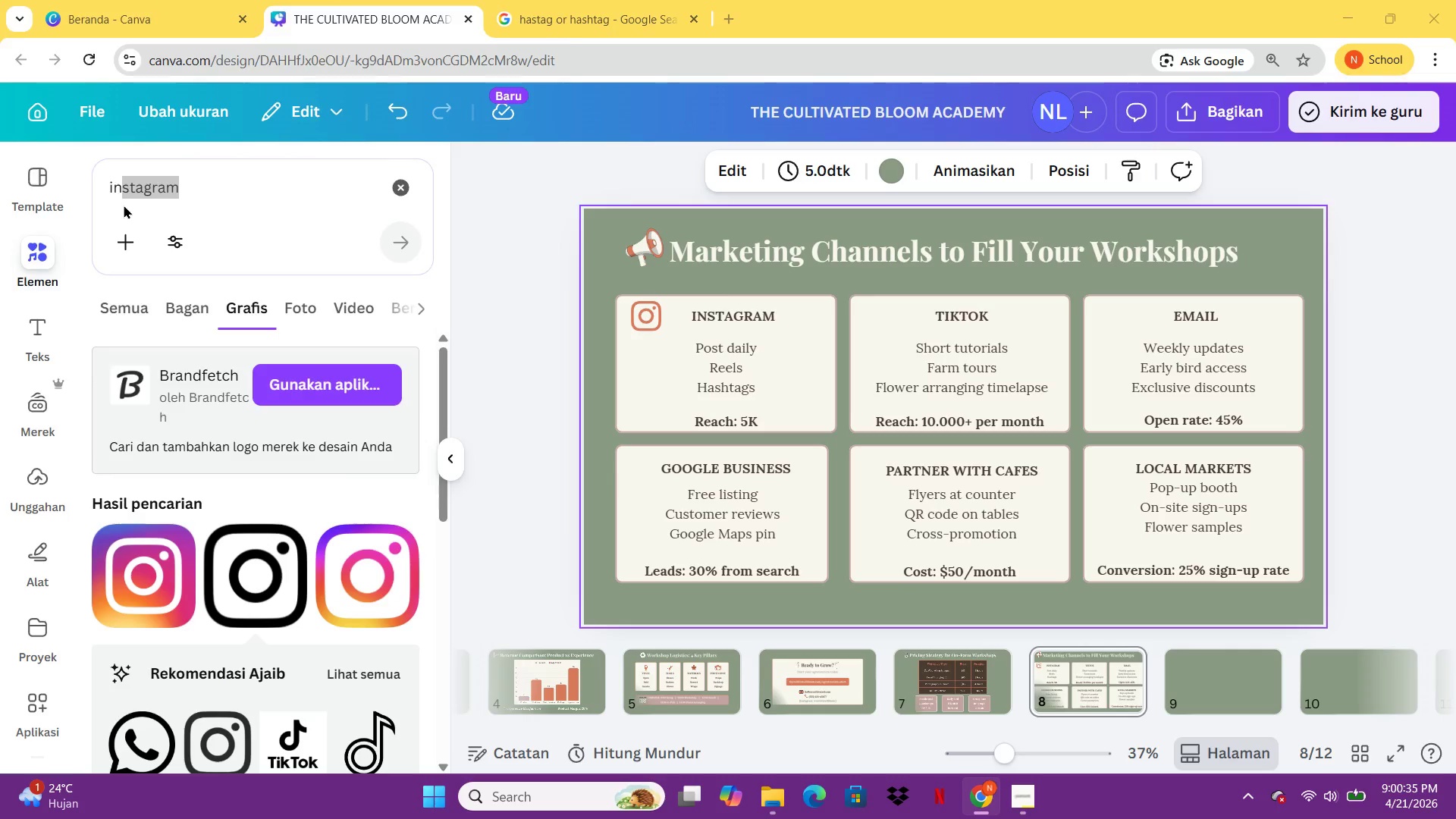 
key(Control+A)
 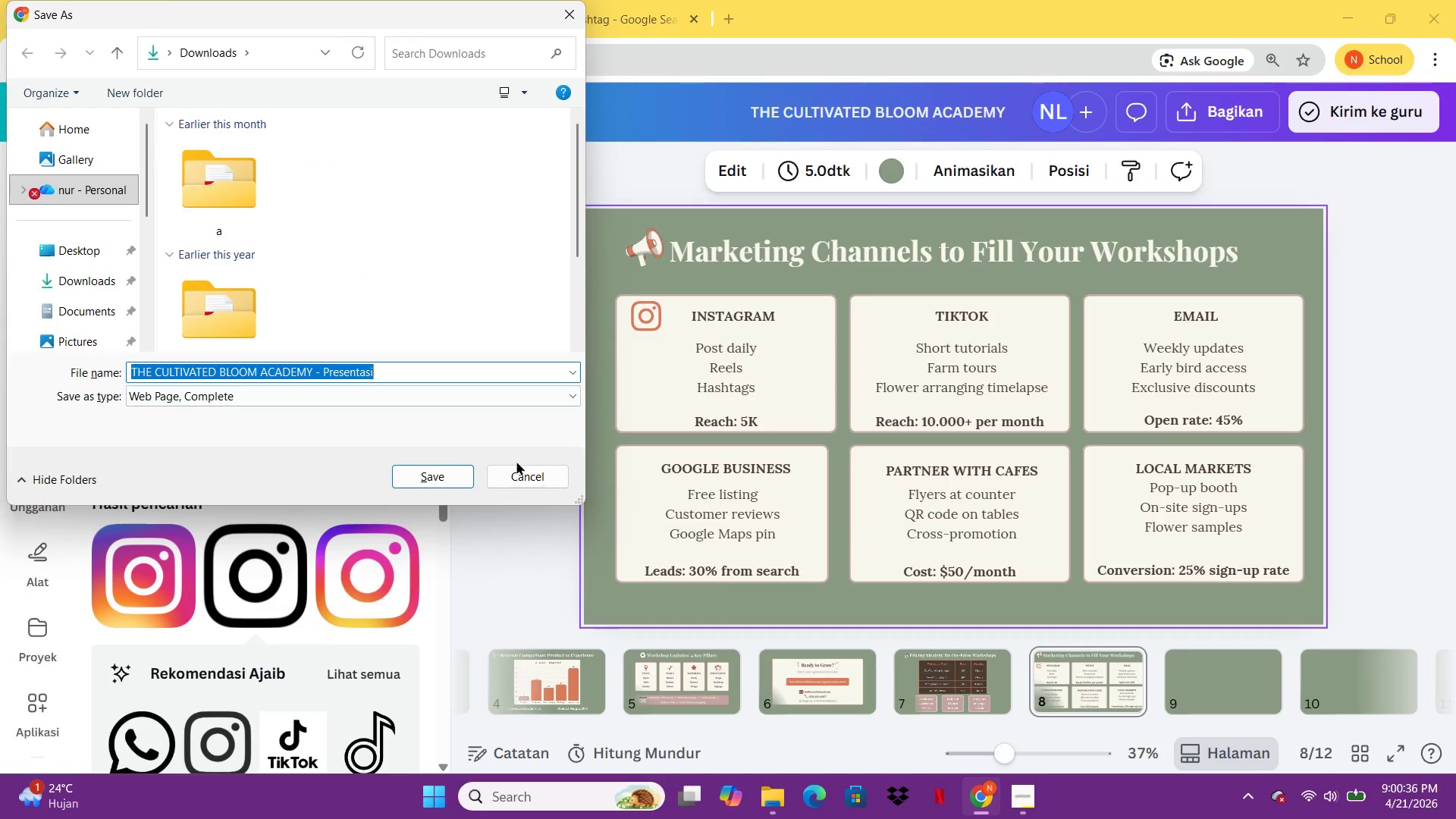 
double_click([526, 479])
 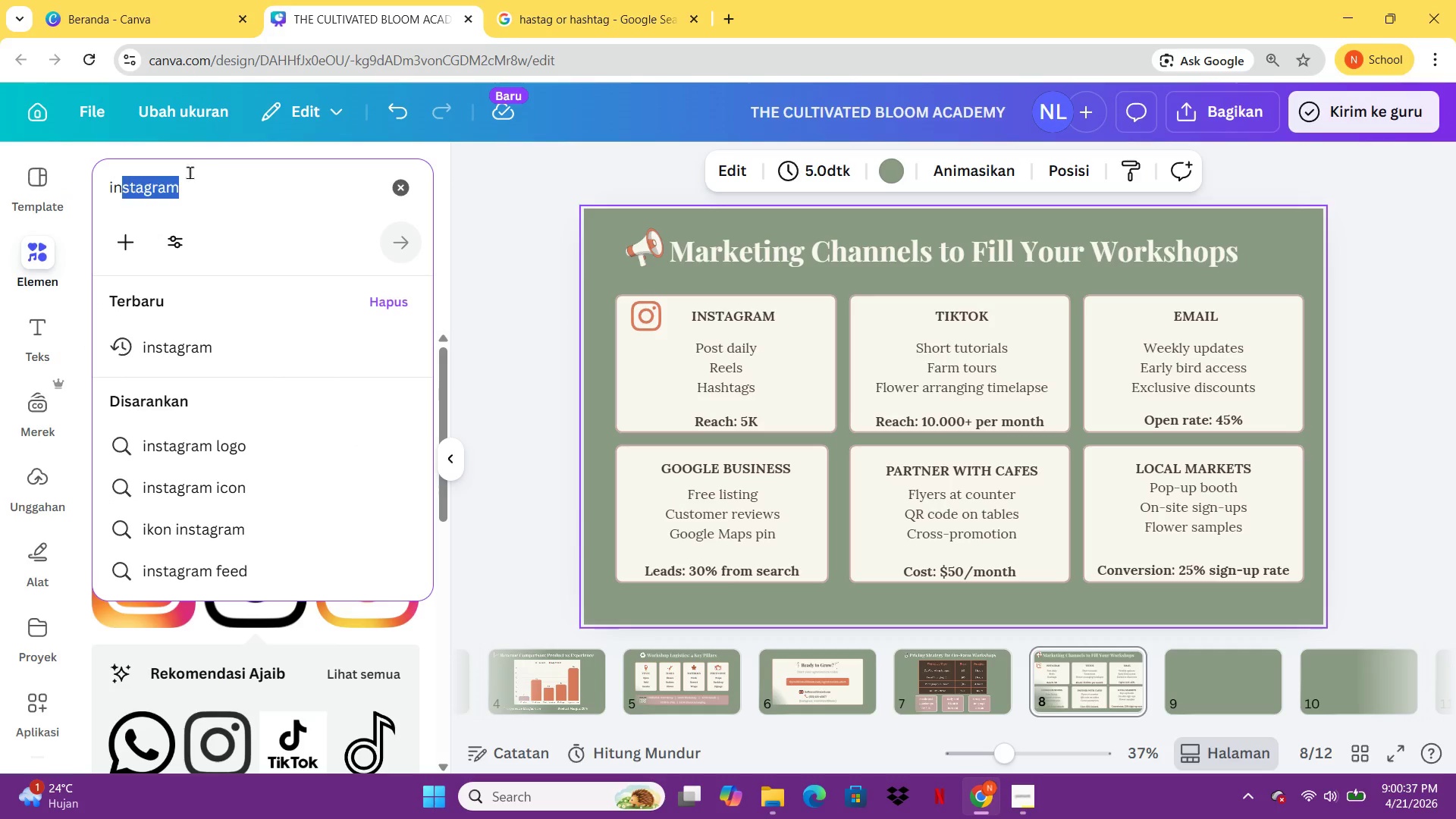 
left_click_drag(start_coordinate=[213, 170], to_coordinate=[190, 172])
 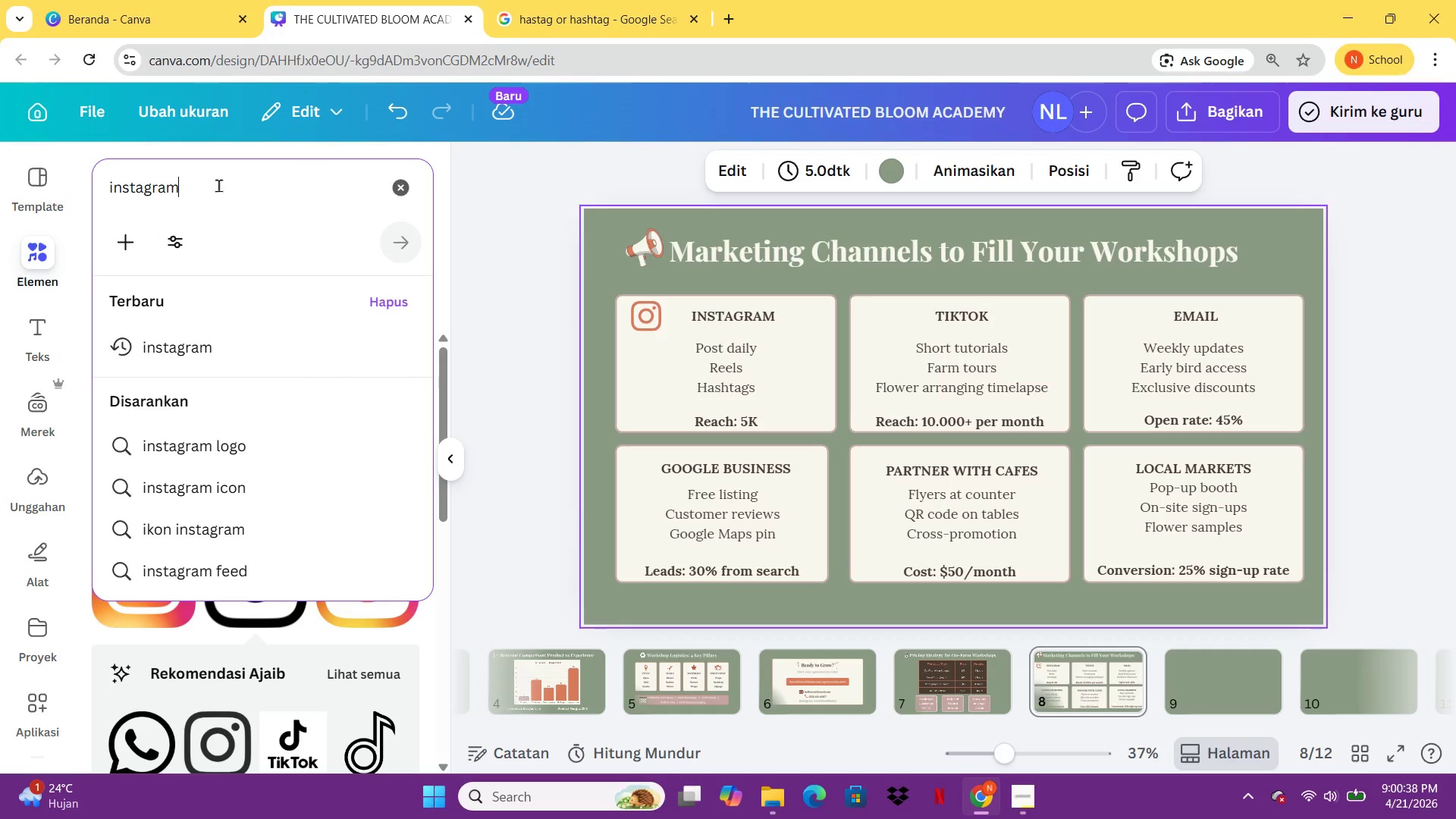 
left_click_drag(start_coordinate=[218, 185], to_coordinate=[99, 187])
 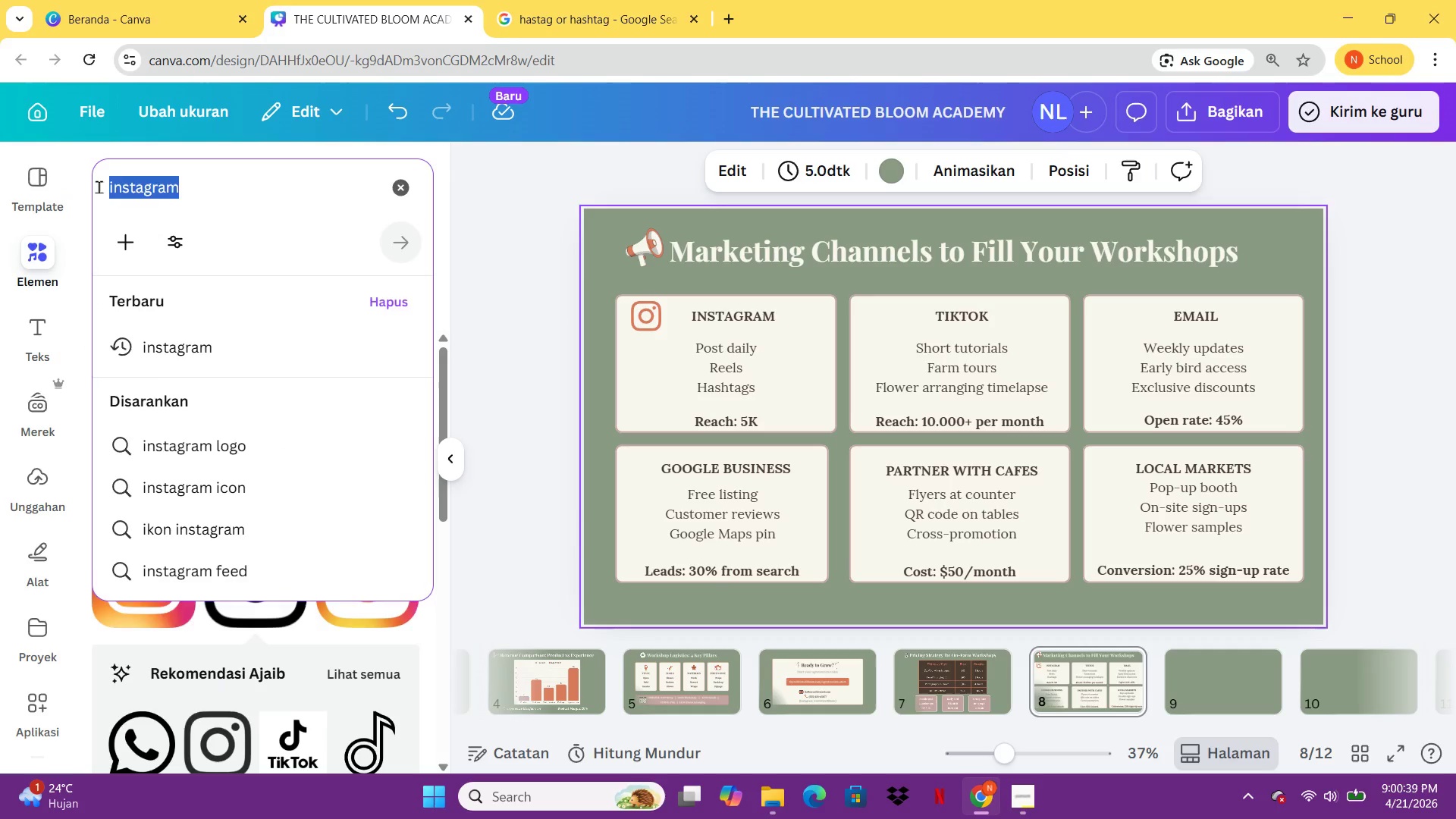 
type(tiktok)
 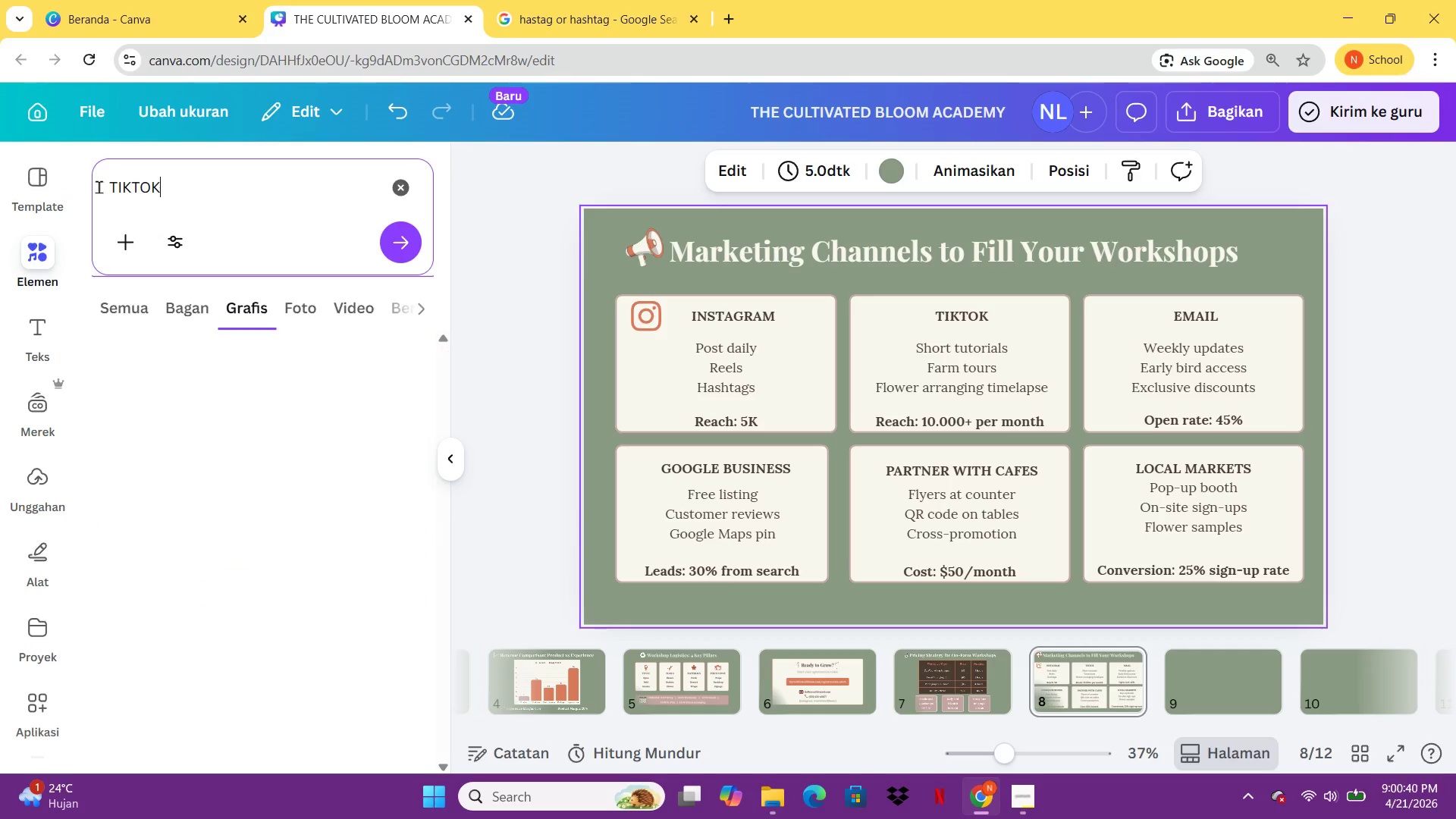 
key(Enter)
 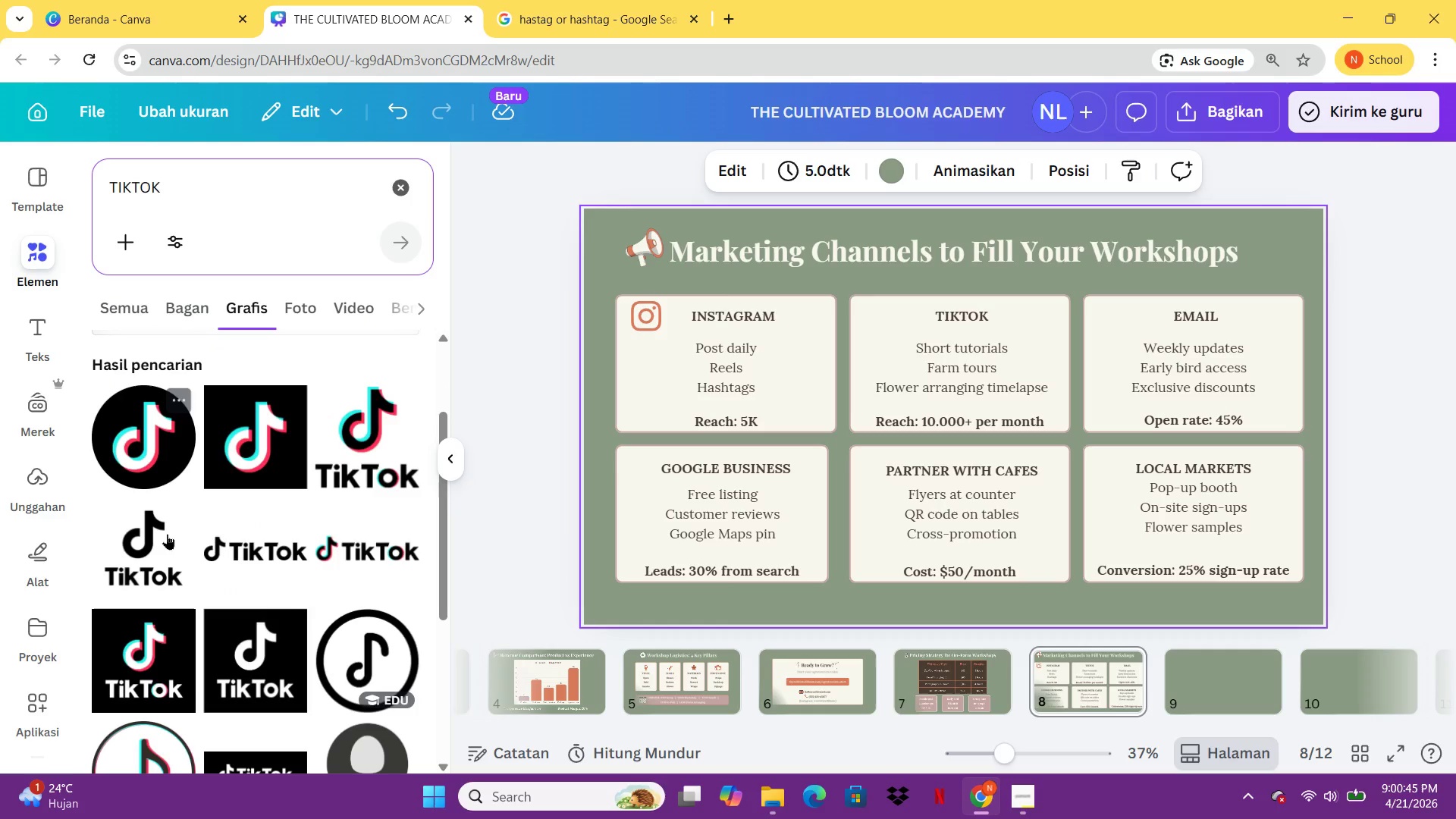 
wait(6.67)
 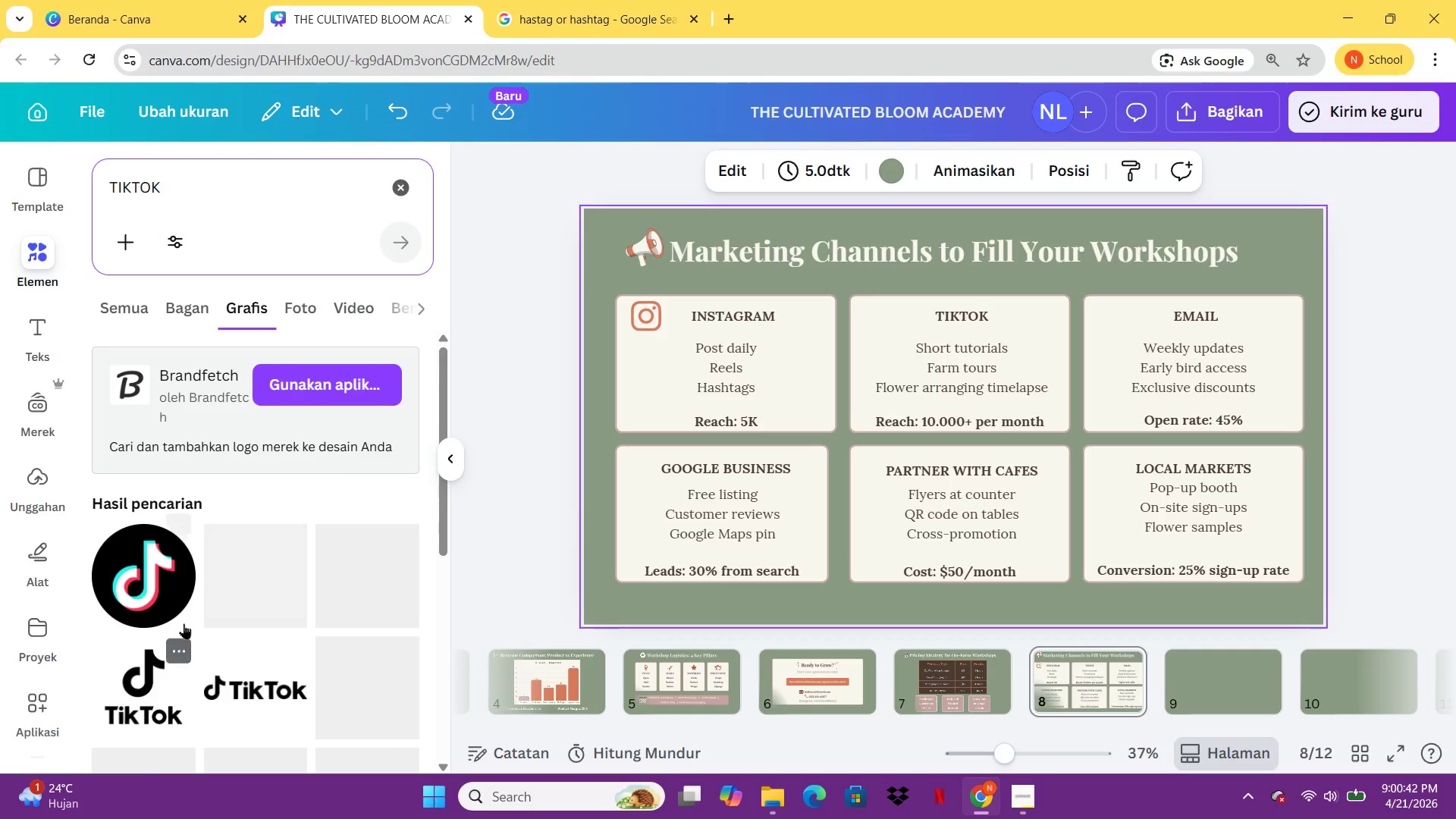 
left_click([127, 438])
 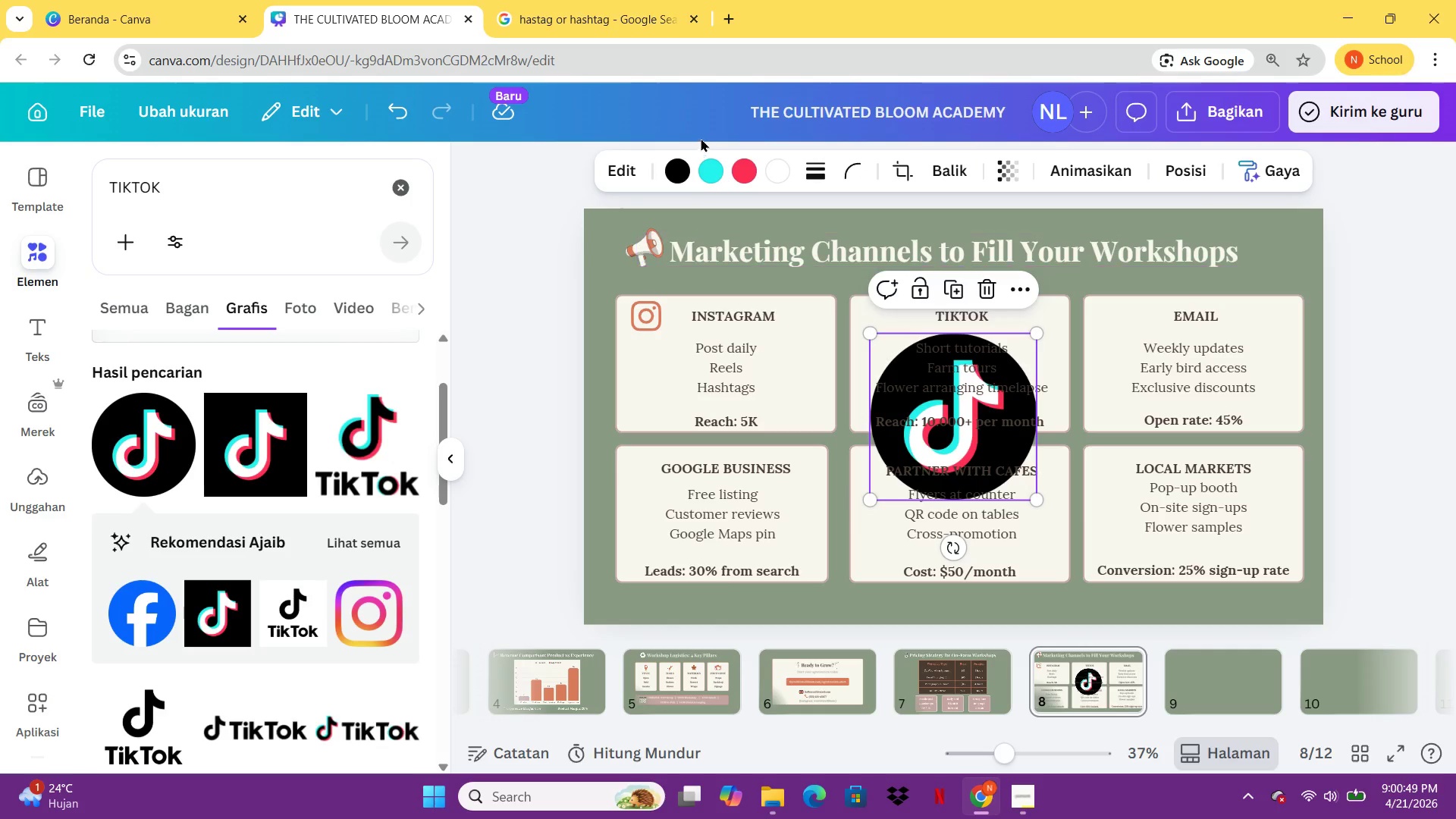 
left_click([682, 177])
 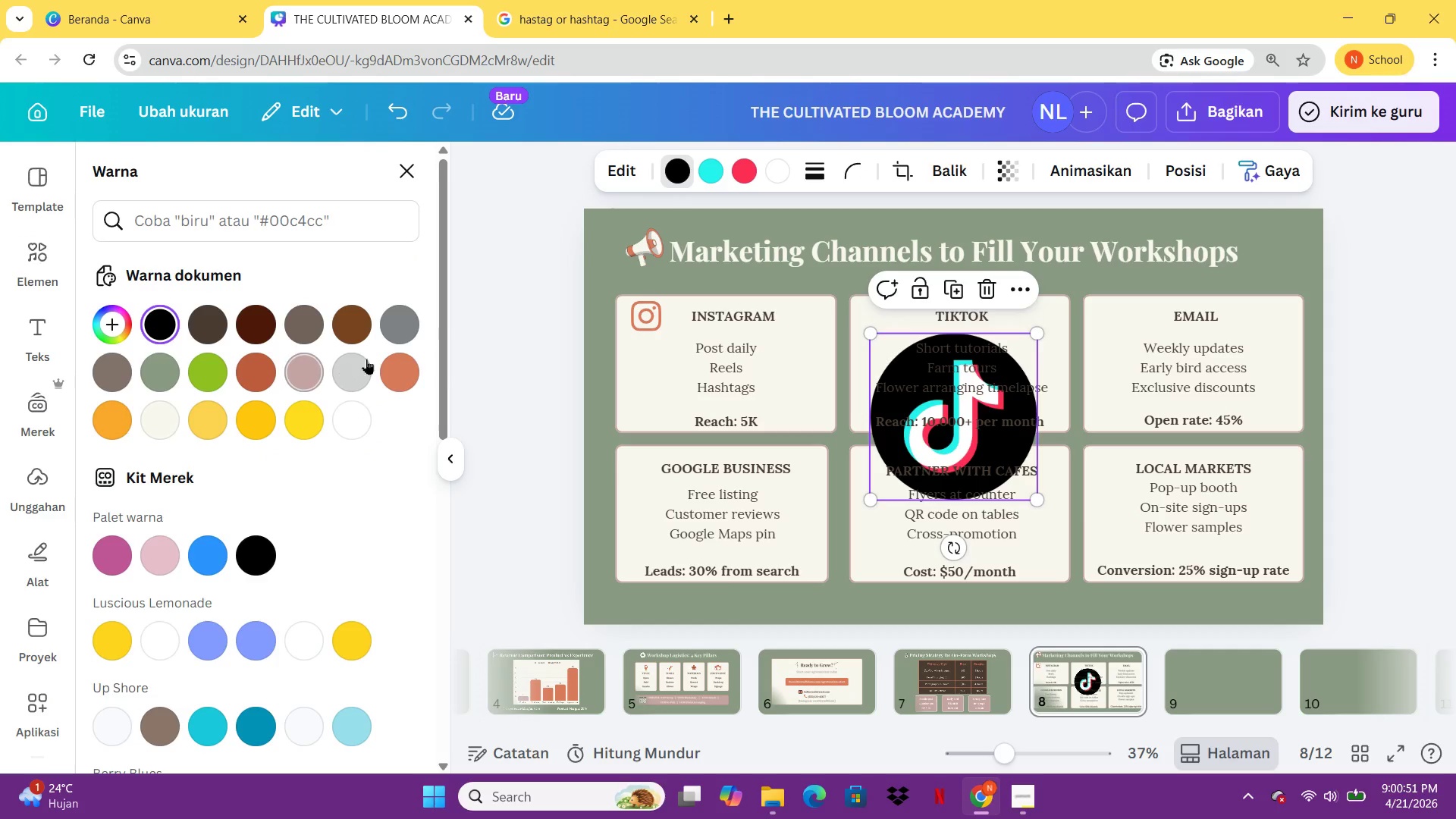 
left_click([391, 359])
 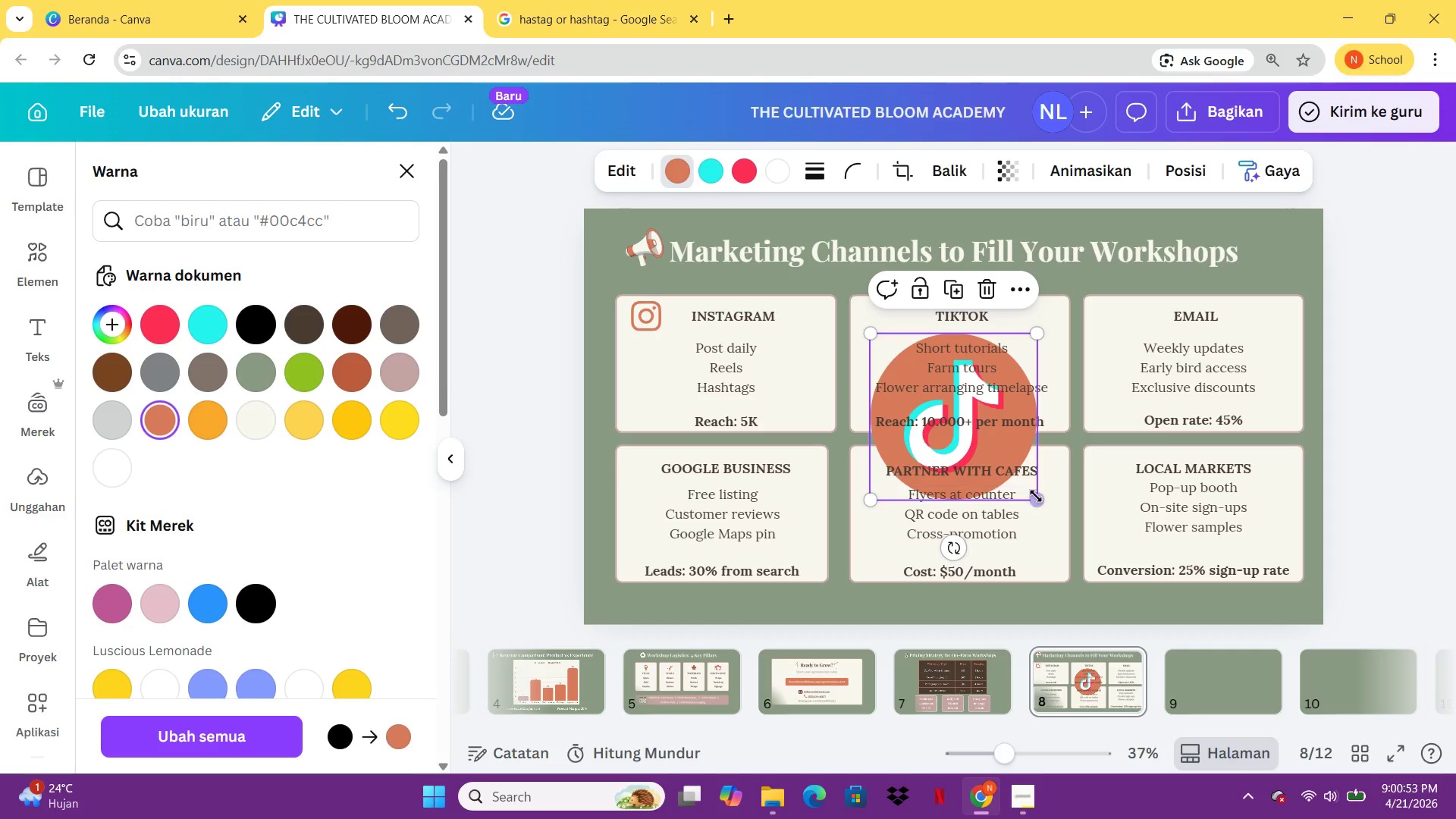 
left_click_drag(start_coordinate=[1037, 497], to_coordinate=[902, 360])
 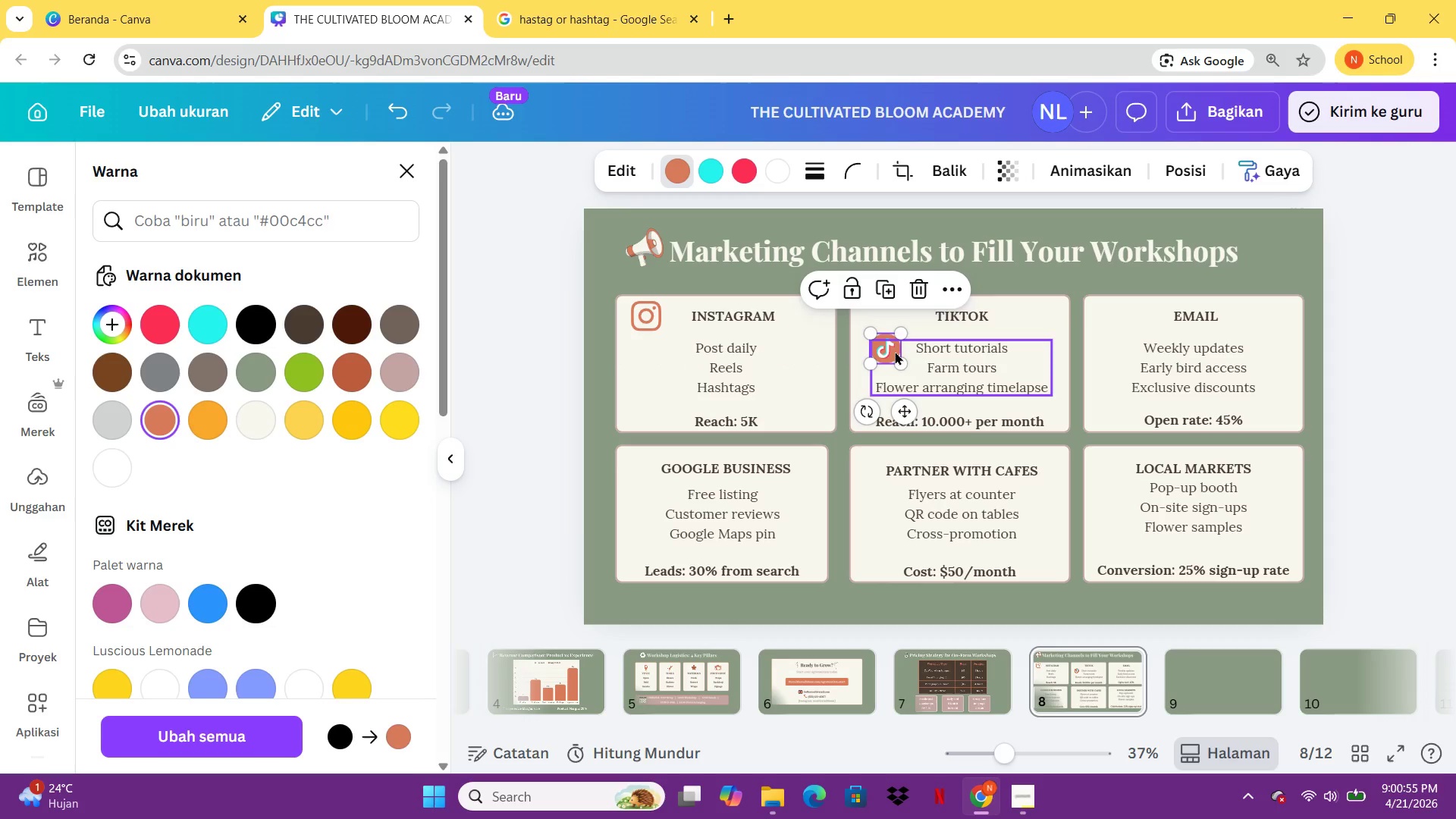 
left_click([894, 351])
 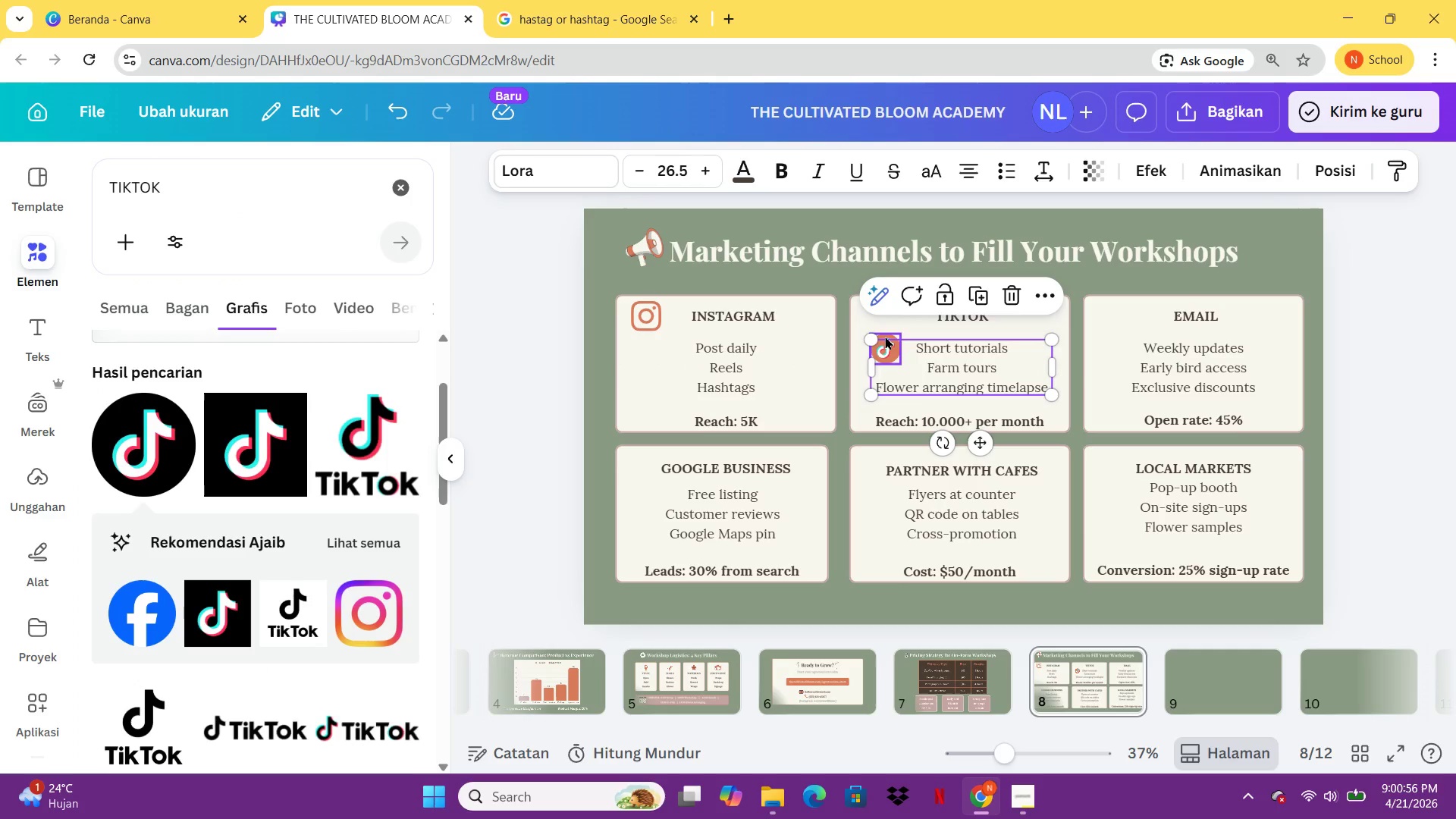 
left_click_drag(start_coordinate=[884, 336], to_coordinate=[875, 308])
 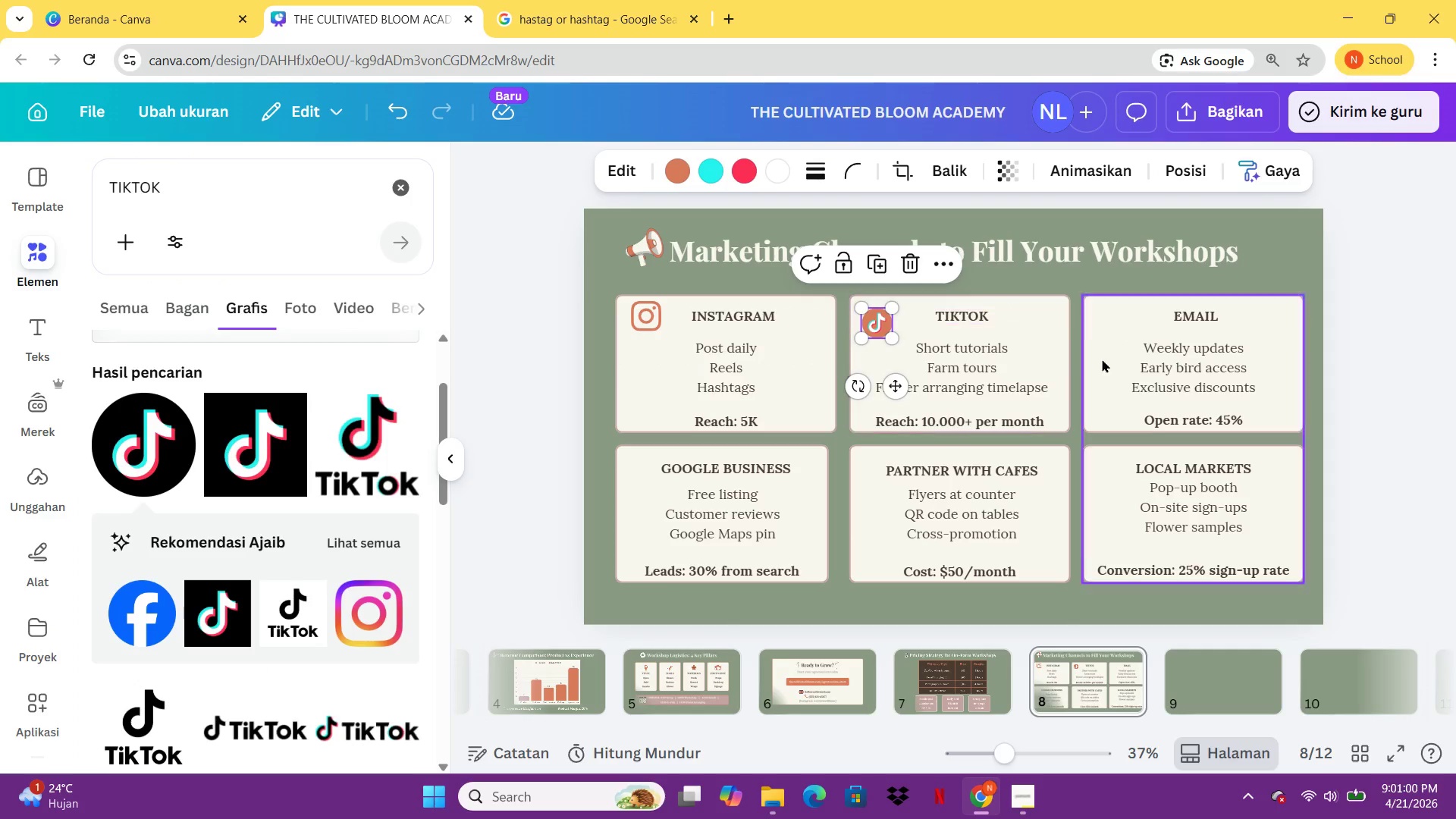 
left_click([1114, 365])
 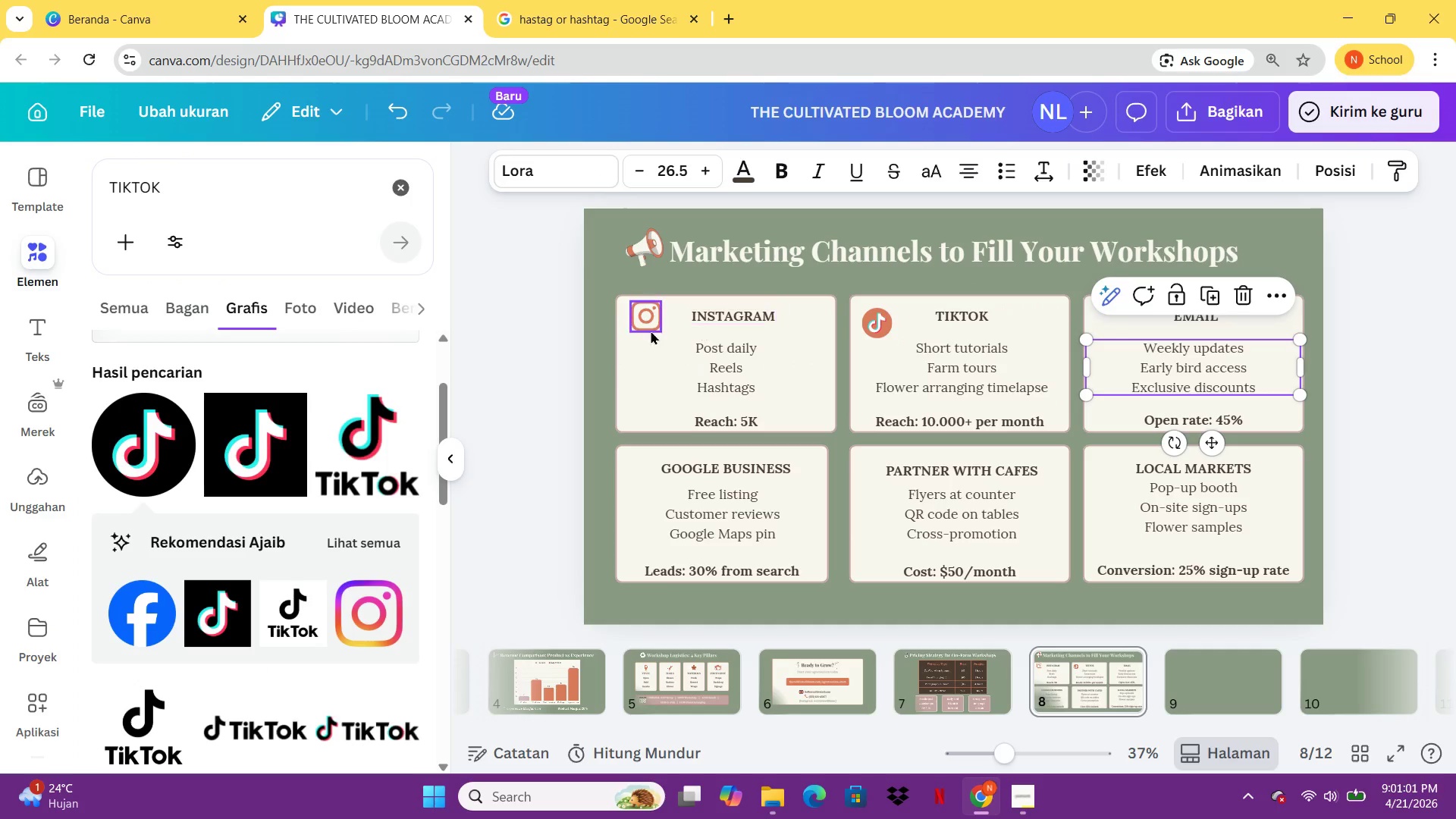 
left_click([645, 322])
 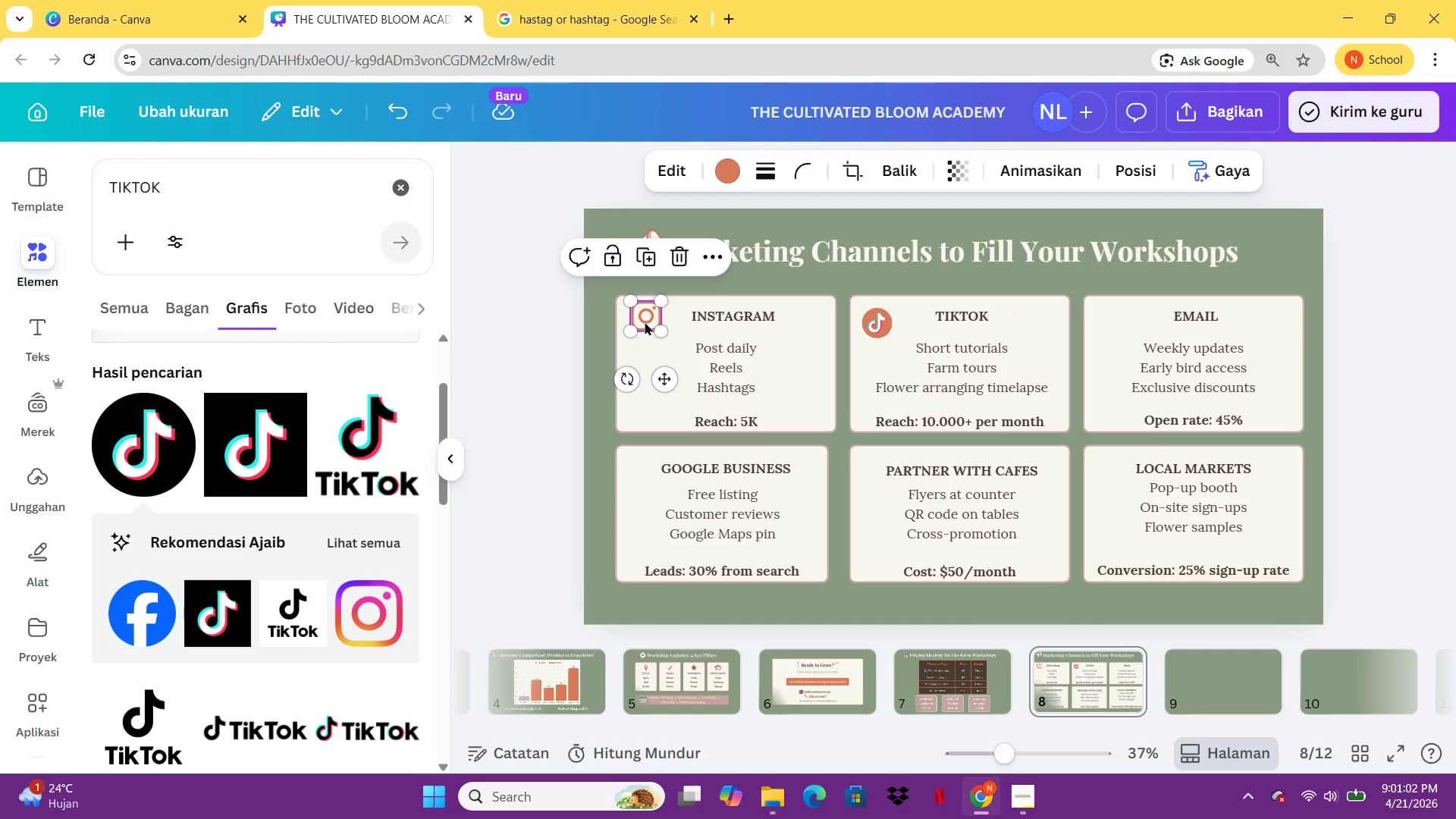 
hold_key(key=ArrowDown, duration=0.88)
 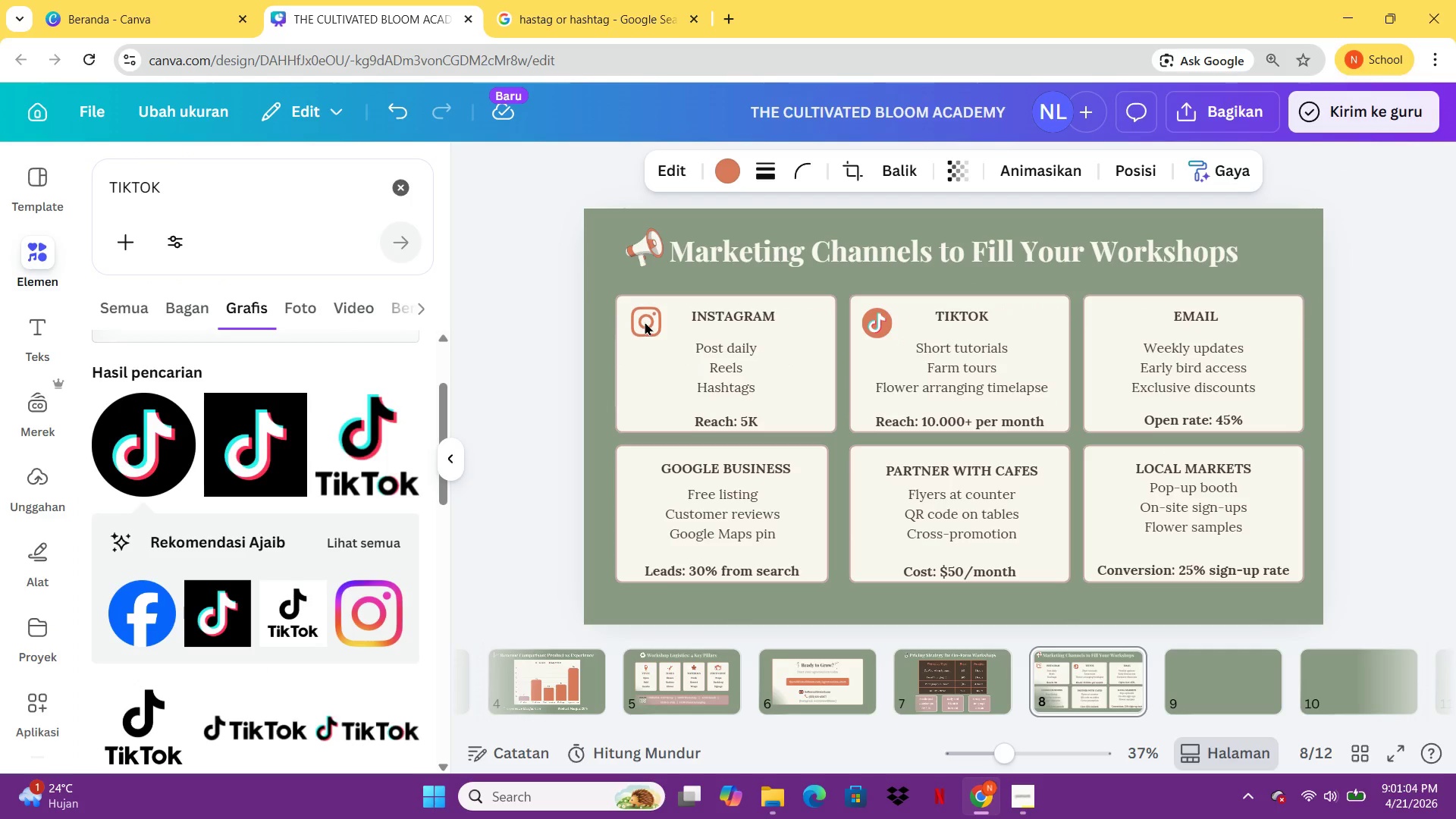 
hold_key(key=ArrowDown, duration=0.33)
 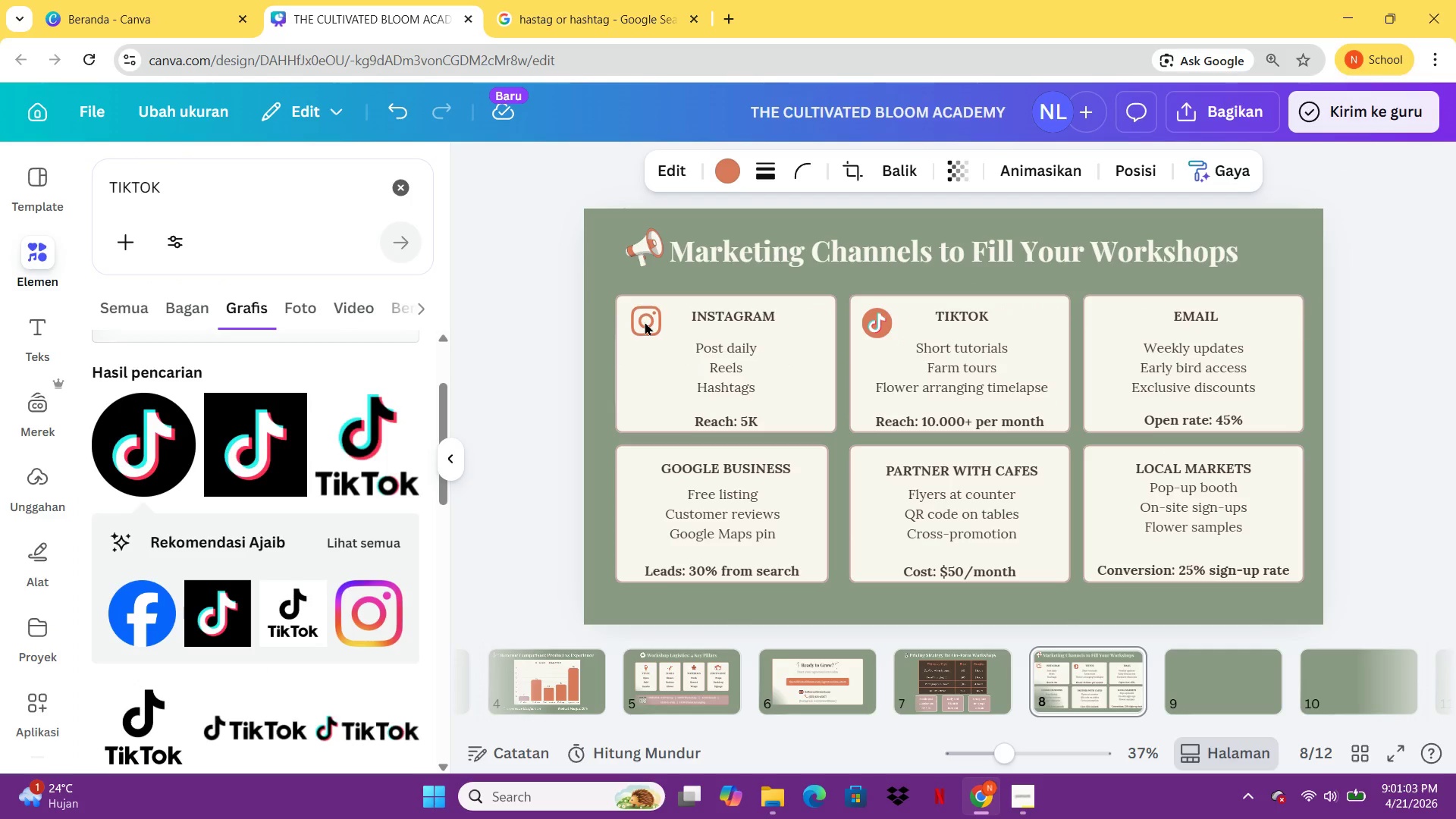 
key(ArrowDown)
 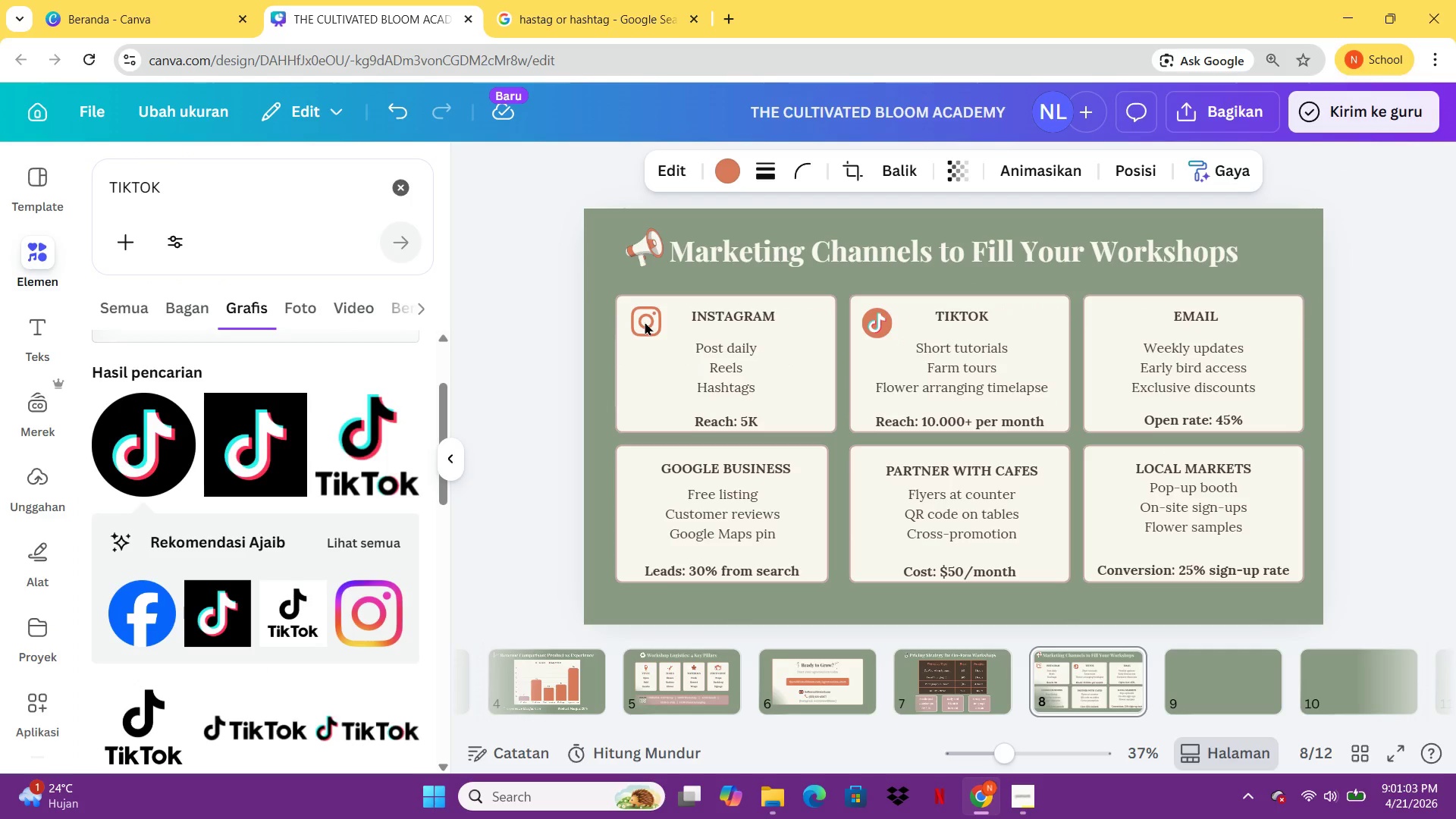 
key(ArrowDown)
 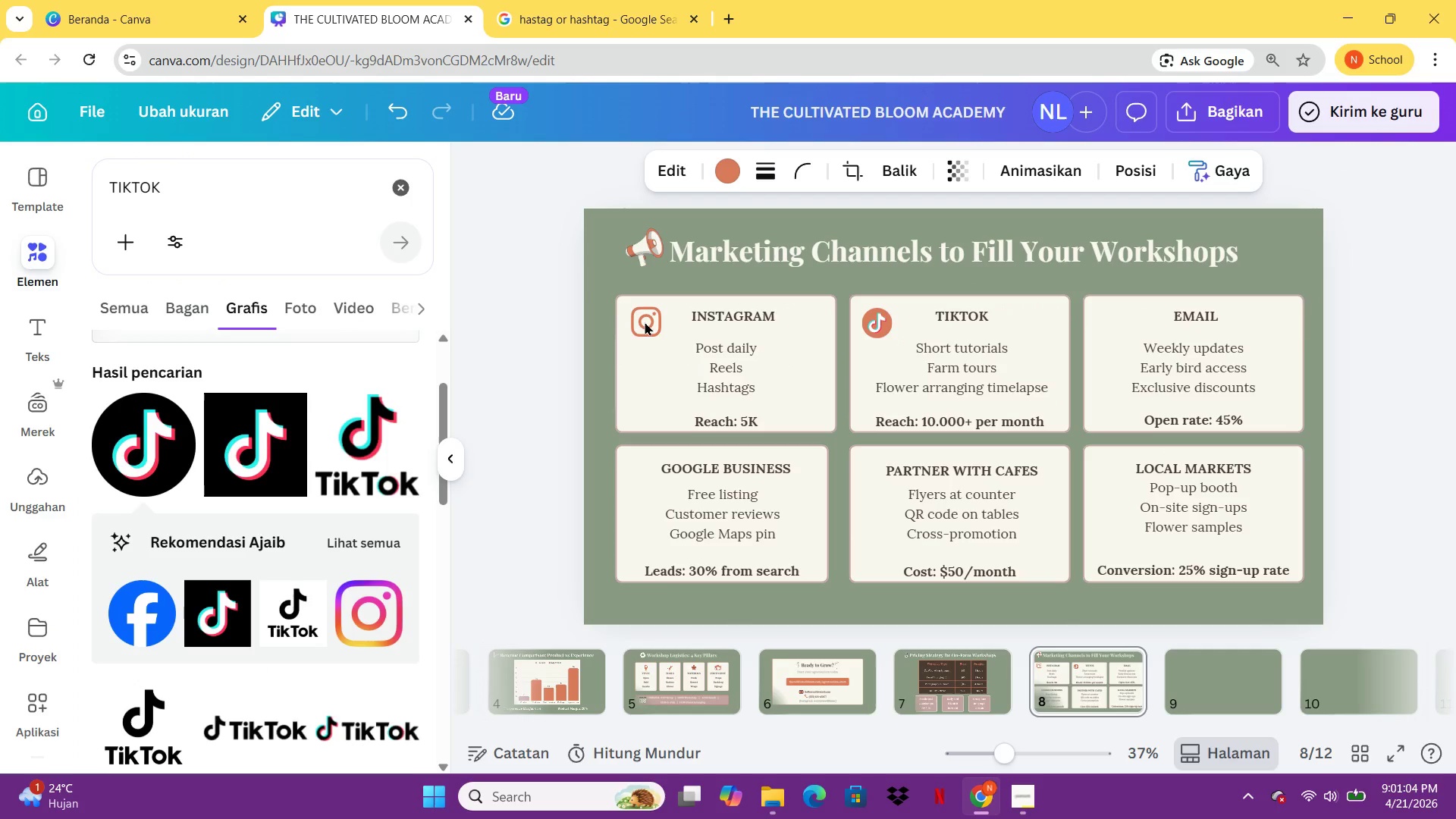 
key(ArrowDown)
 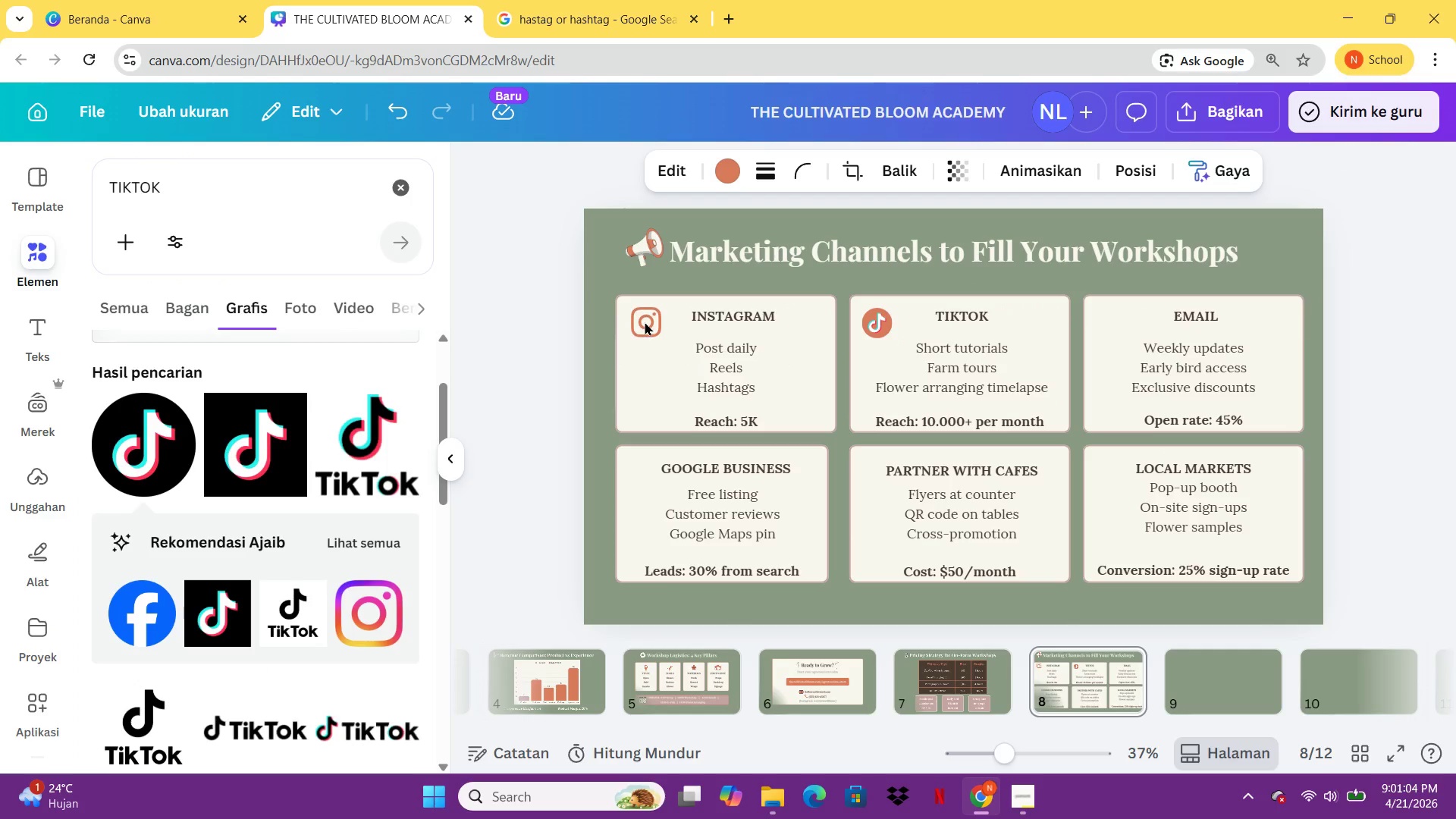 
key(ArrowDown)
 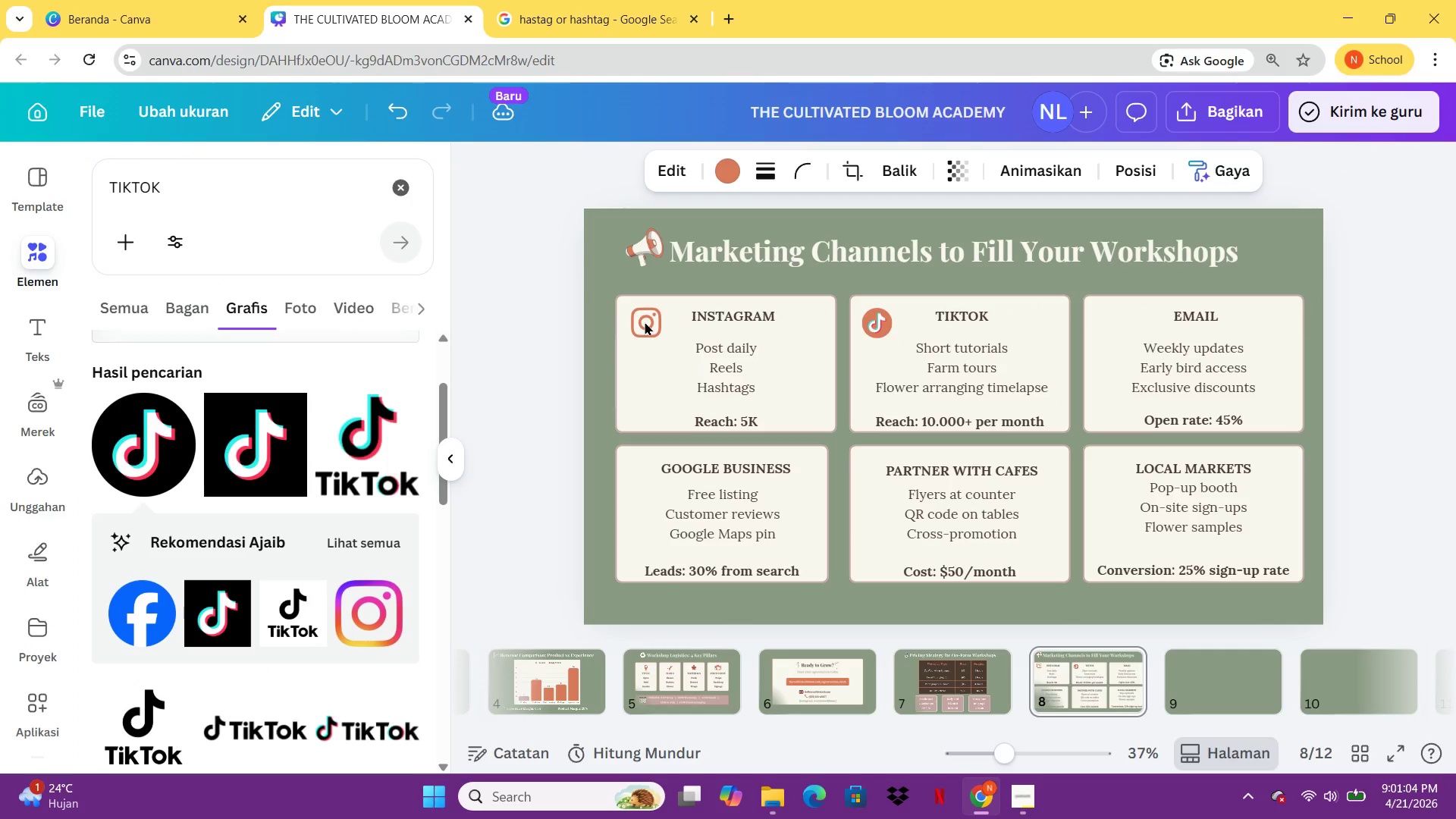 
key(ArrowDown)
 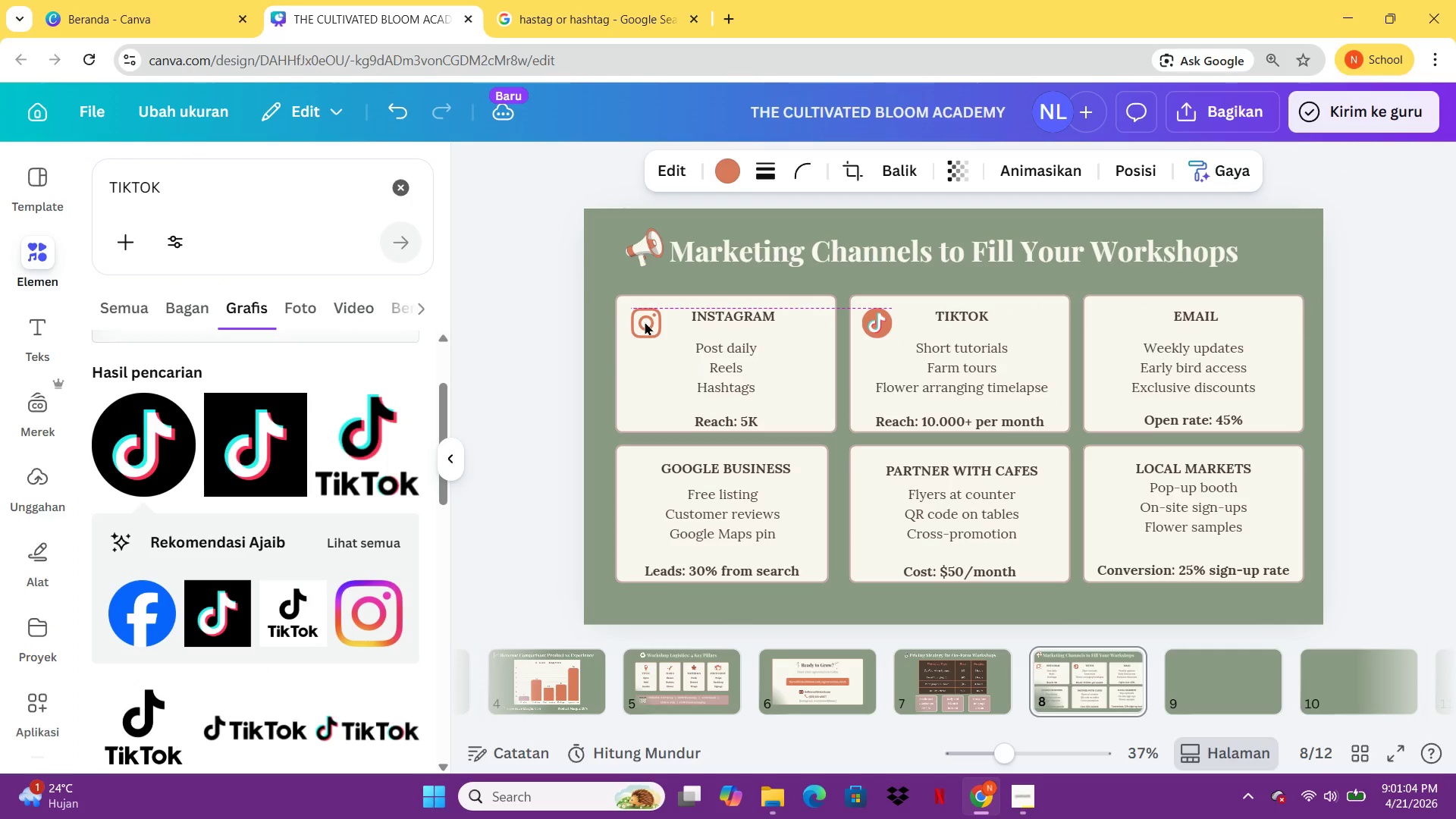 
key(ArrowLeft)
 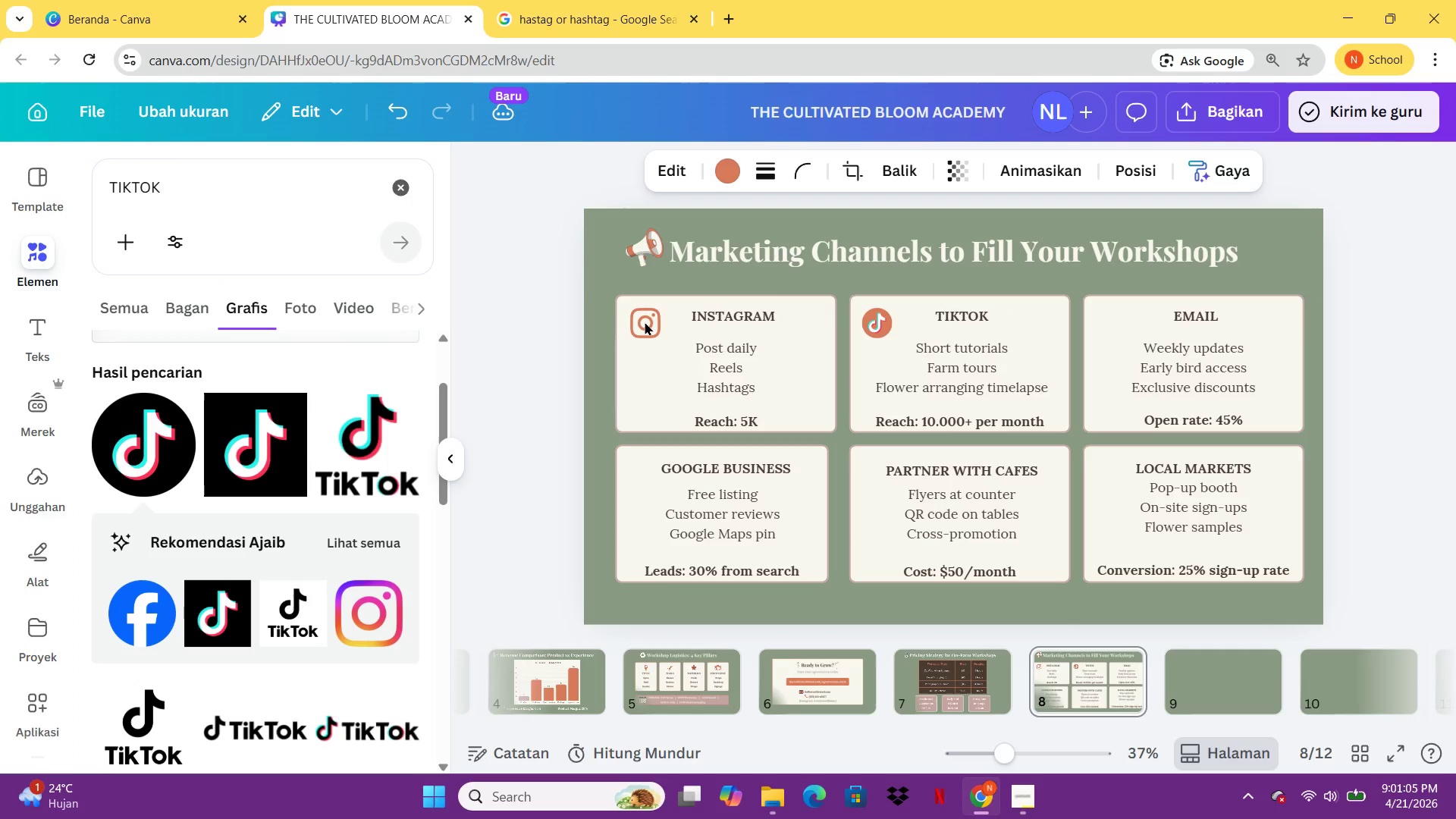 
key(ArrowLeft)
 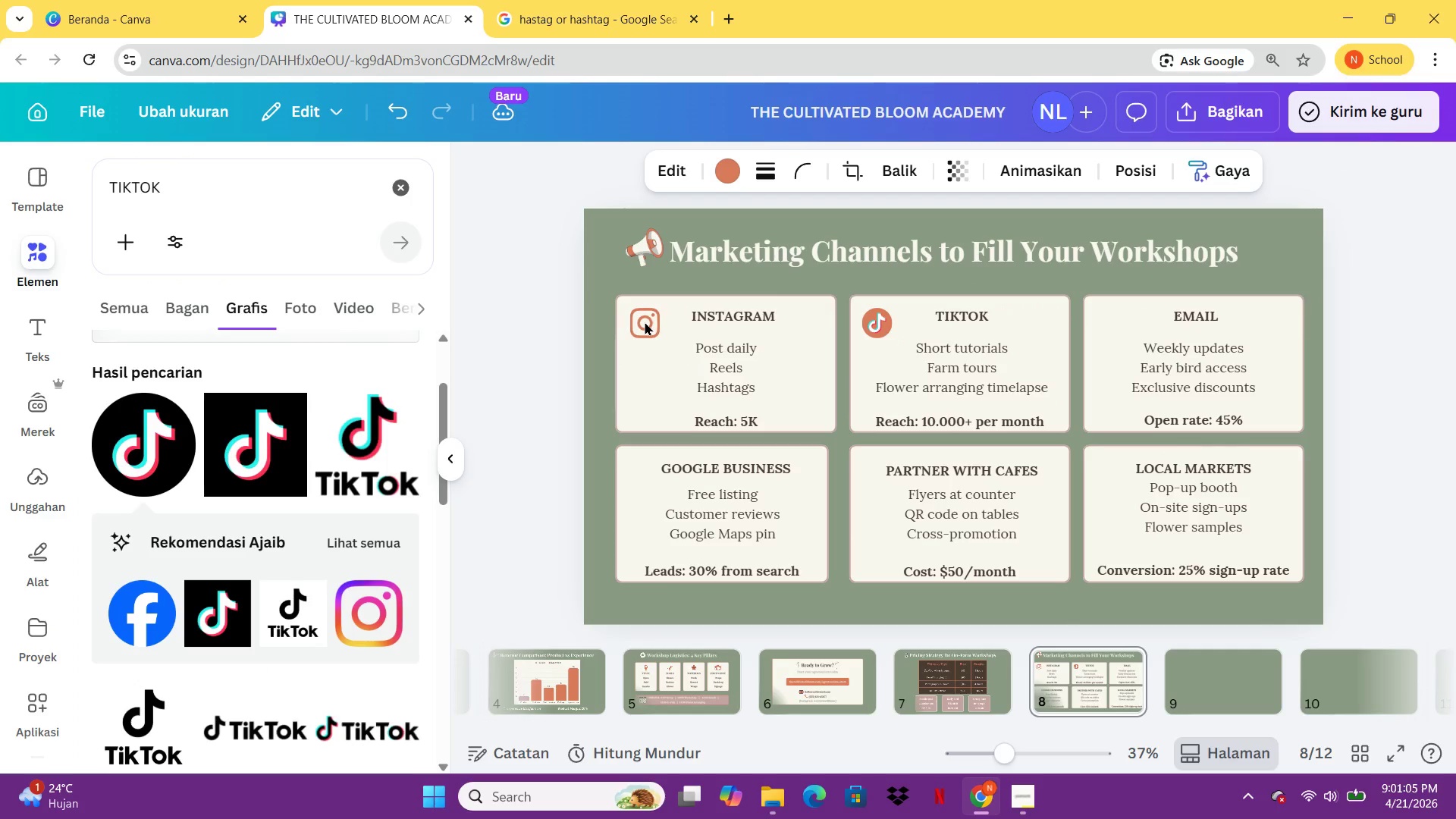 
key(ArrowLeft)
 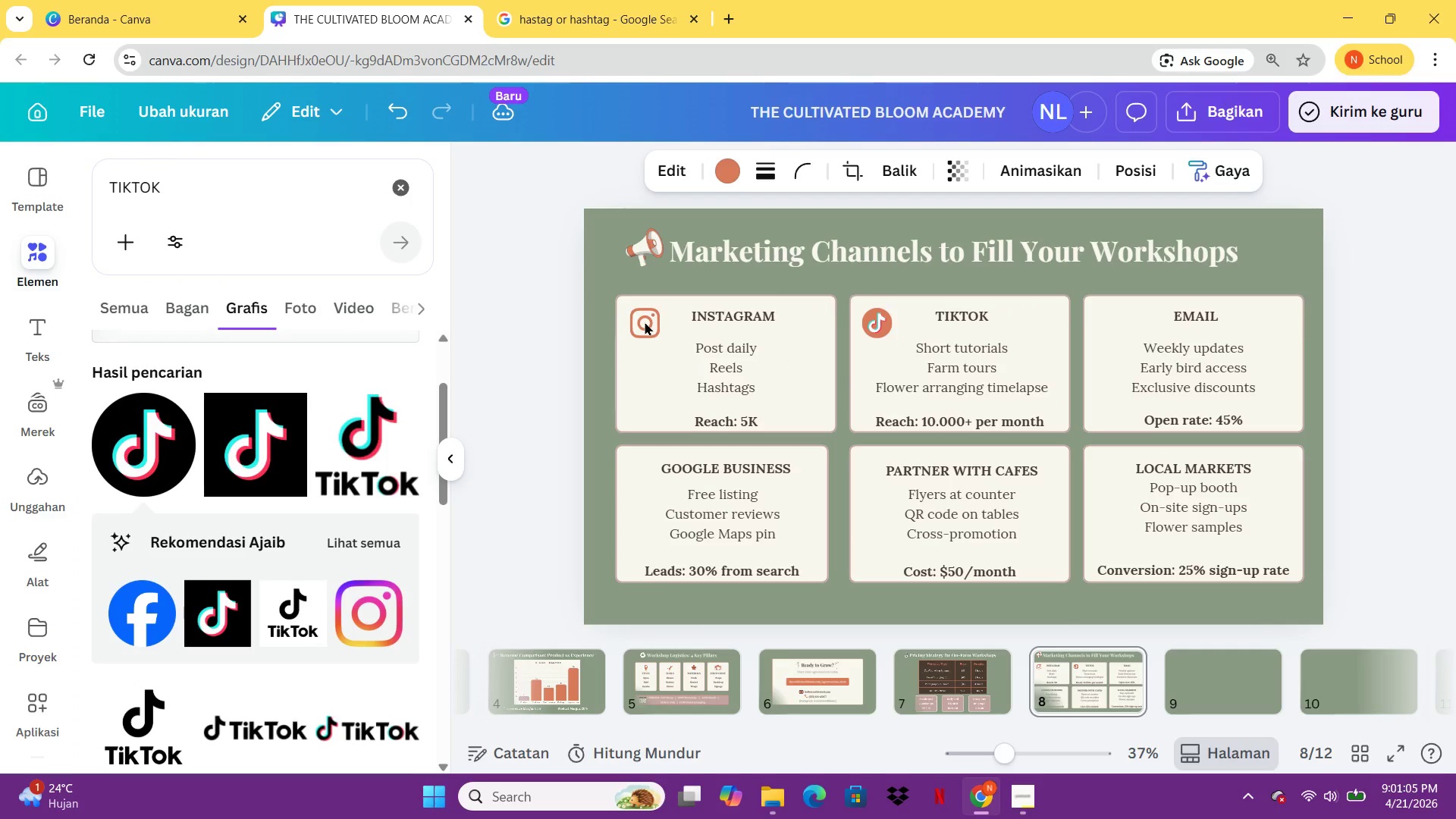 
key(ArrowLeft)
 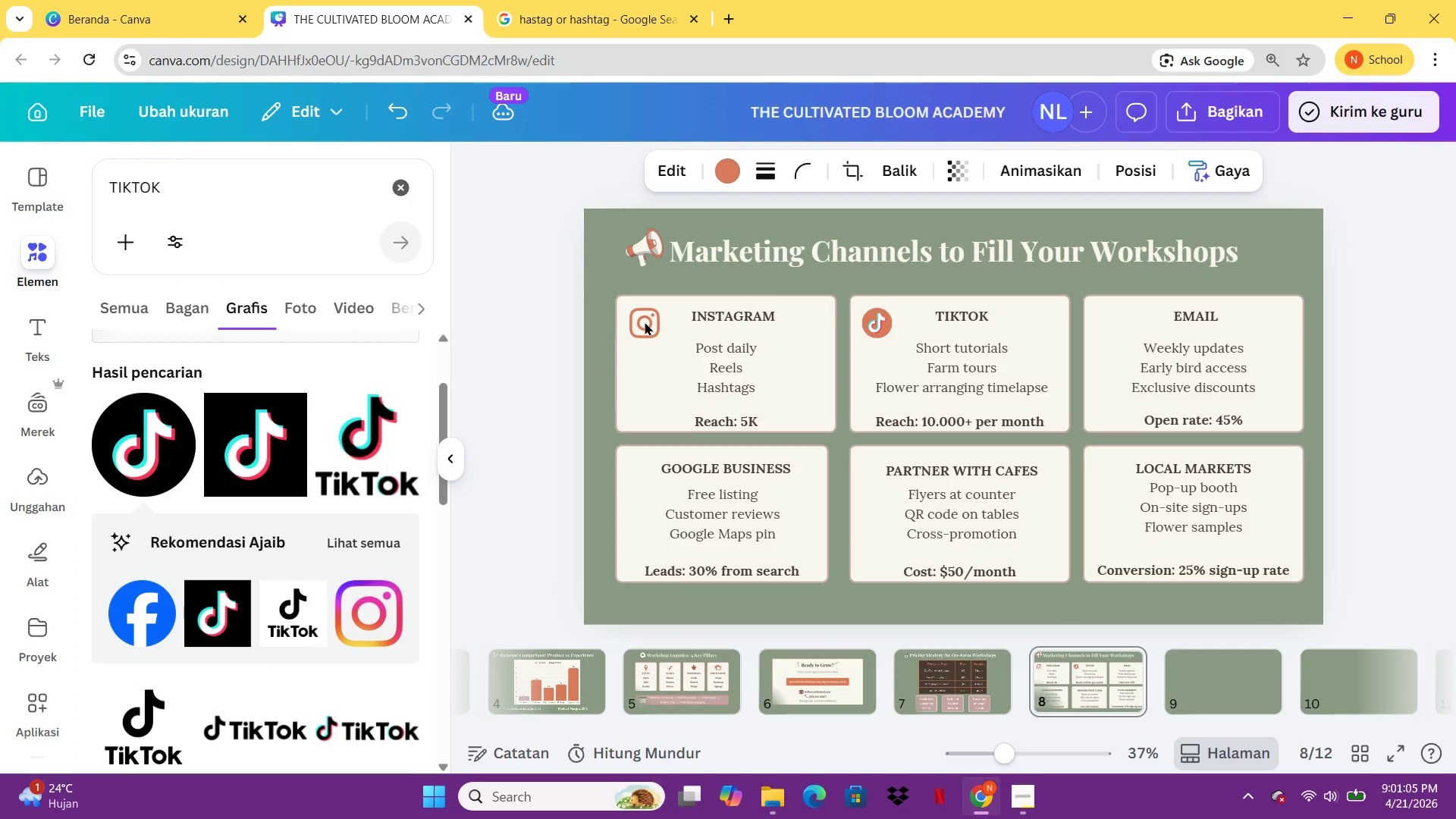 
key(ArrowLeft)
 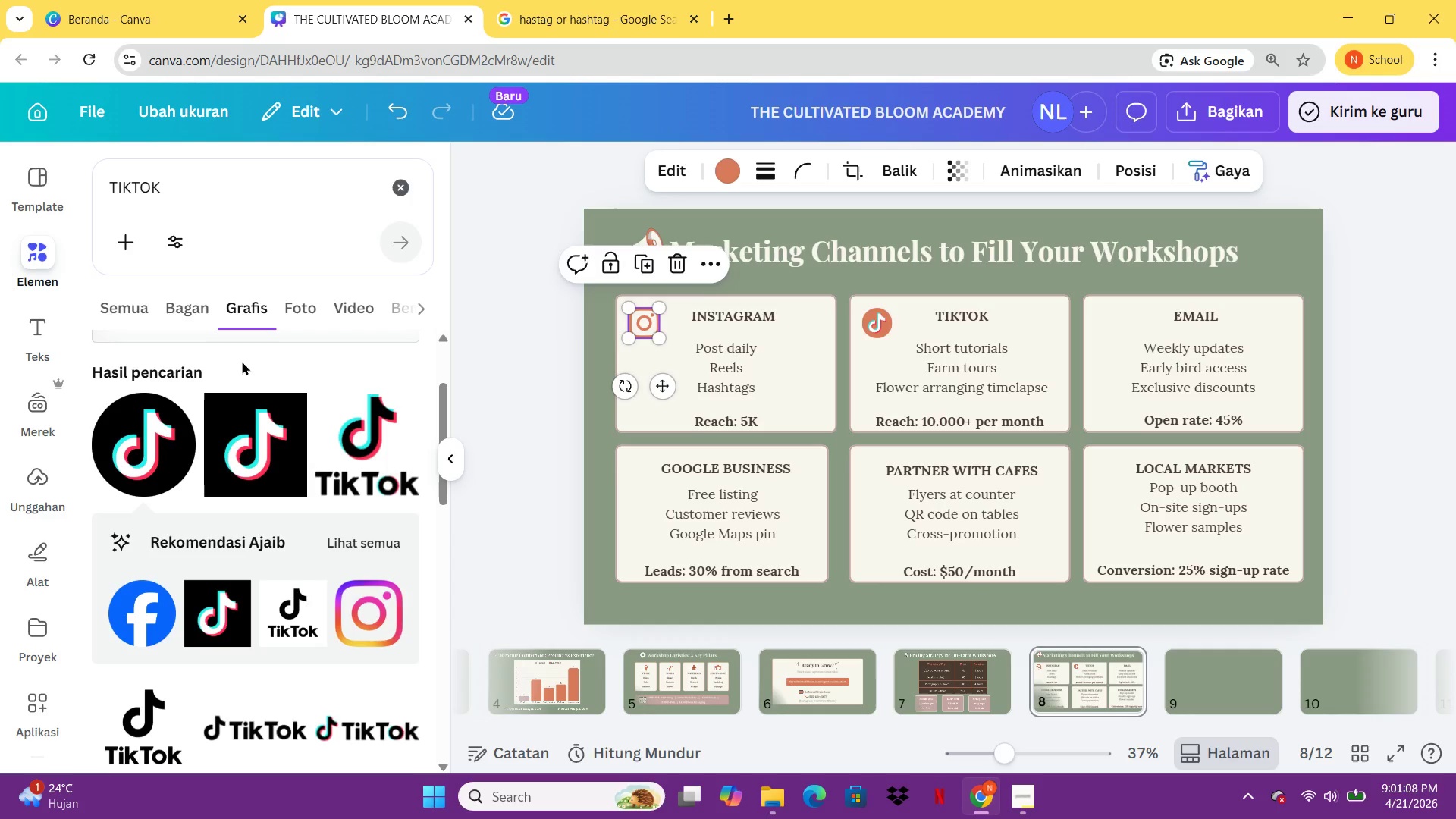 
left_click_drag(start_coordinate=[217, 174], to_coordinate=[91, 190])
 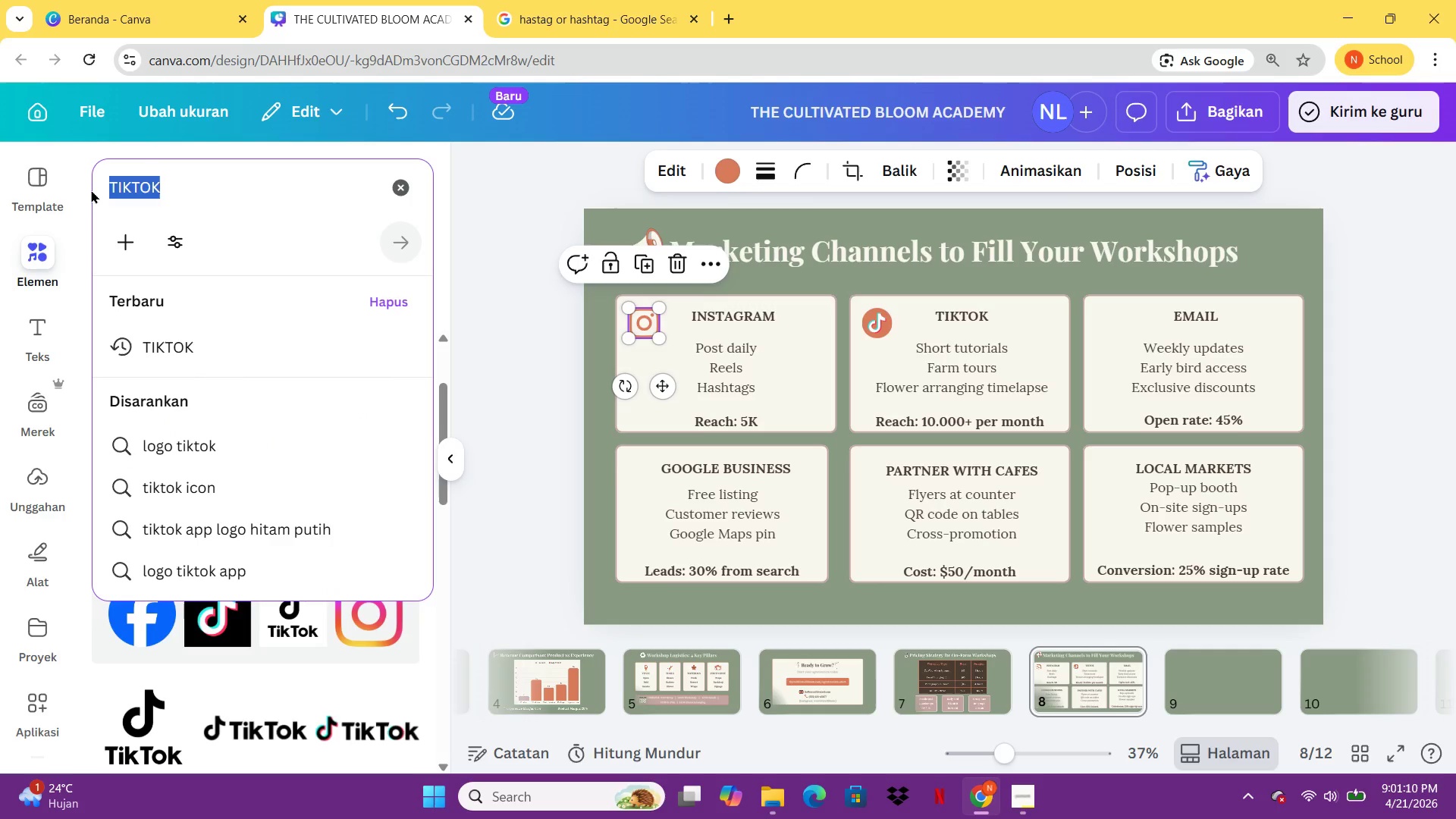 
type(email)
 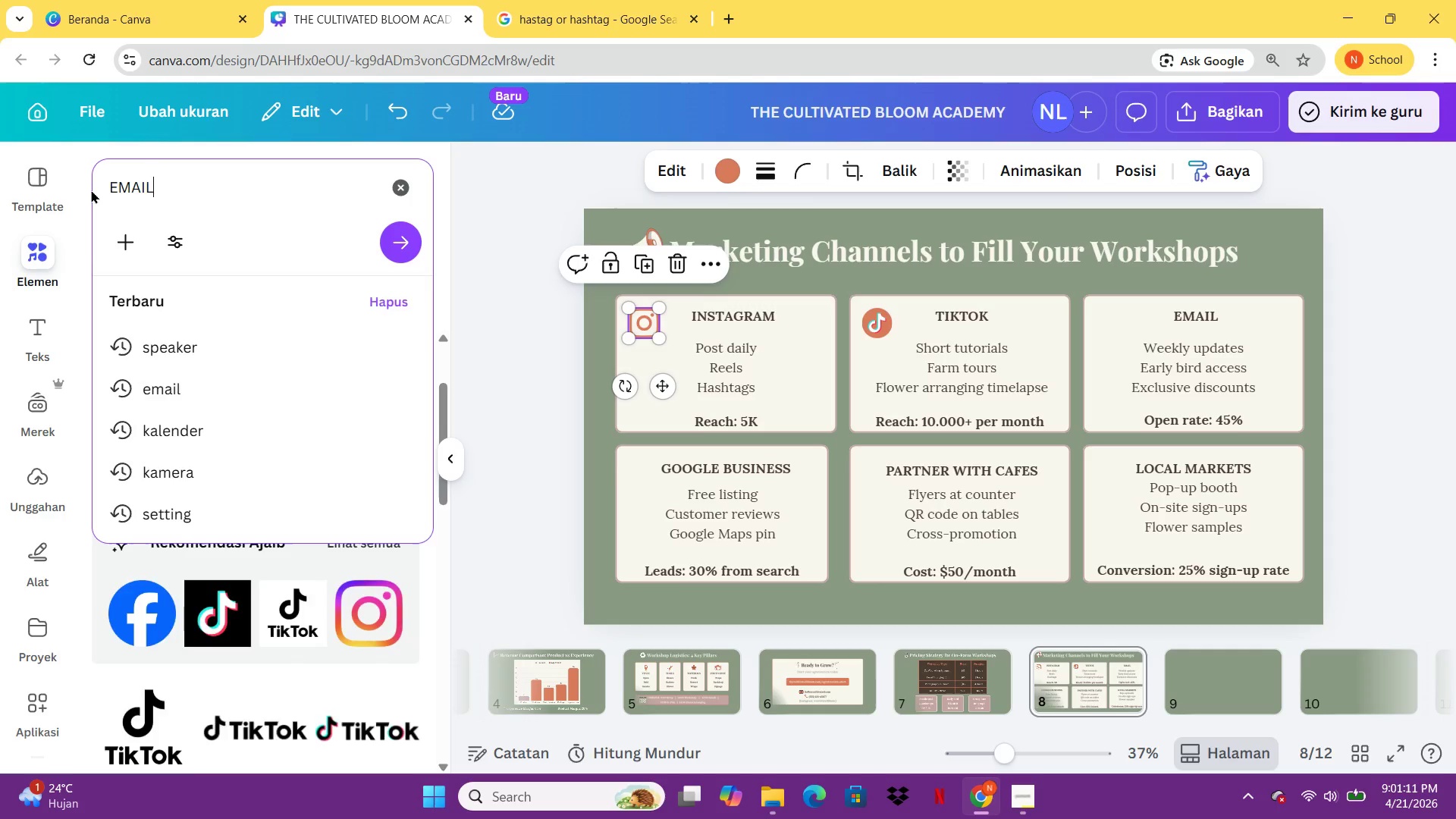 
key(Enter)
 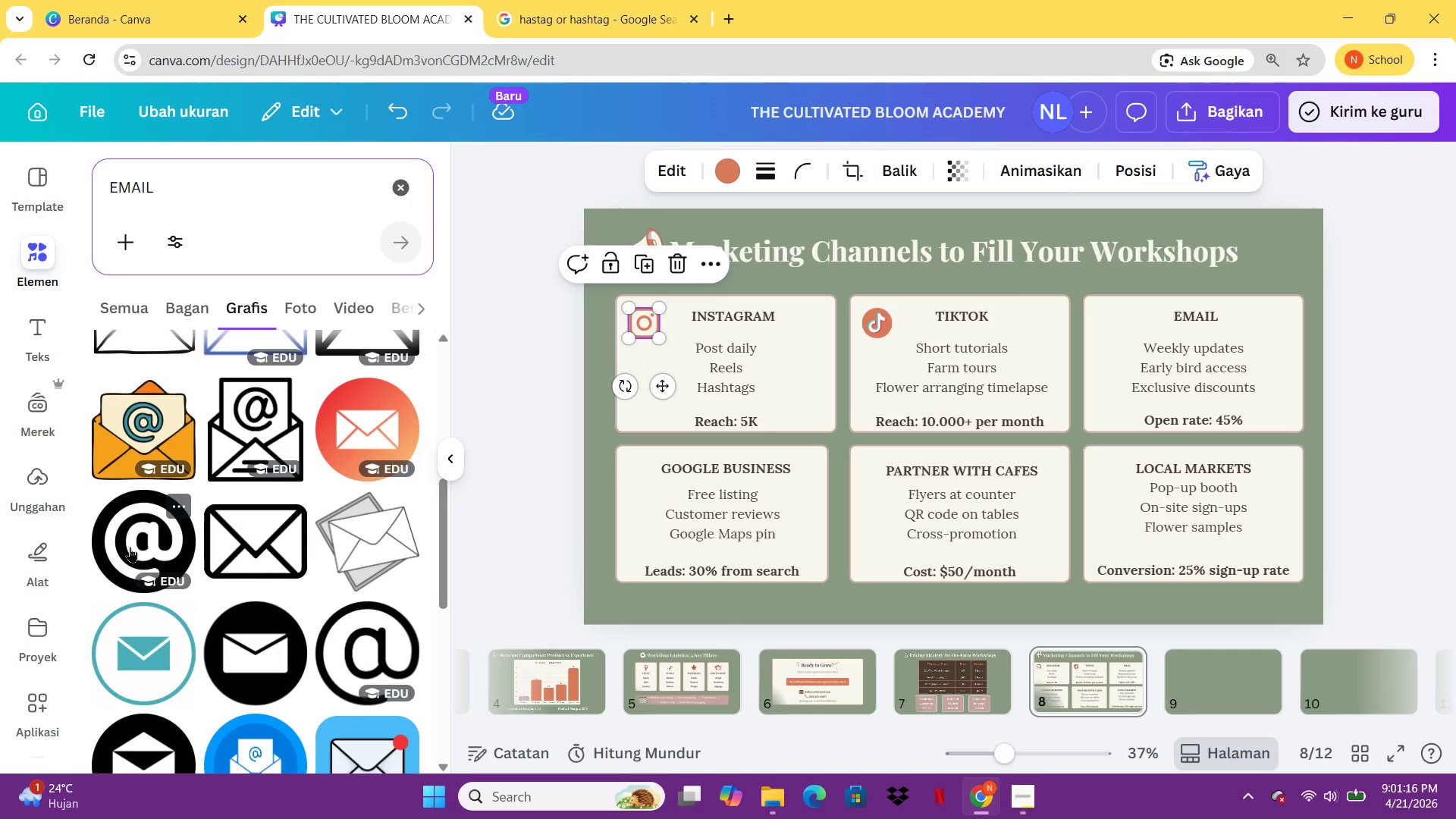 
wait(6.58)
 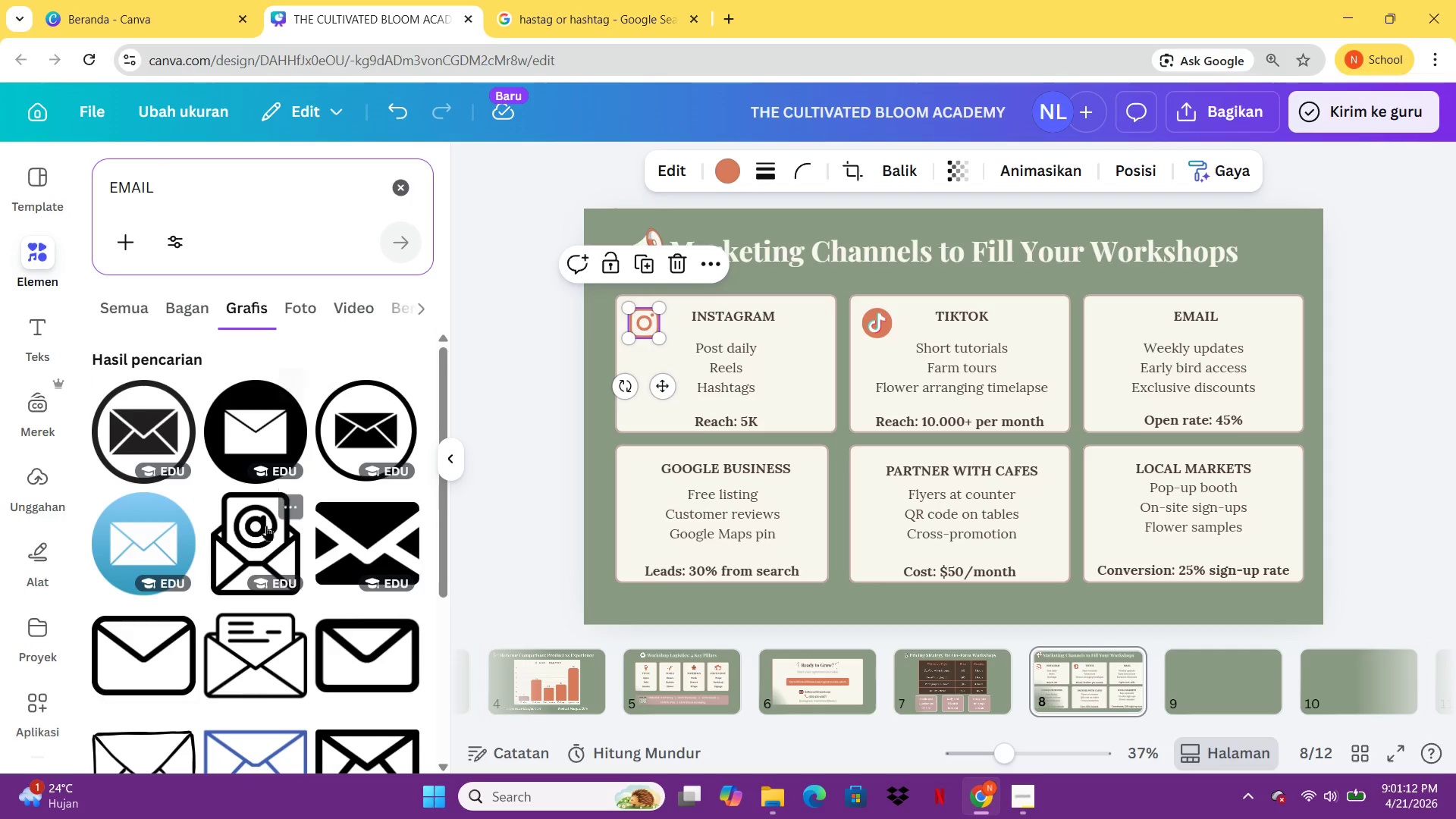 
left_click([138, 428])
 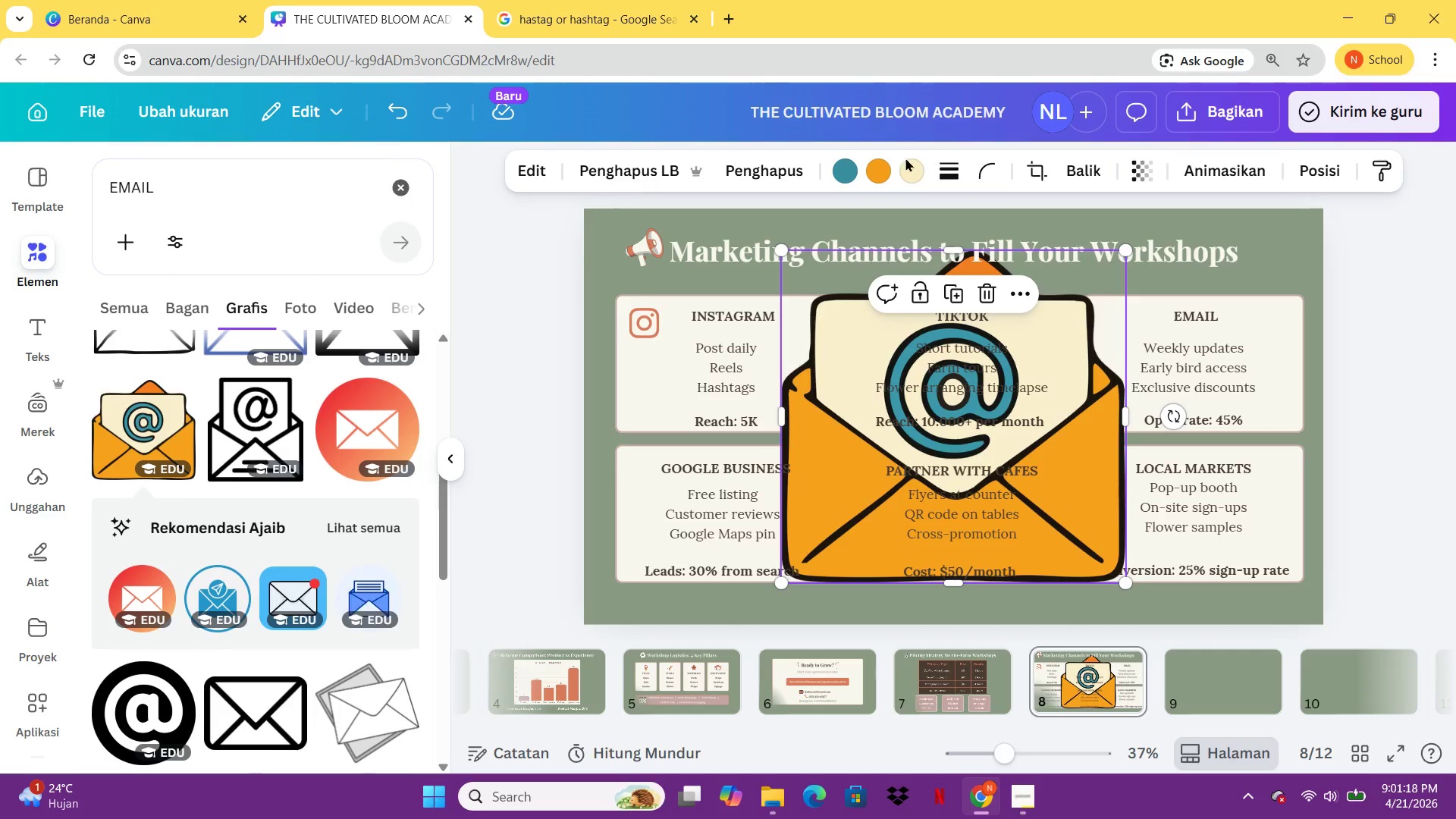 
left_click([876, 180])
 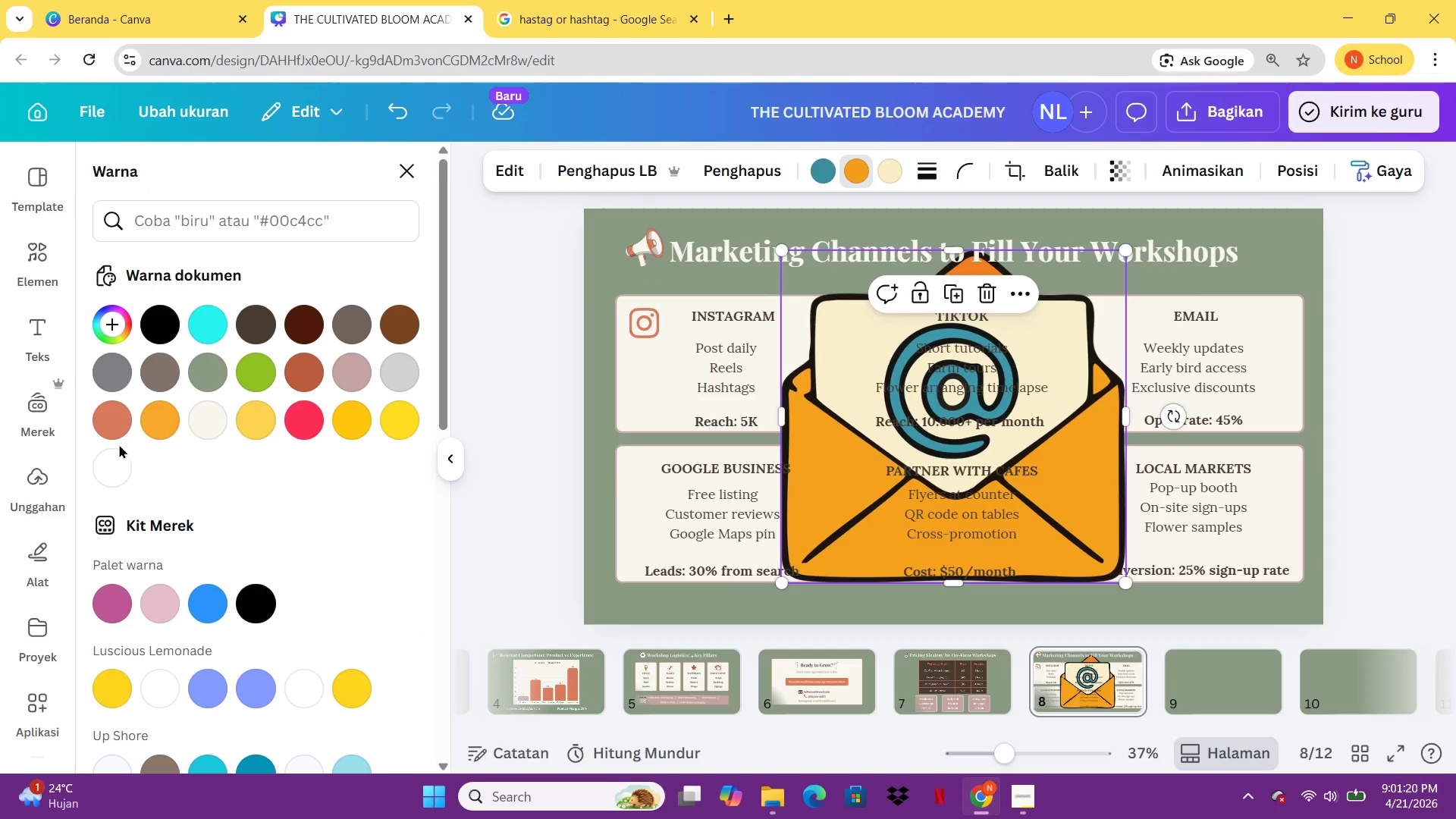 
left_click([115, 426])
 